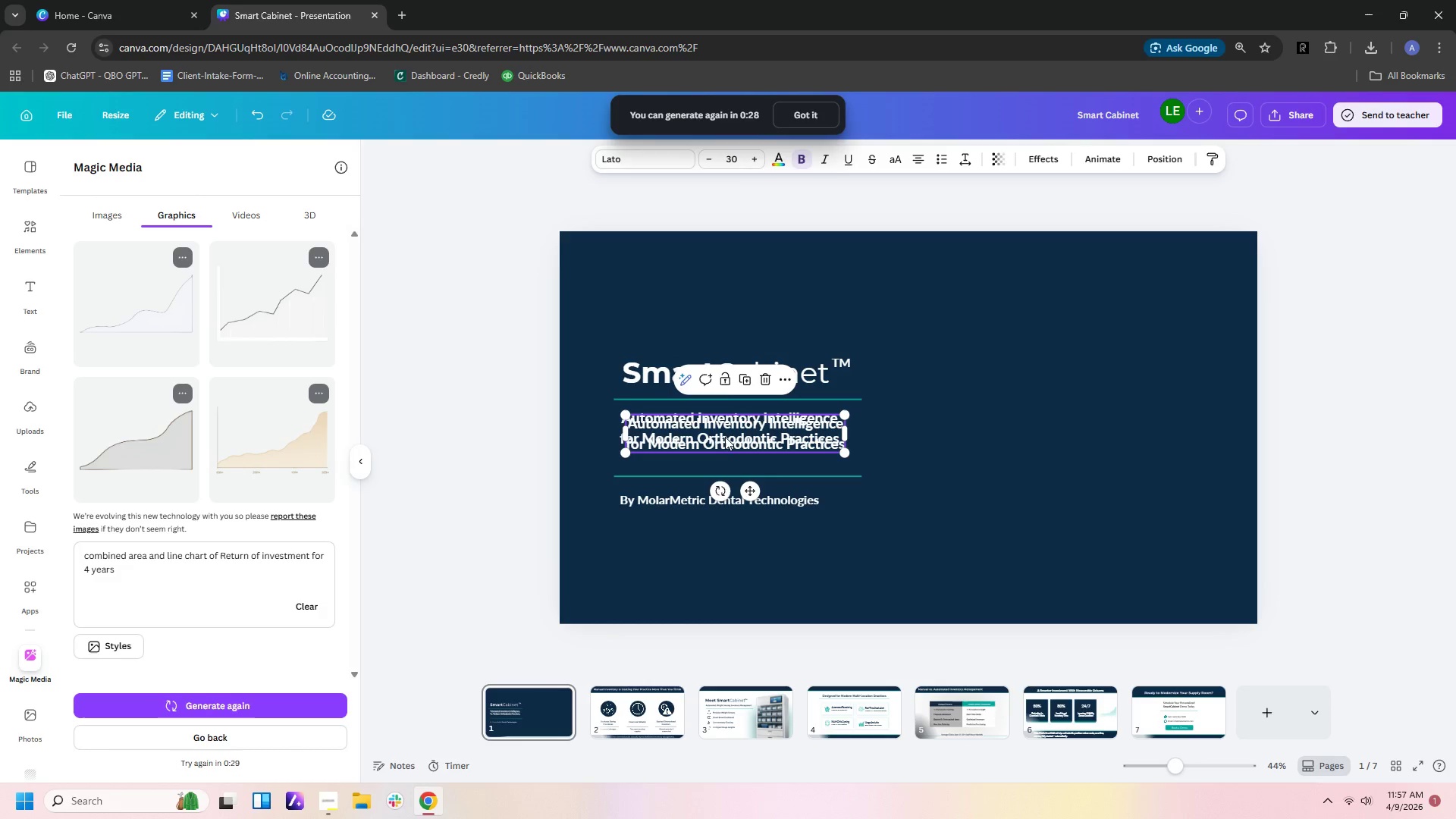 
left_click_drag(start_coordinate=[725, 437], to_coordinate=[714, 293])
 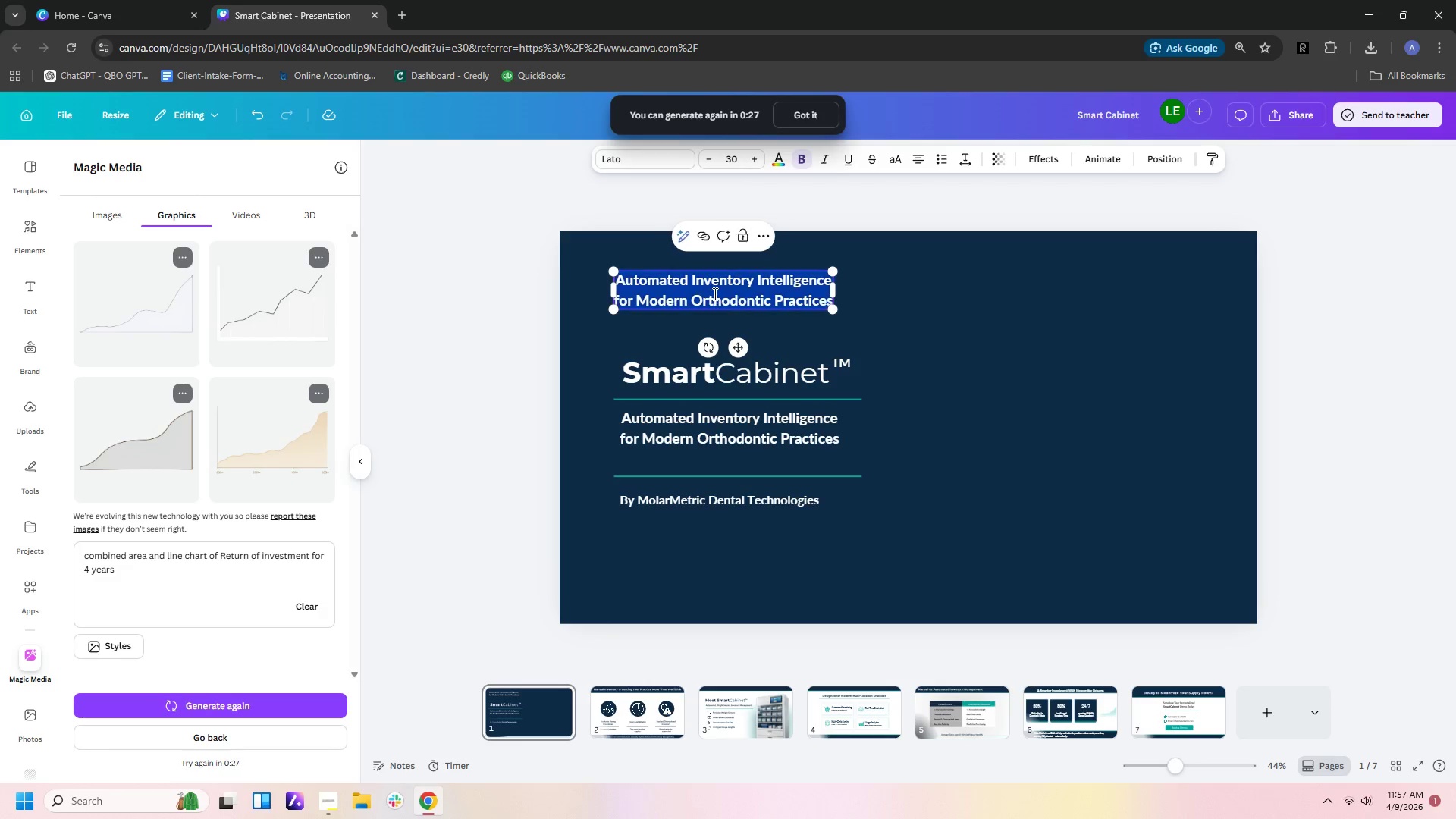 
double_click([714, 293])
 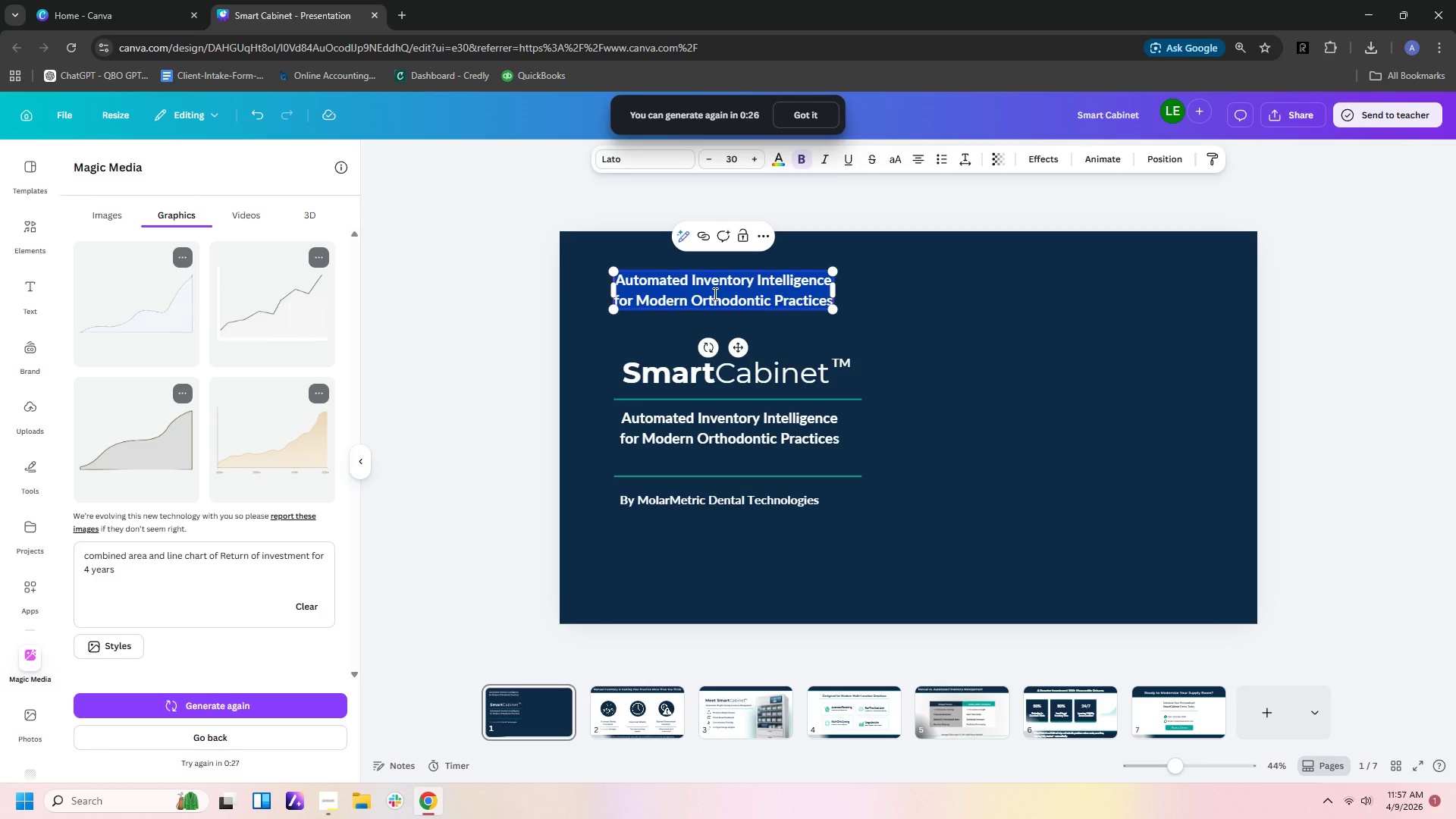 
type(Molat)
key(Backspace)
type(rMetric)
 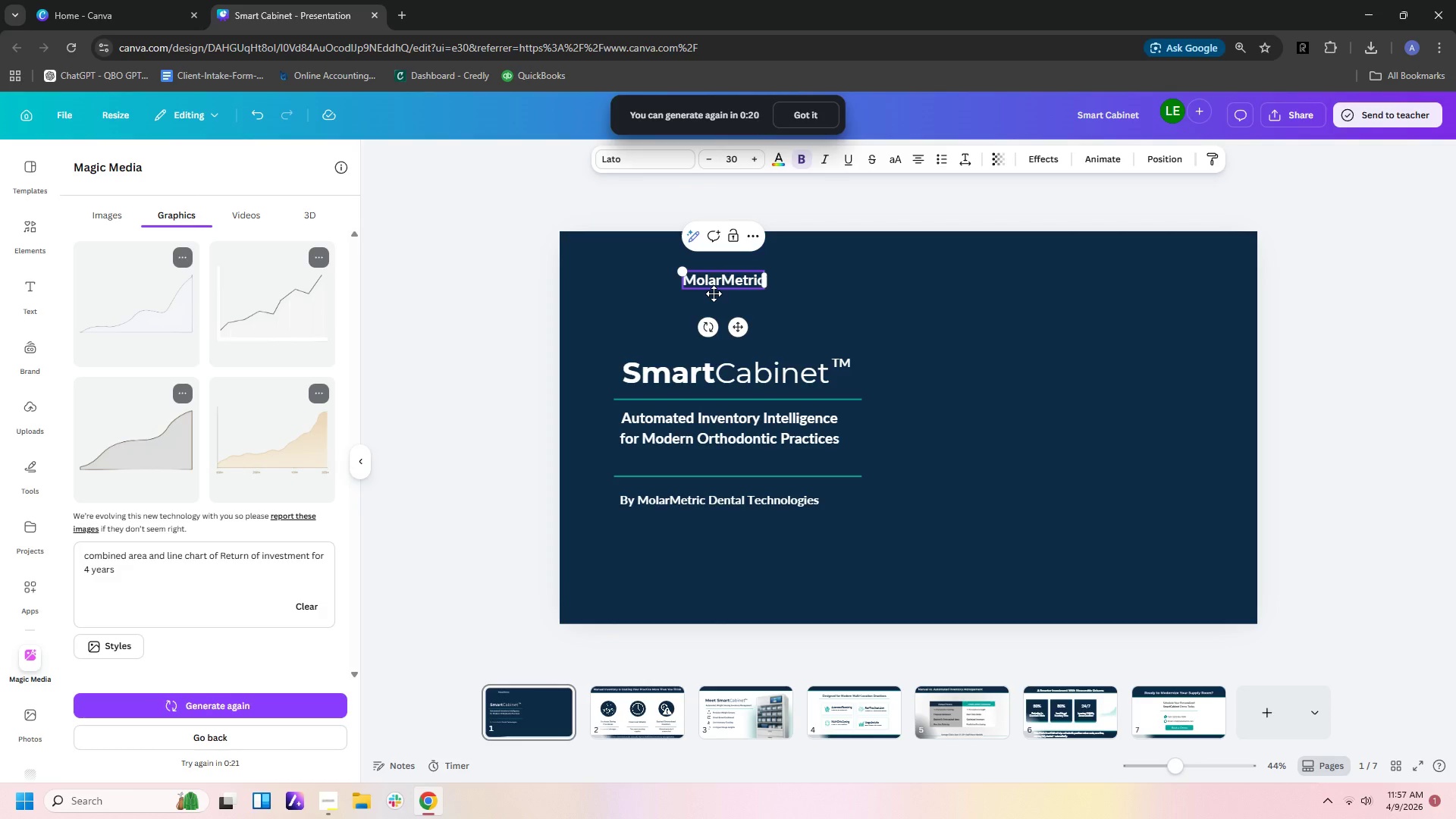 
left_click([800, 273])
 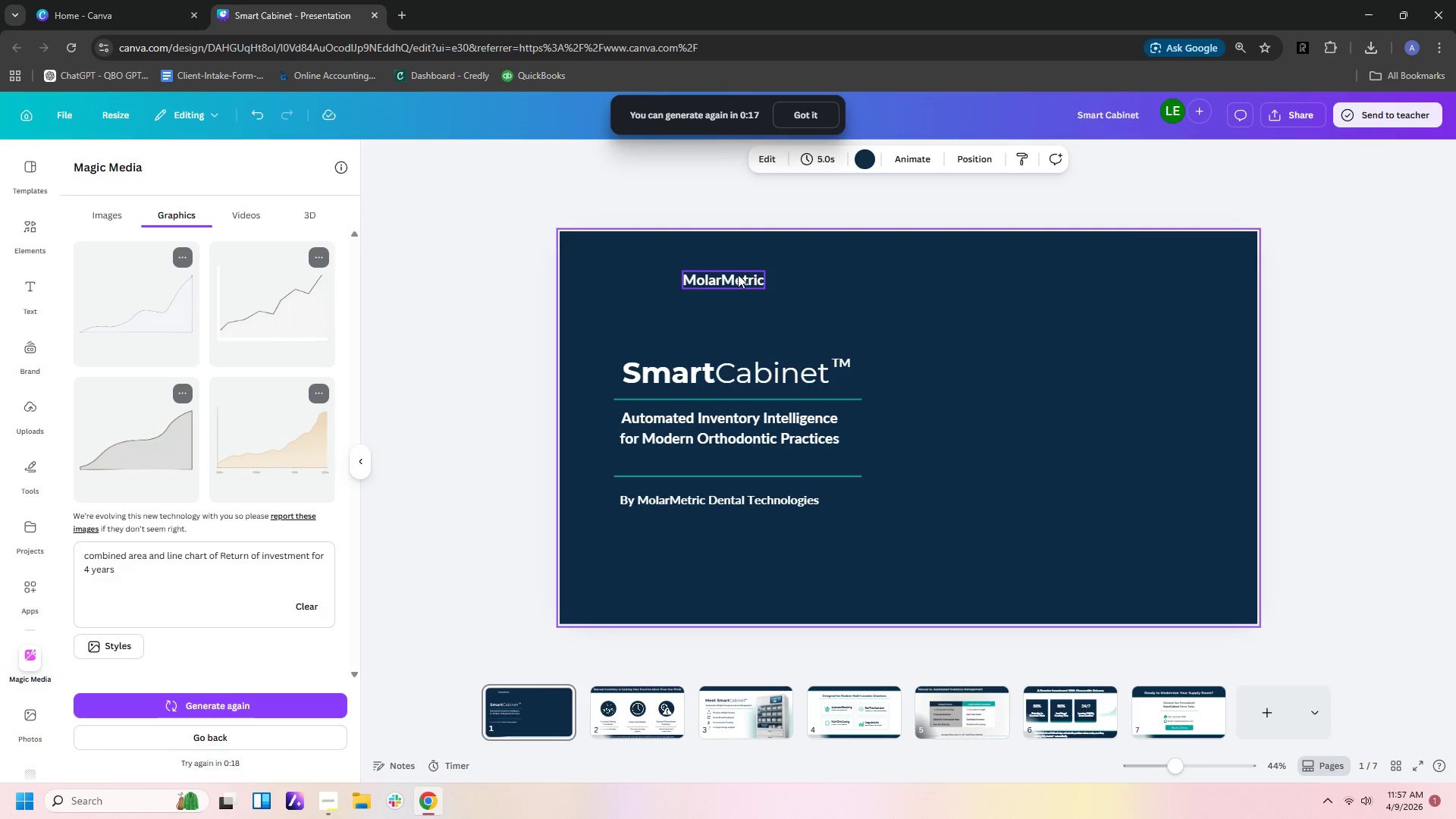 
left_click_drag(start_coordinate=[736, 275], to_coordinate=[692, 275])
 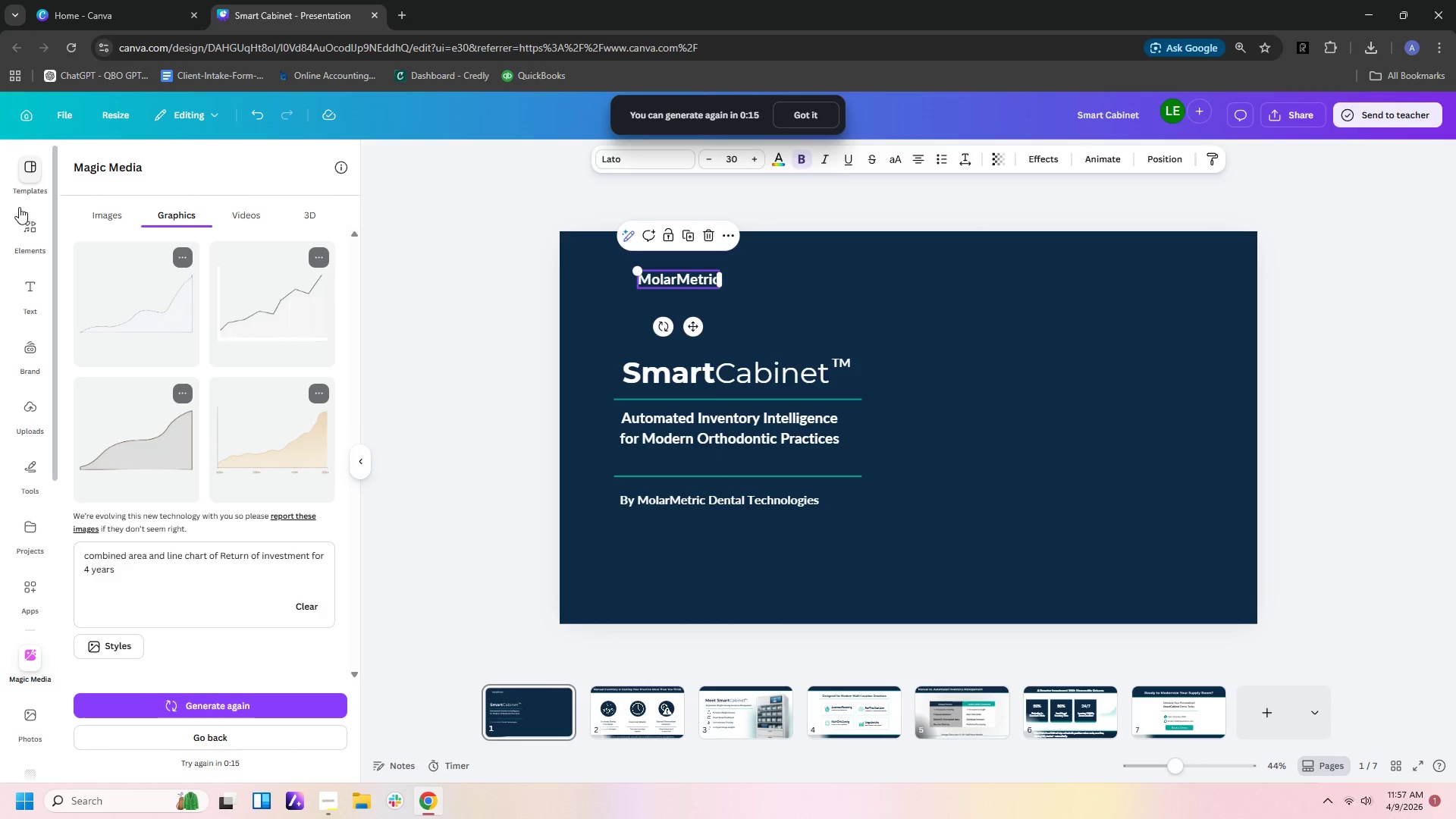 
left_click([16, 228])
 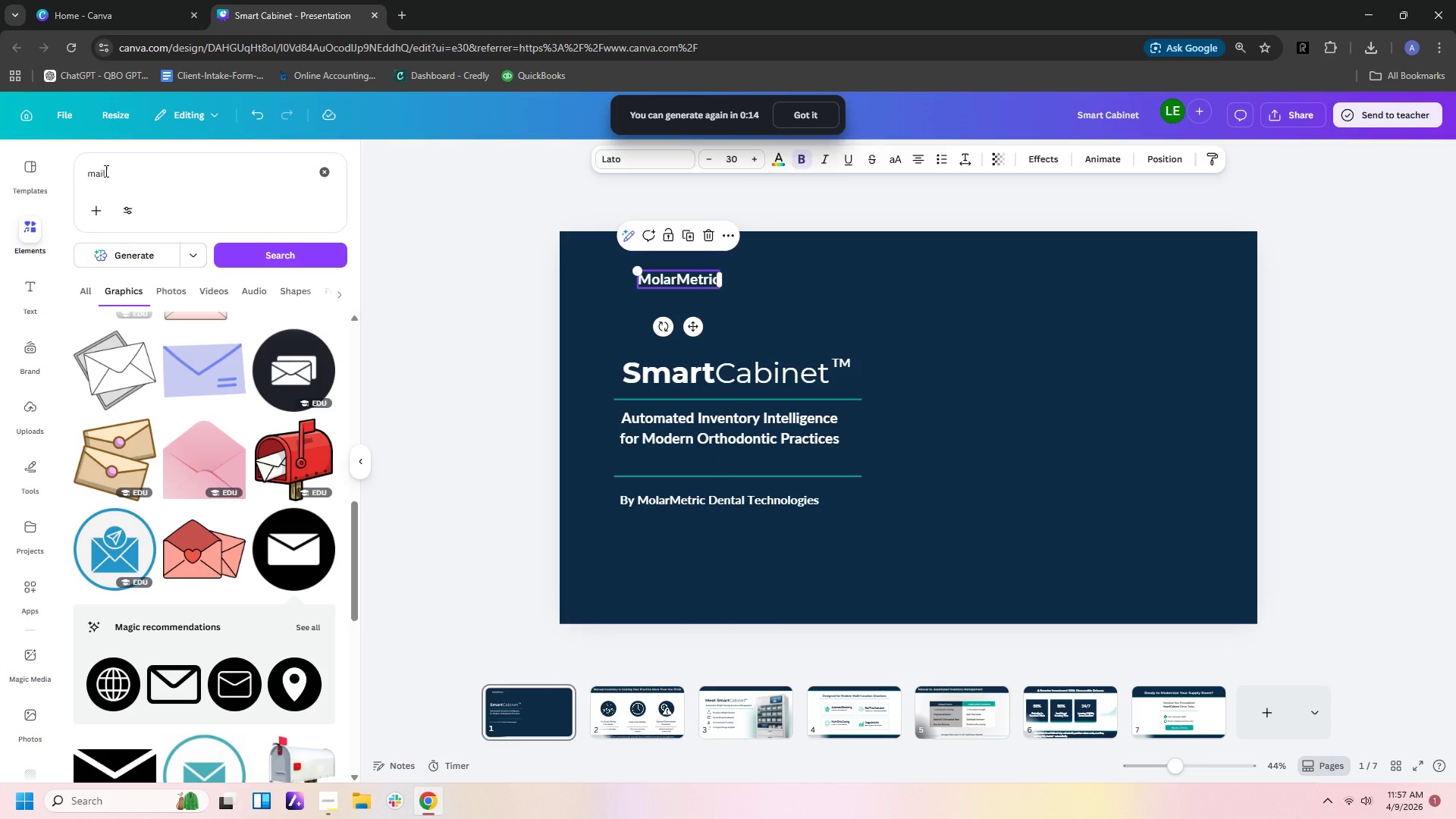 
left_click_drag(start_coordinate=[118, 174], to_coordinate=[49, 177])
 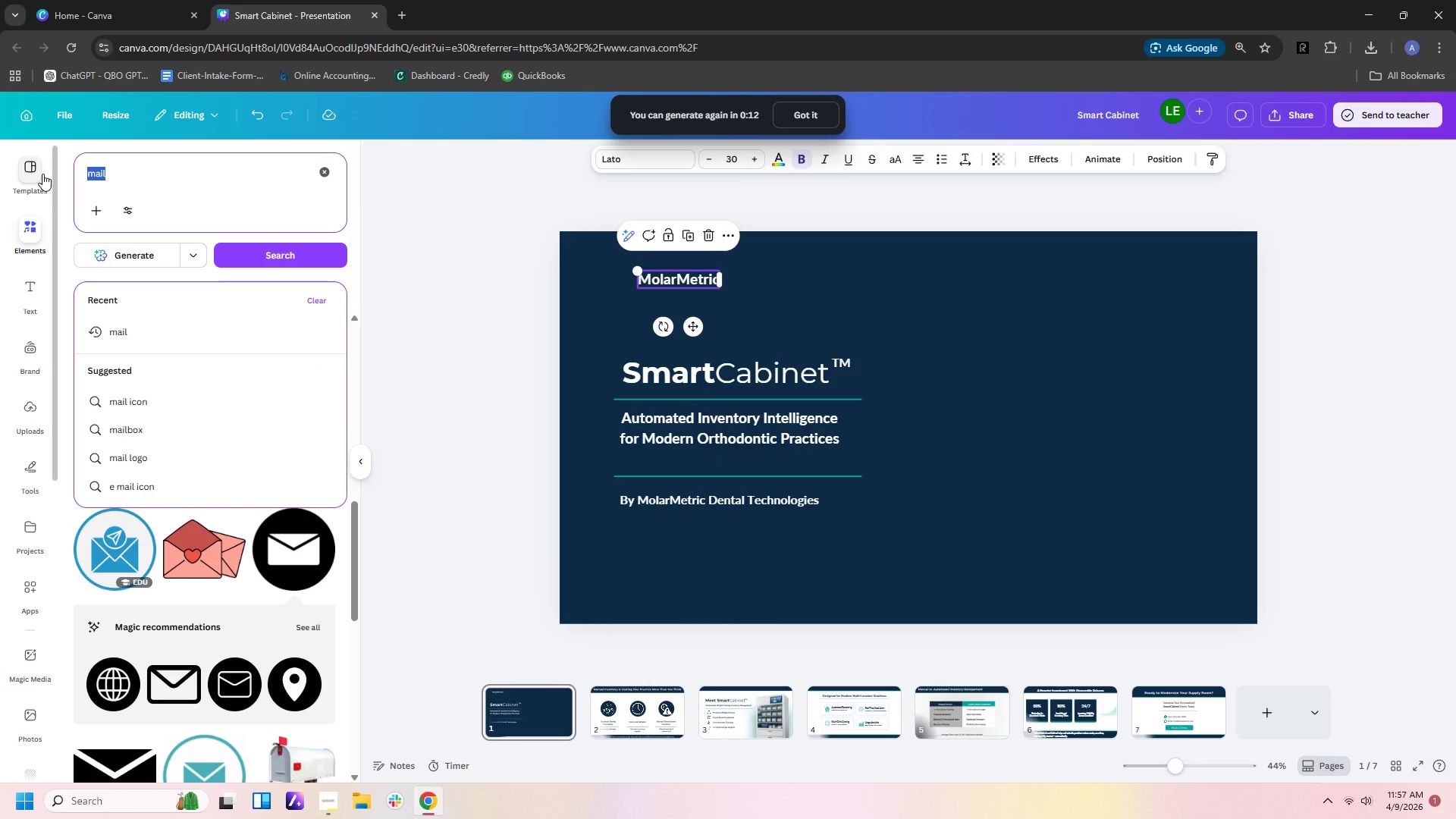 
type(molar metroc)
key(Backspace)
key(Backspace)
type(ic)
 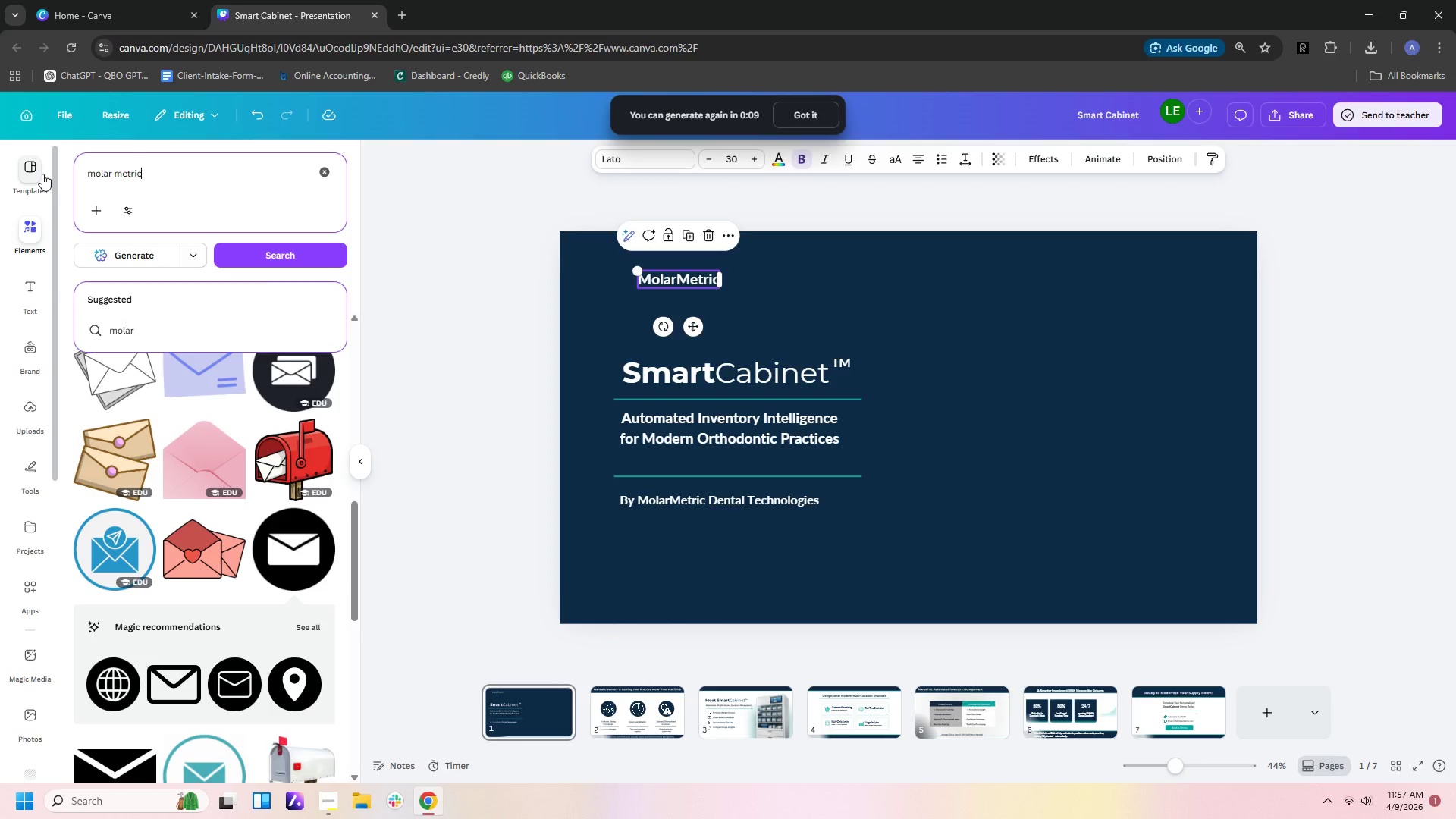 
key(Enter)
 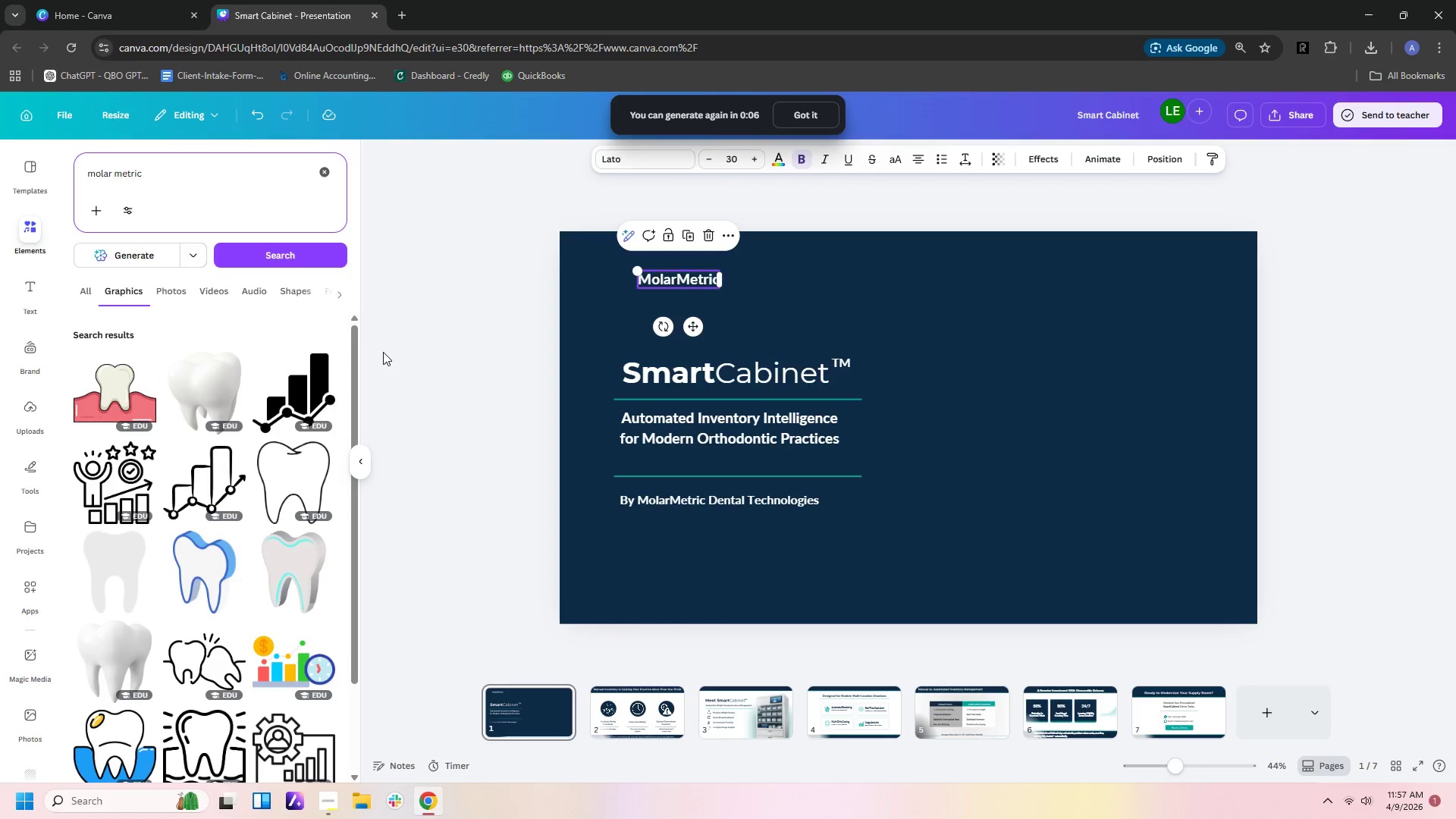 
scroll: coordinate [304, 410], scroll_direction: down, amount: 12.0
 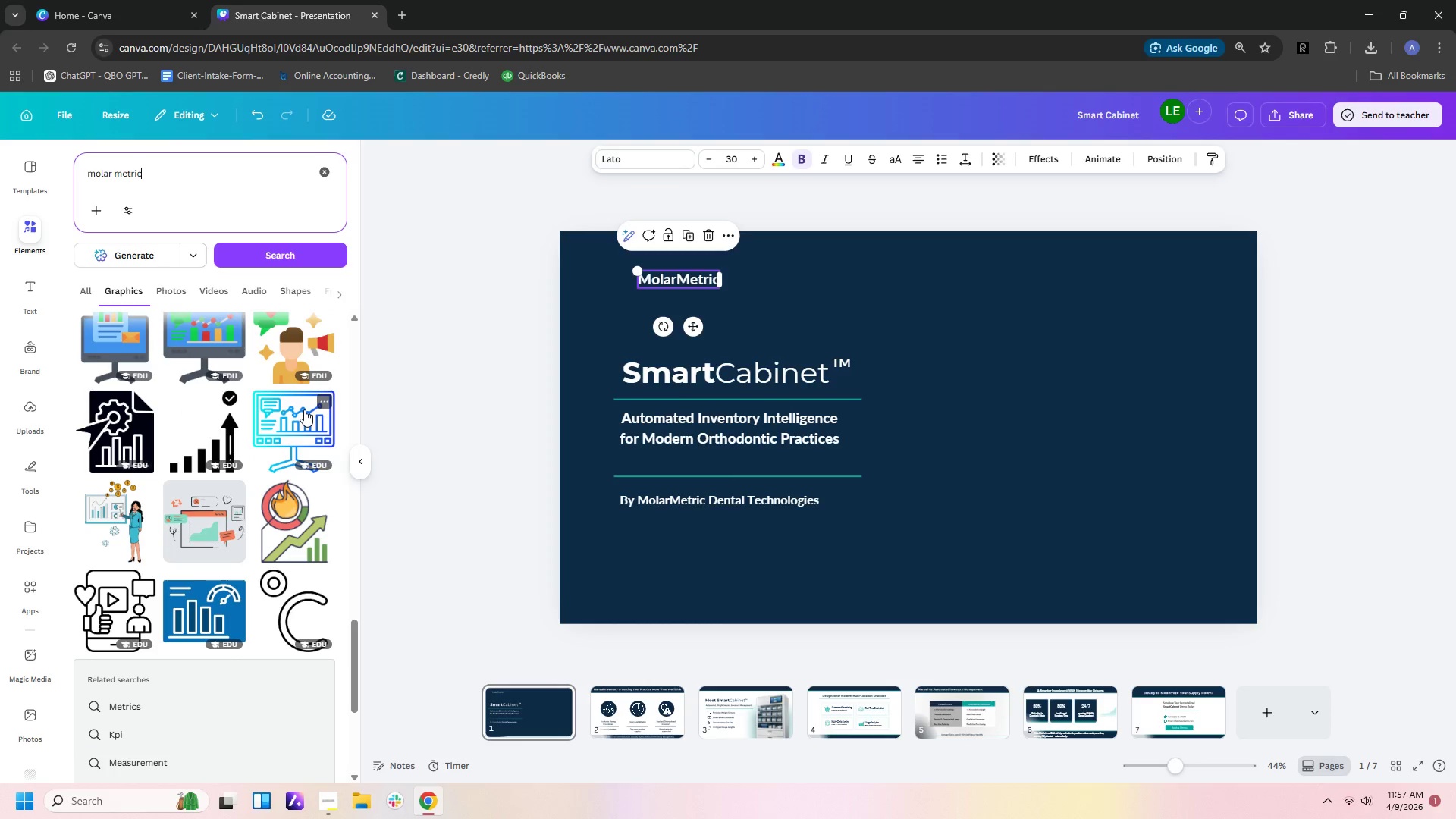 
scroll: coordinate [303, 387], scroll_direction: up, amount: 10.0
 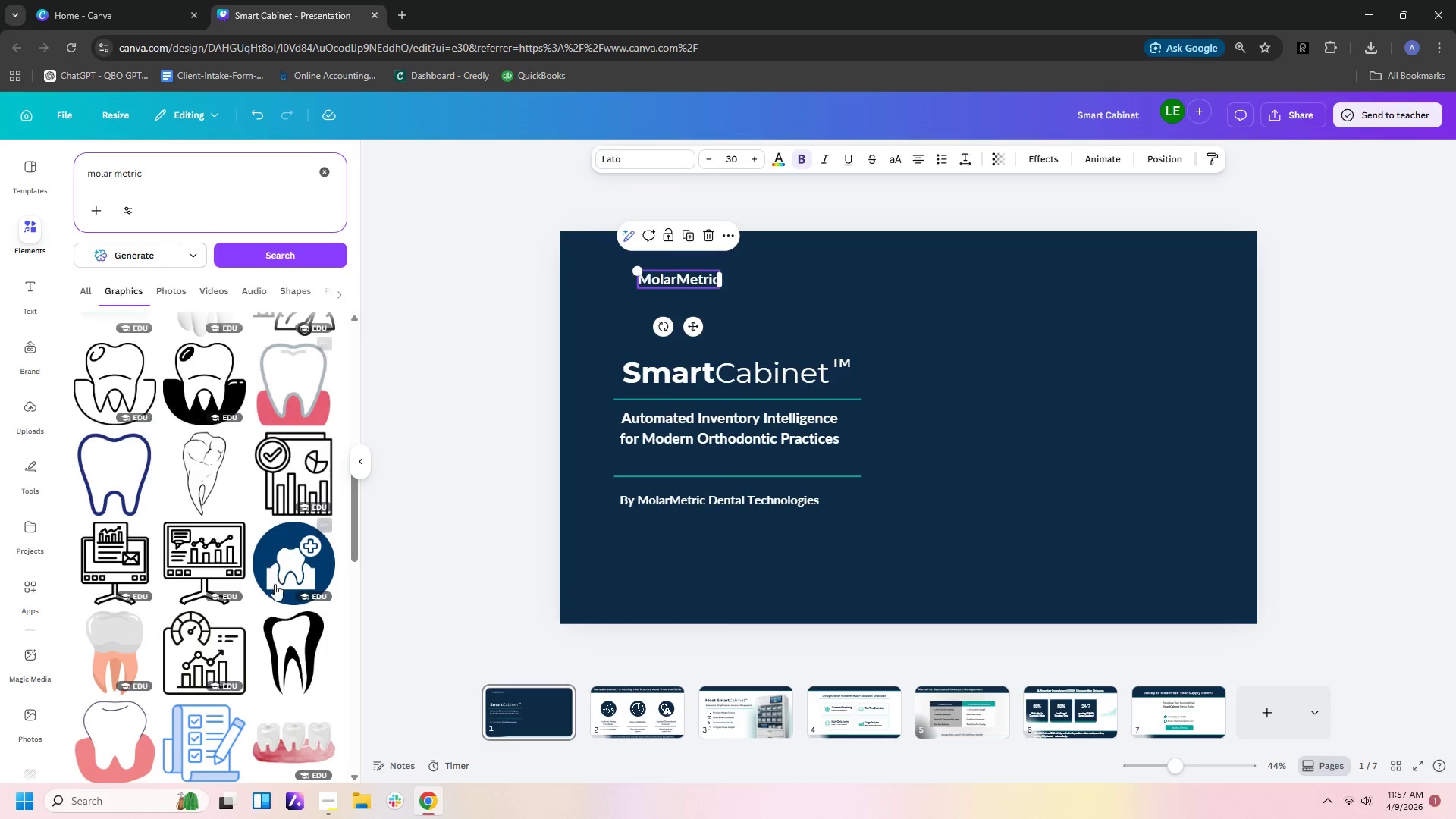 
left_click([279, 637])
 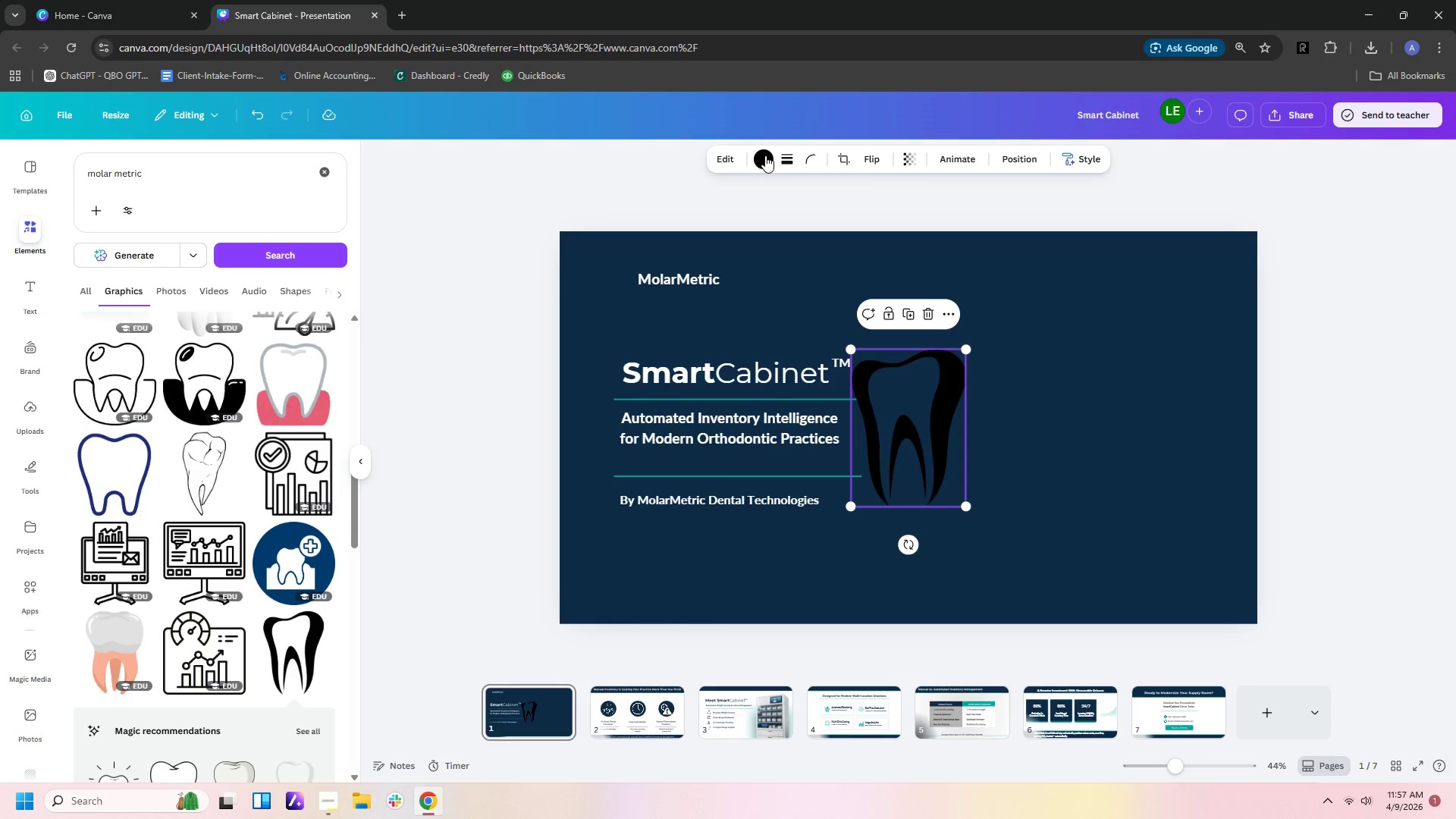 
left_click([761, 156])
 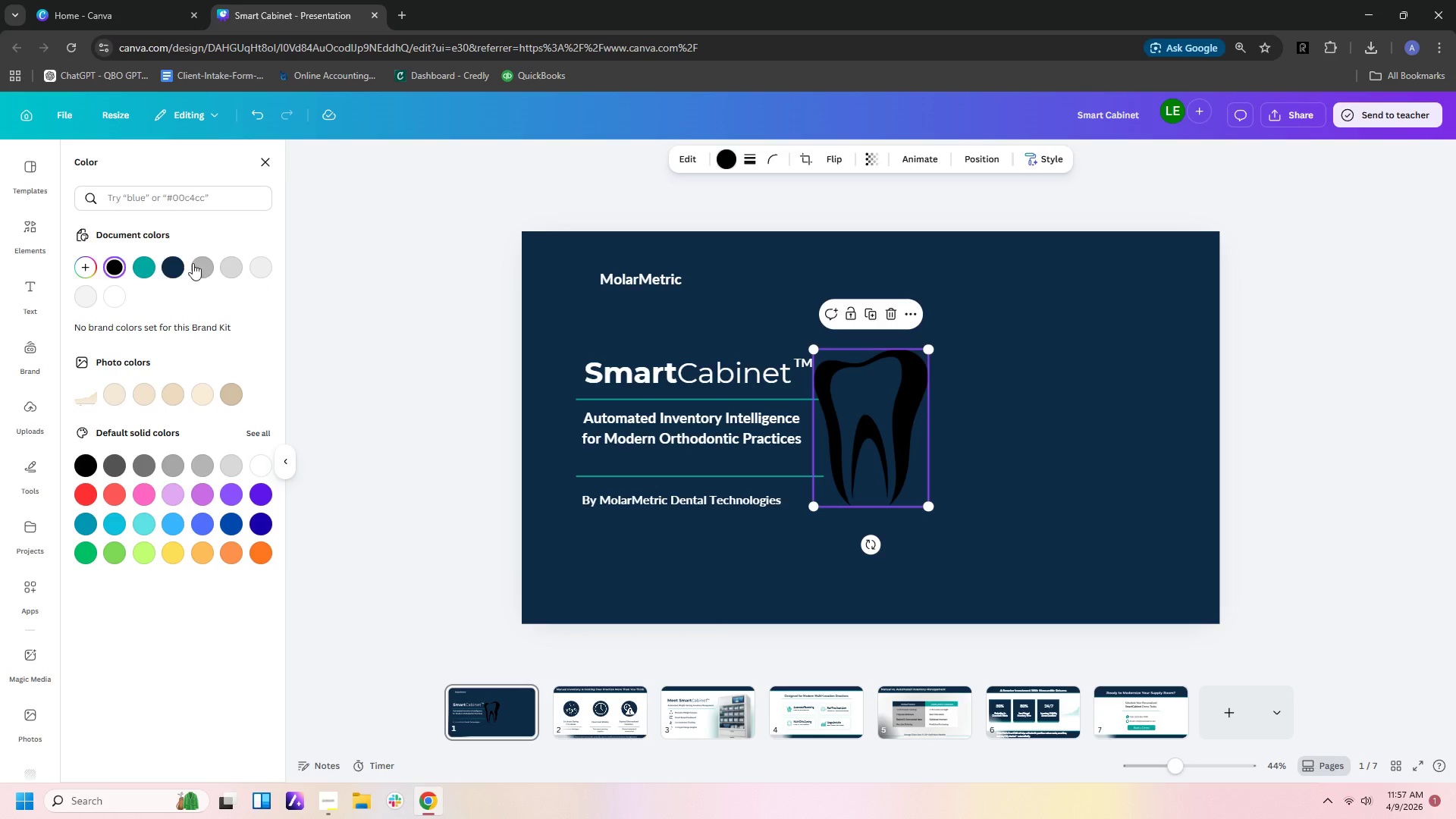 
left_click([134, 258])
 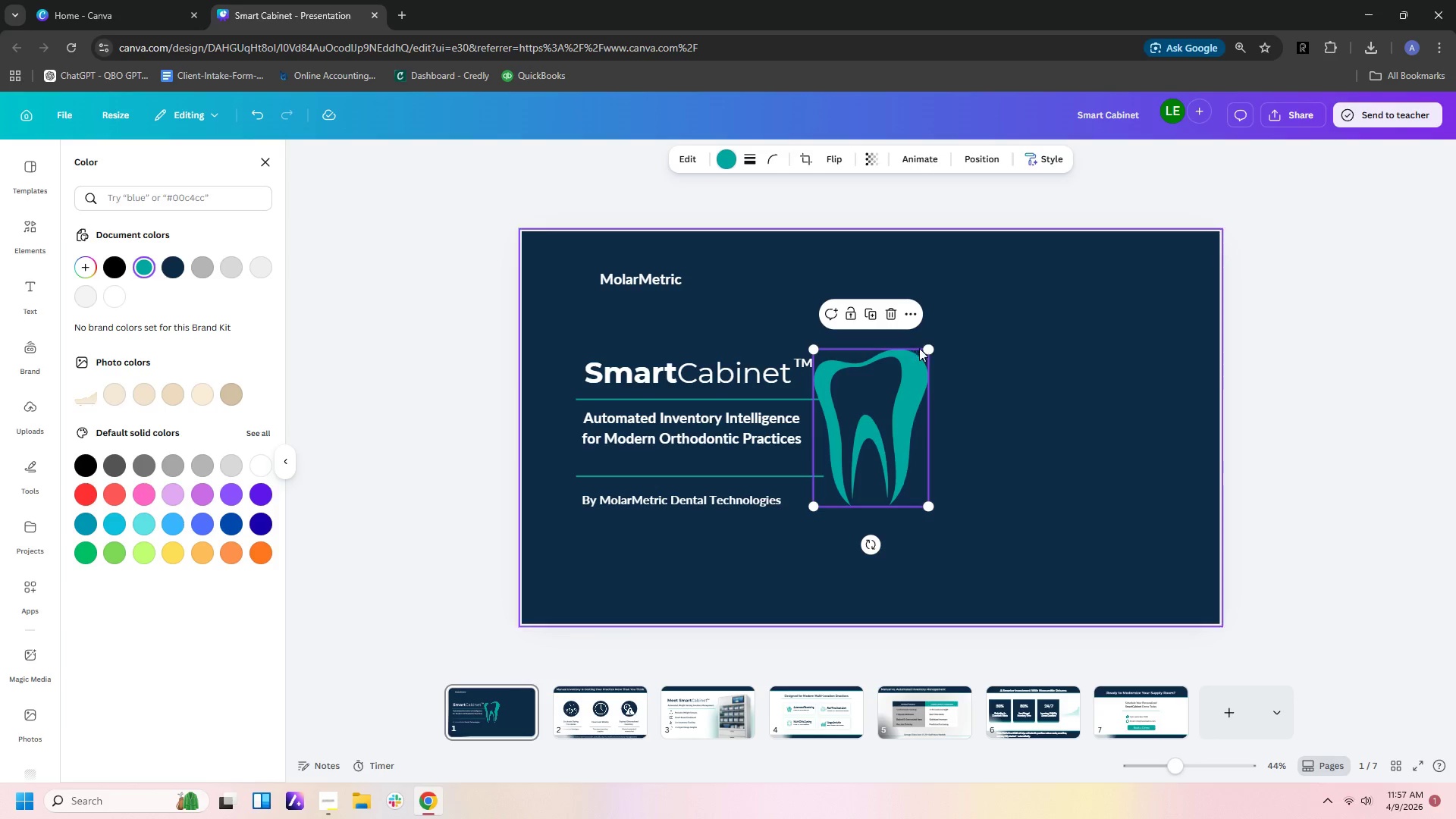 
left_click_drag(start_coordinate=[928, 346], to_coordinate=[868, 468])
 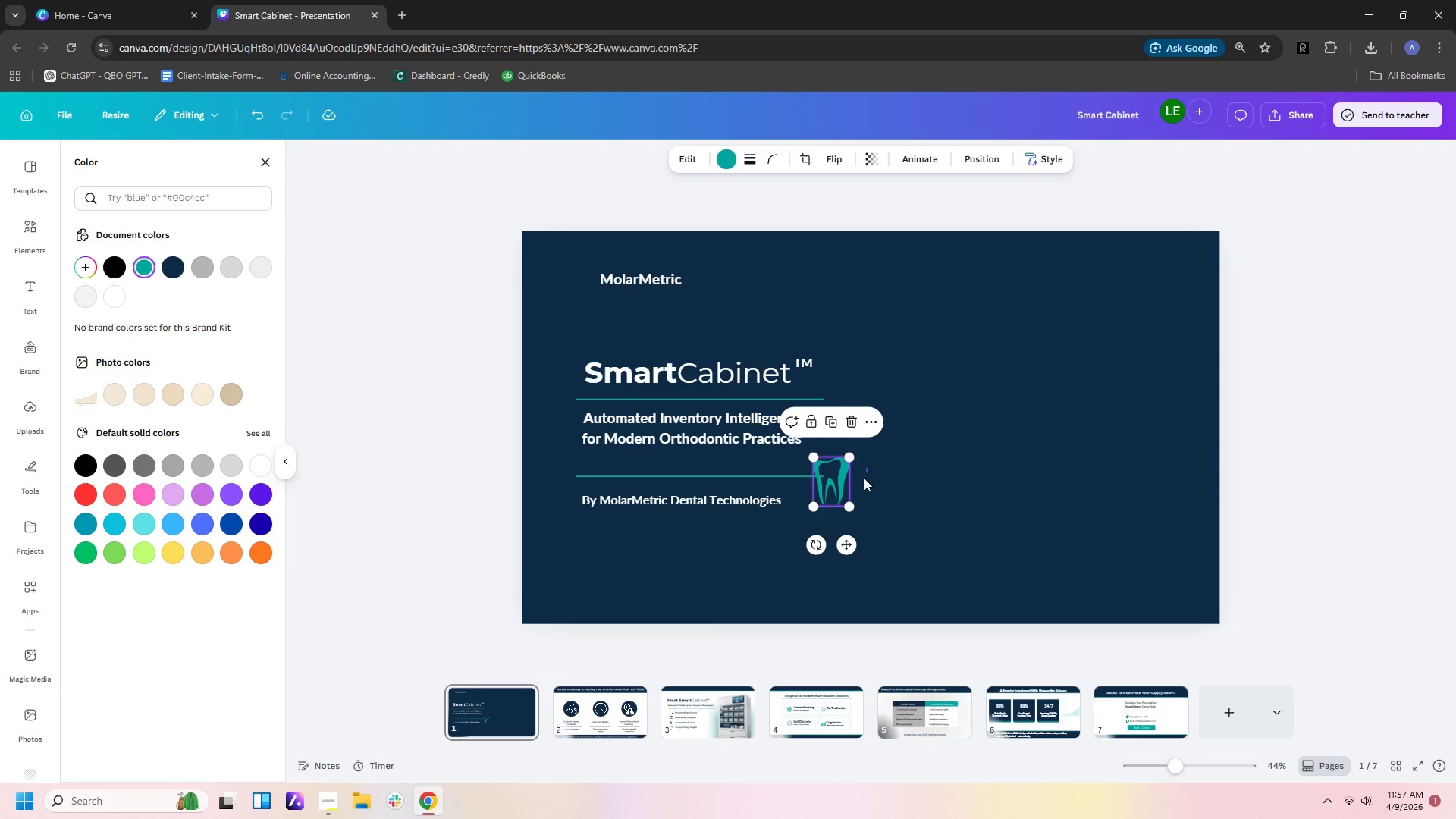 
left_click_drag(start_coordinate=[868, 469], to_coordinate=[864, 478])
 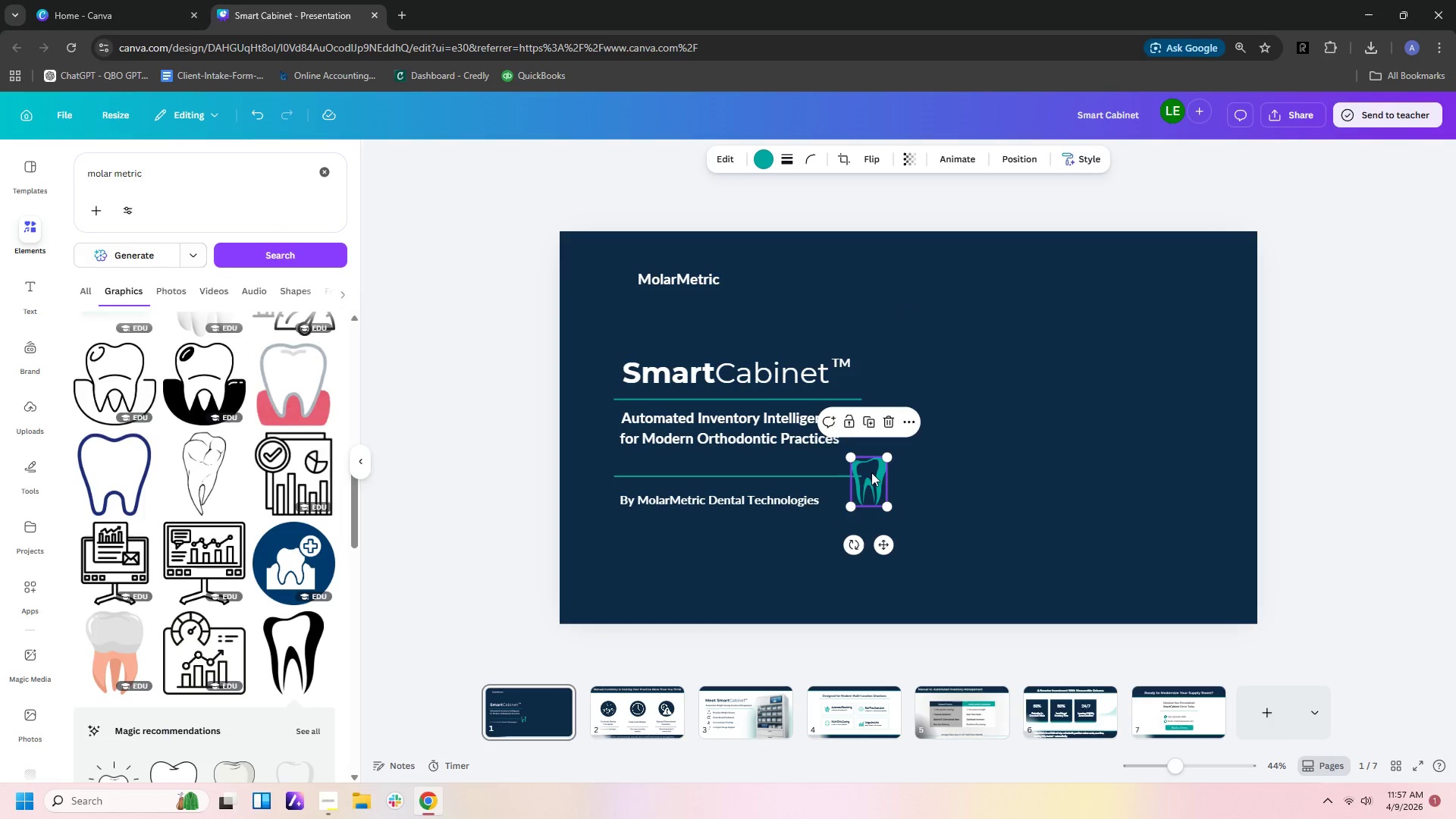 
left_click([873, 481])
 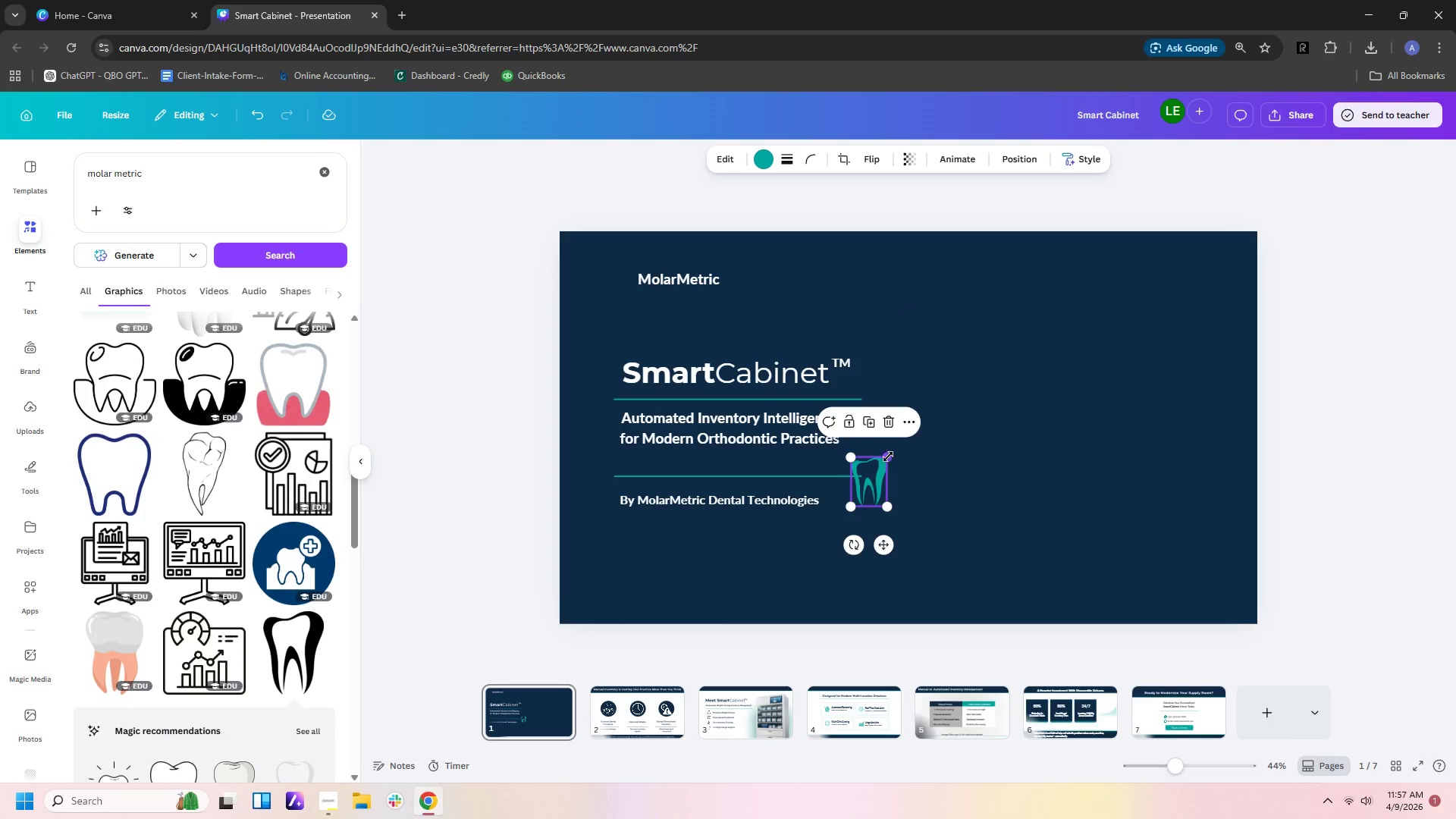 
left_click_drag(start_coordinate=[888, 455], to_coordinate=[880, 481])
 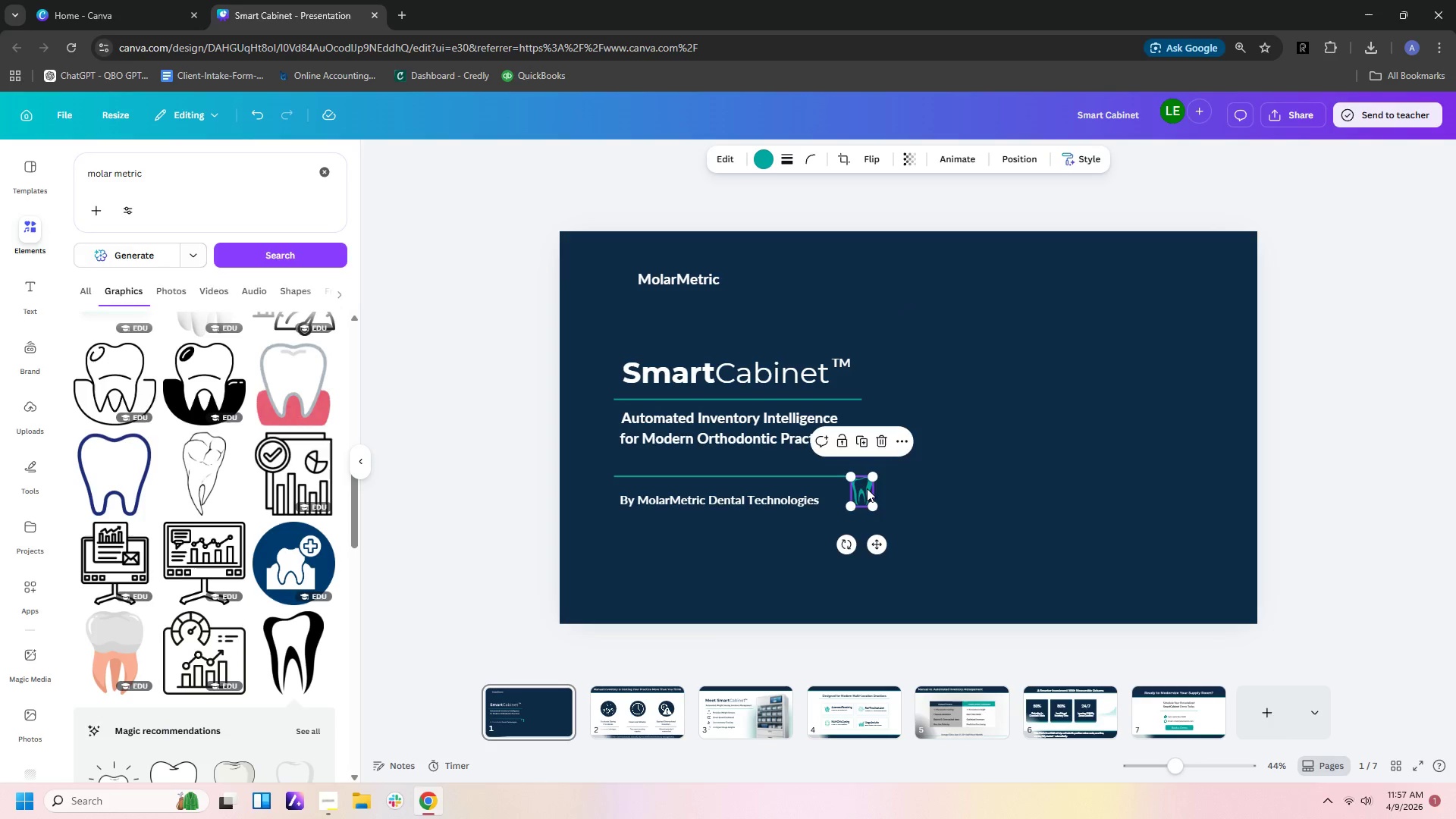 
left_click_drag(start_coordinate=[867, 488], to_coordinate=[628, 277])
 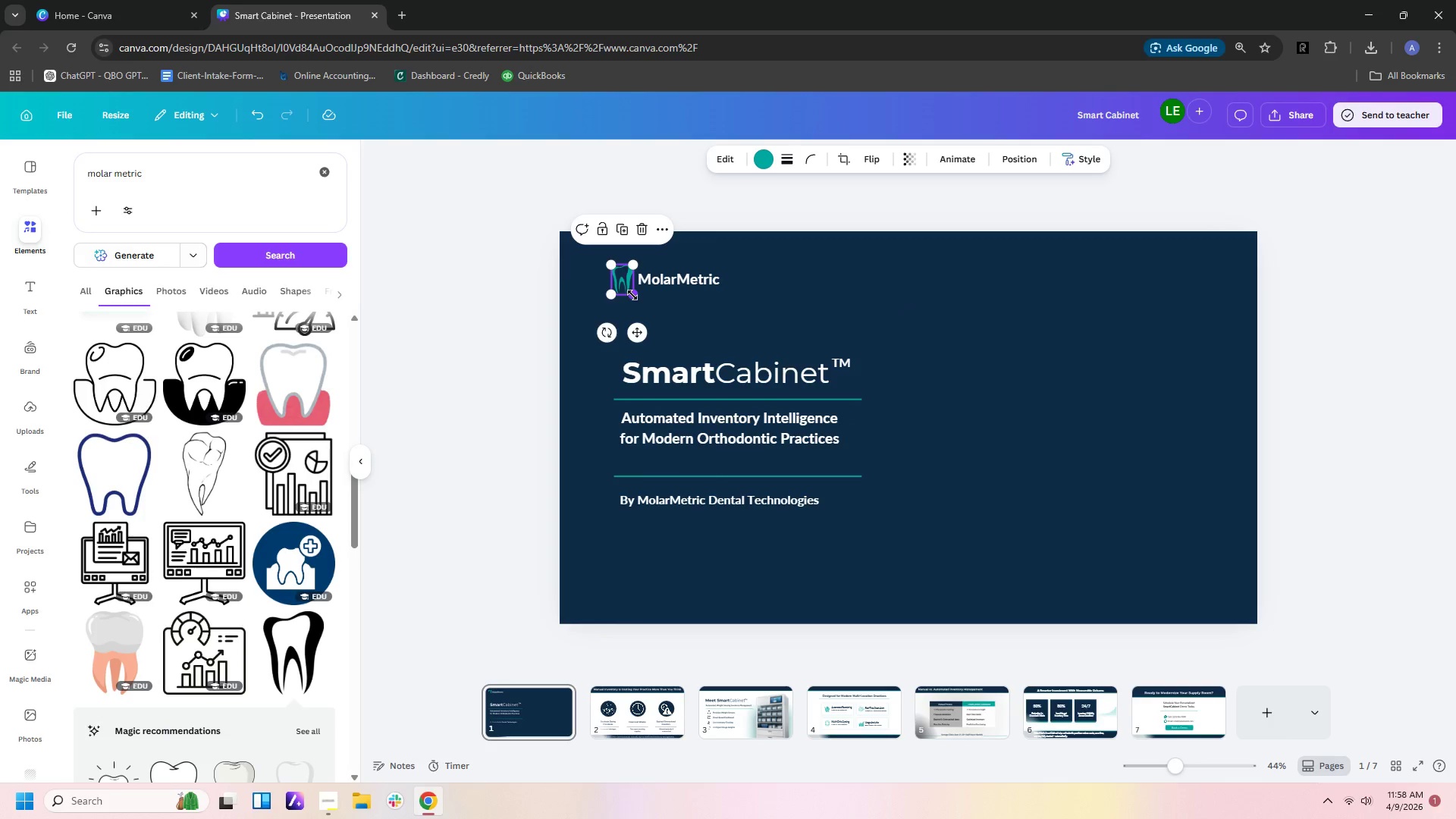 
left_click_drag(start_coordinate=[632, 295], to_coordinate=[633, 286])
 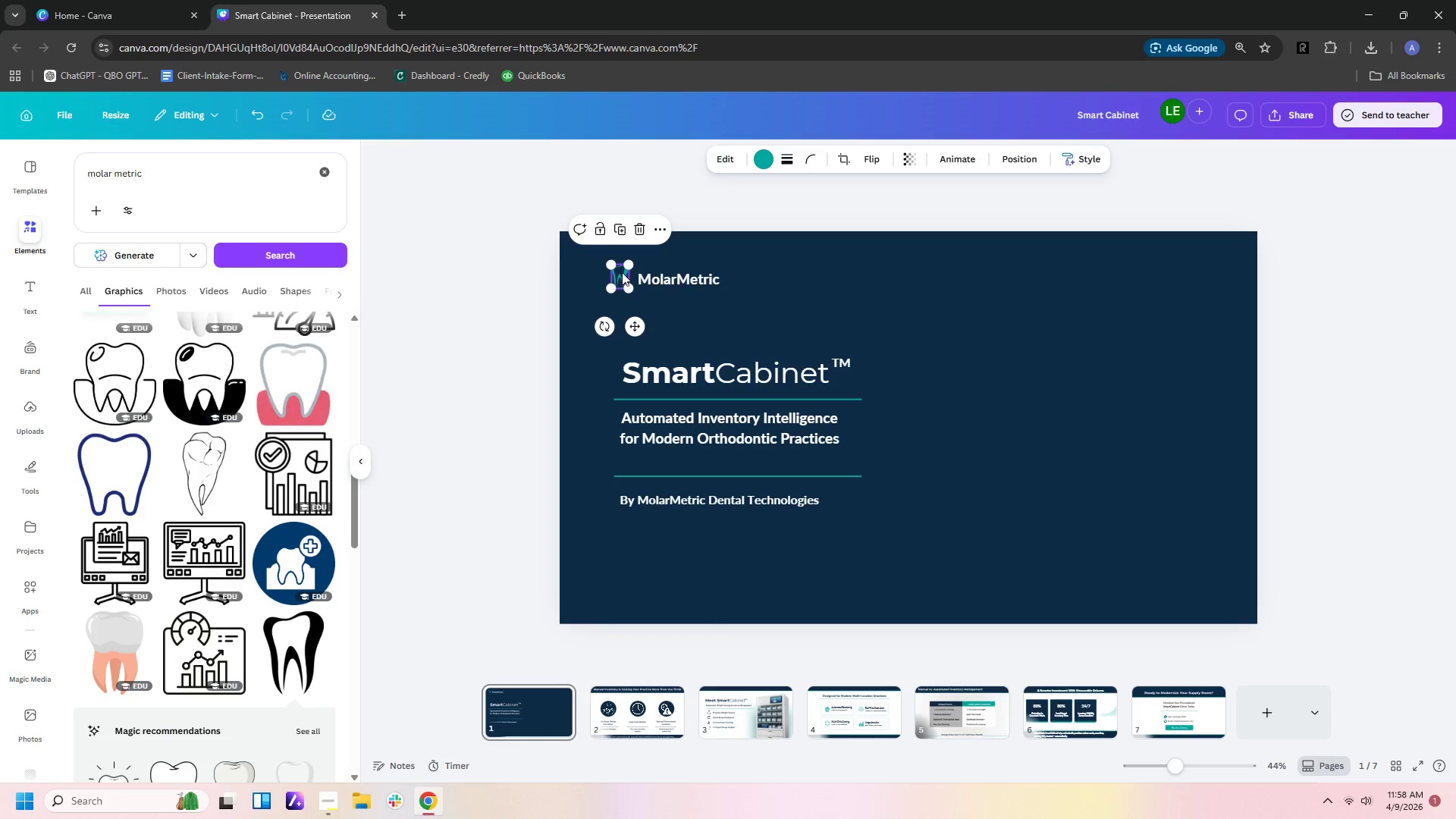 
left_click_drag(start_coordinate=[622, 272], to_coordinate=[630, 271])
 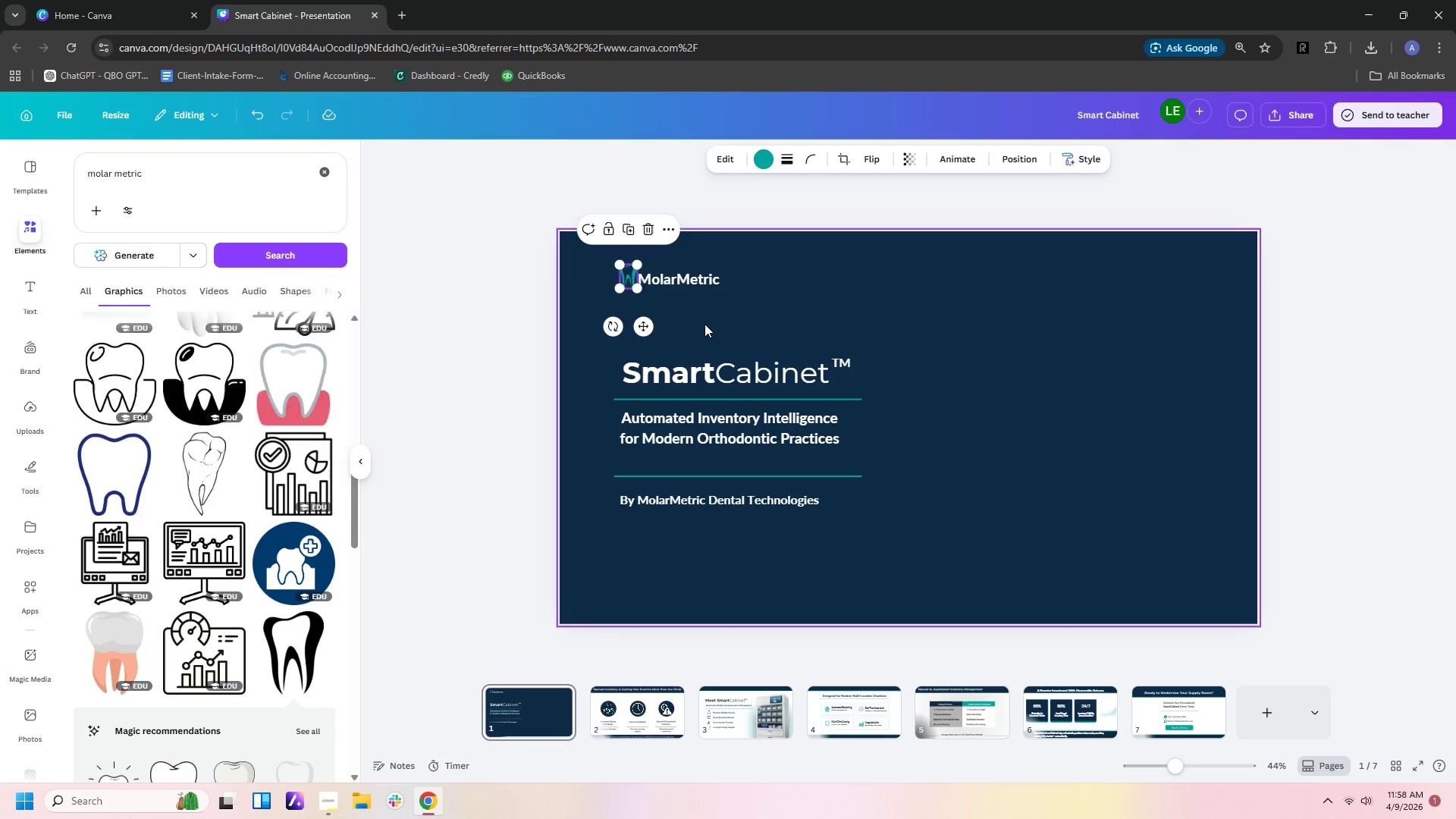 
left_click([704, 324])
 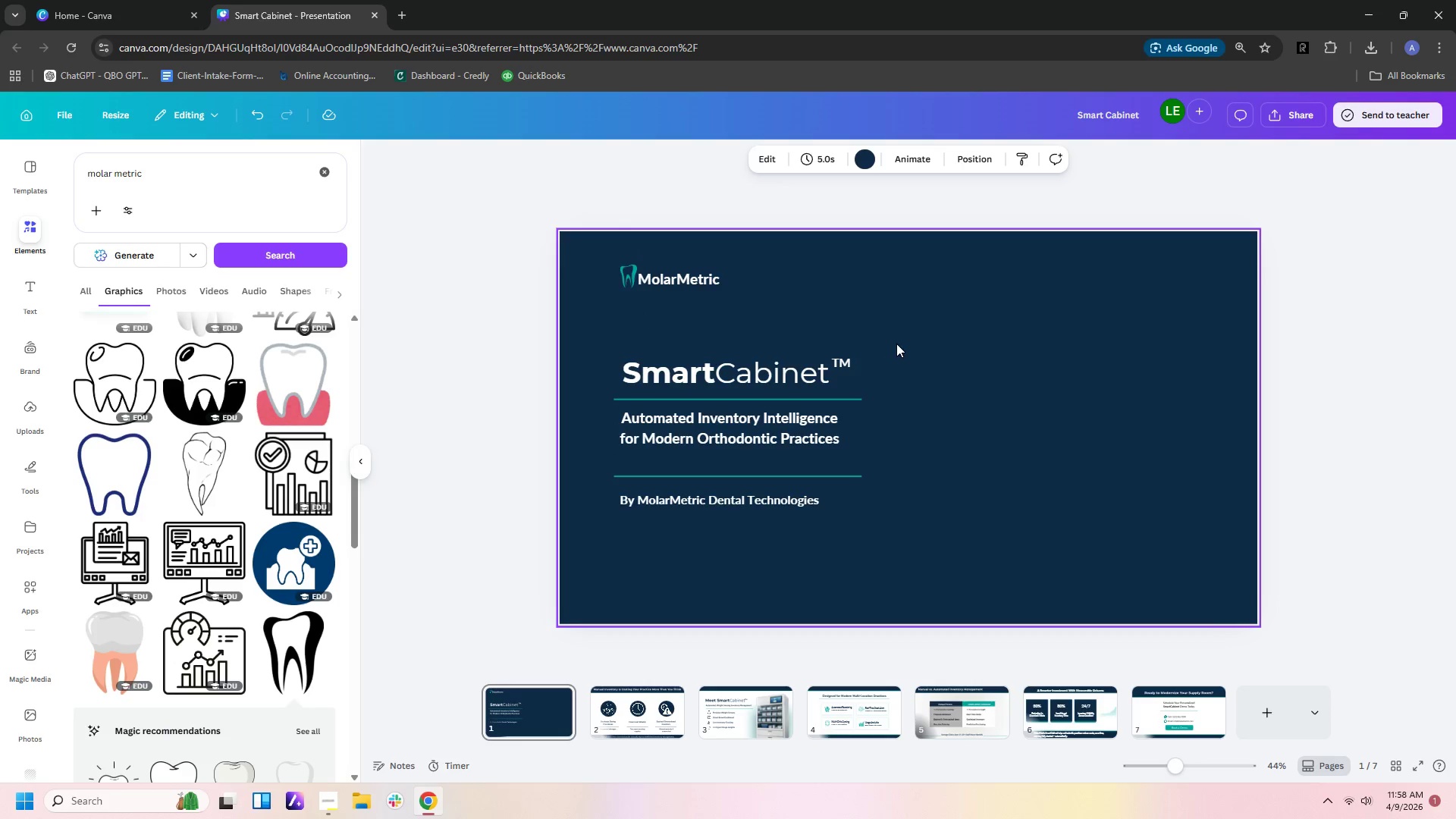 
left_click([1009, 346])
 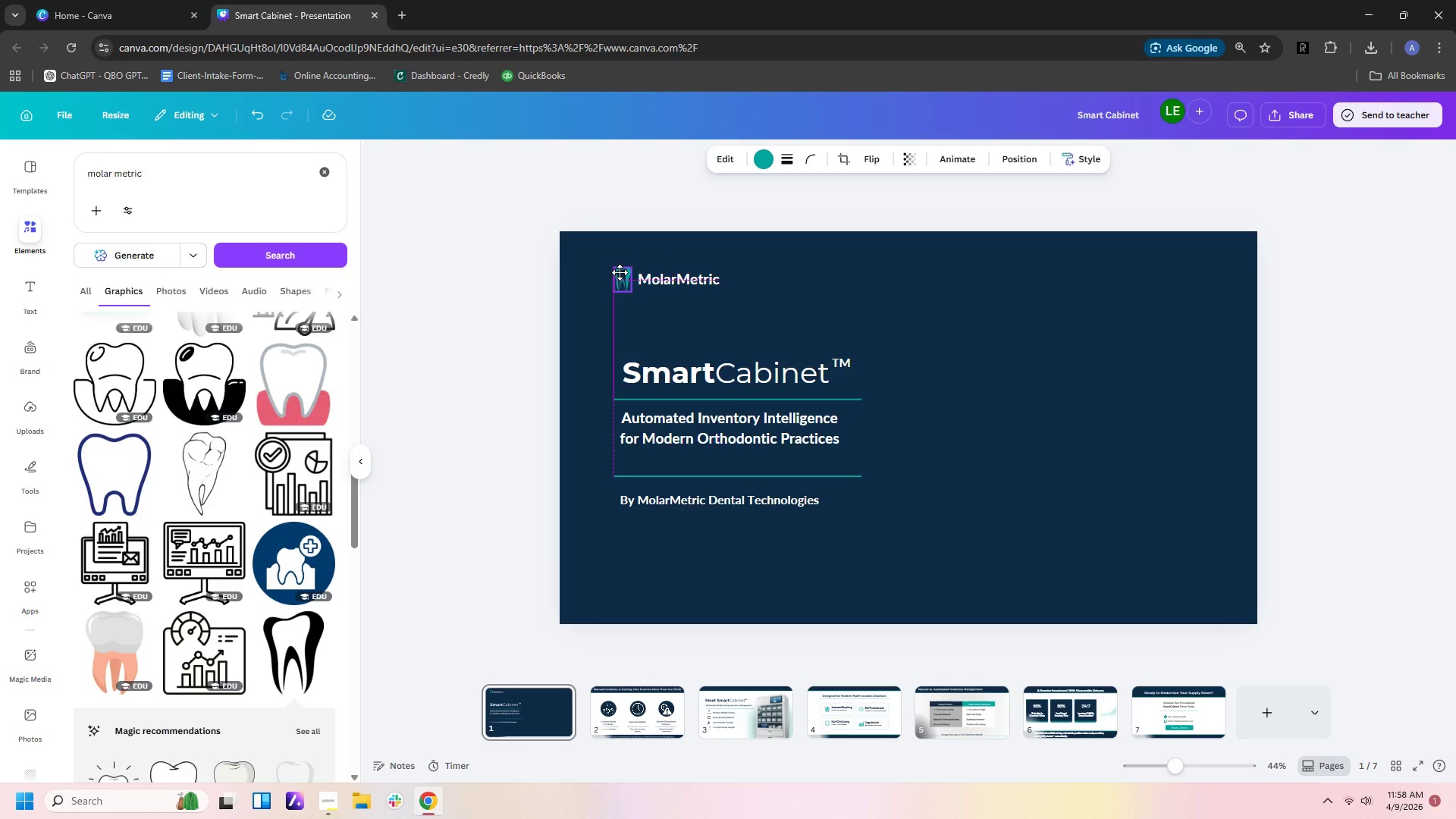 
left_click([840, 326])
 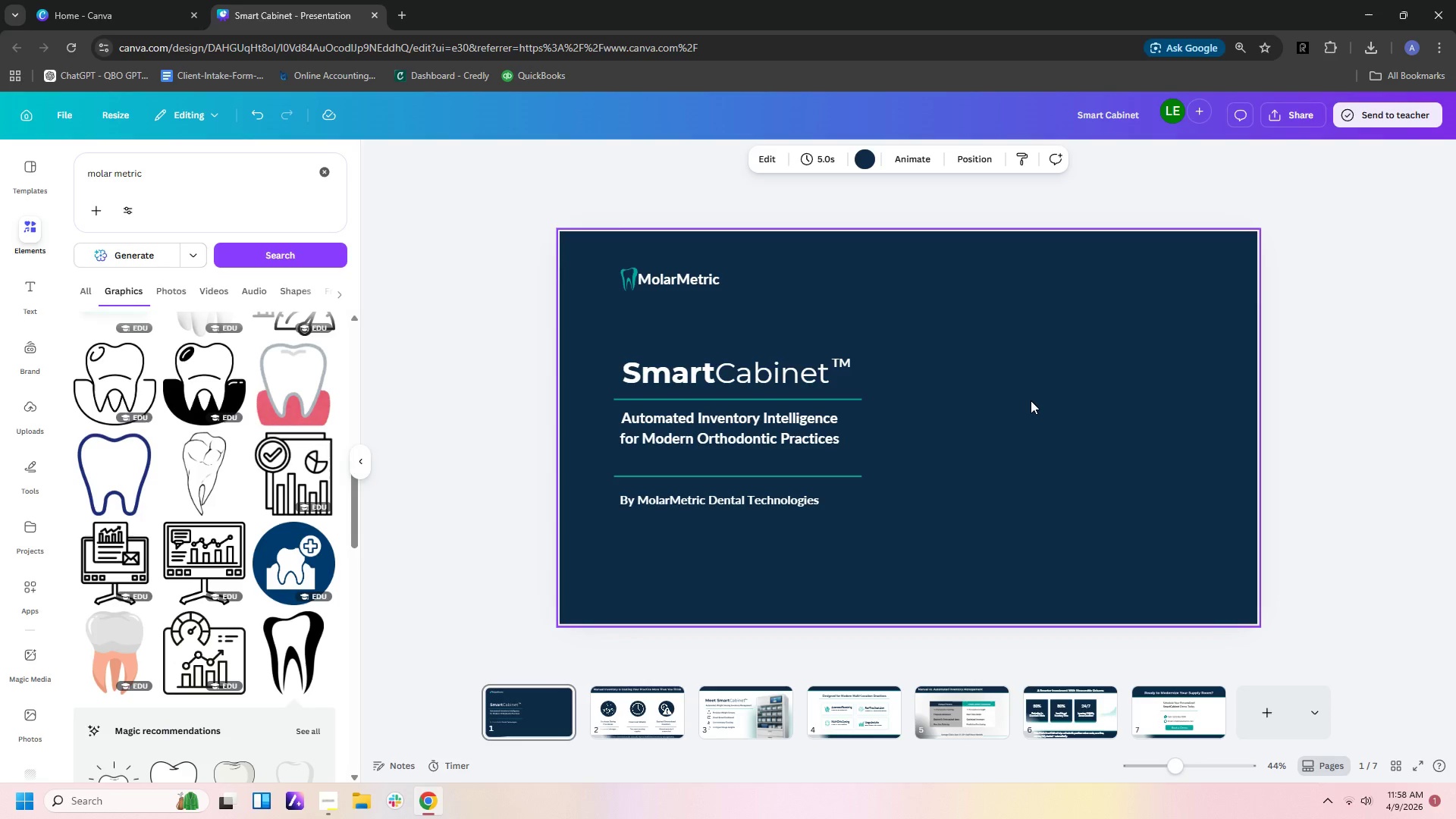 
wait(11.34)
 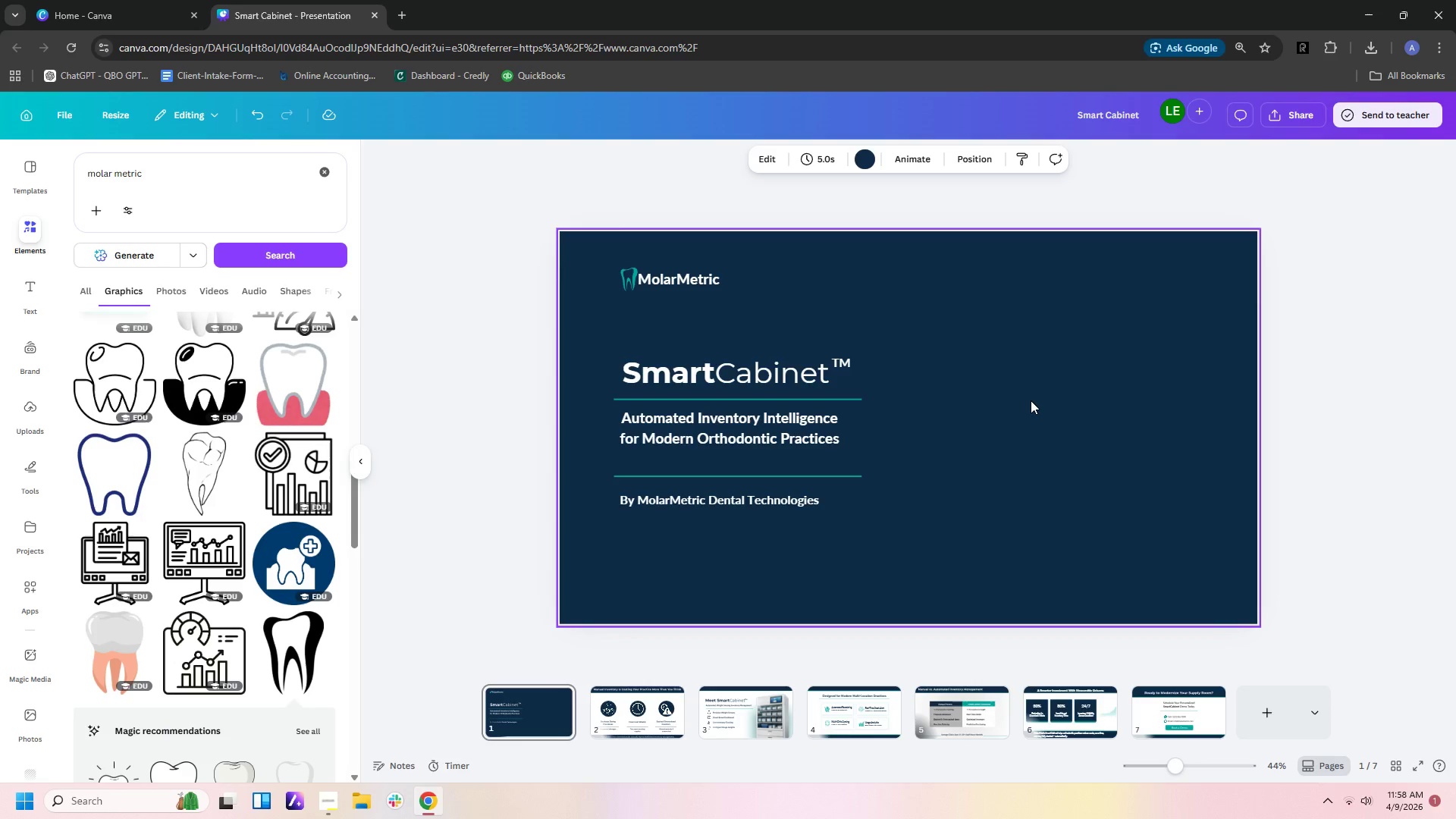 
left_click([807, 504])
 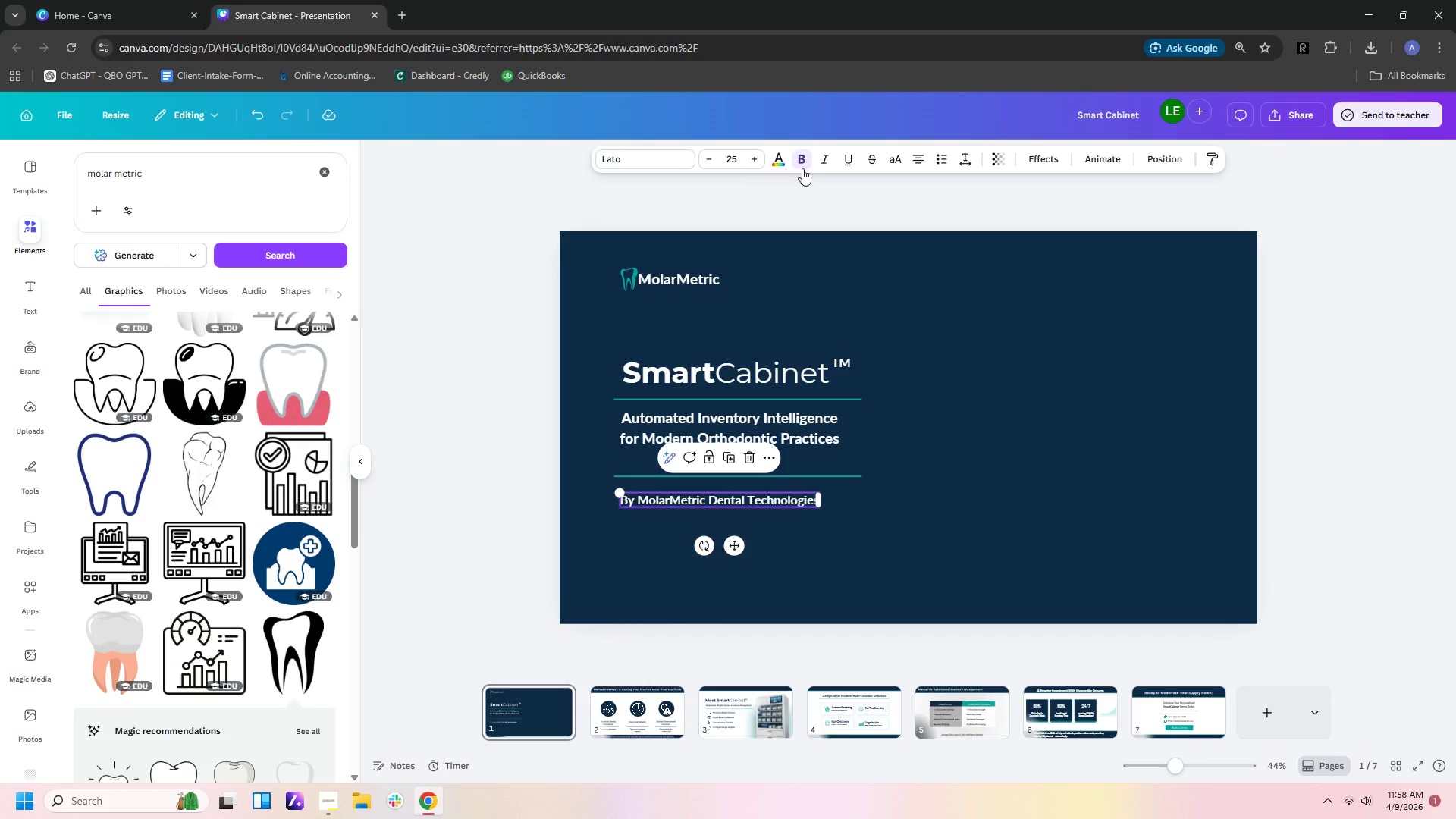 
left_click([806, 157])
 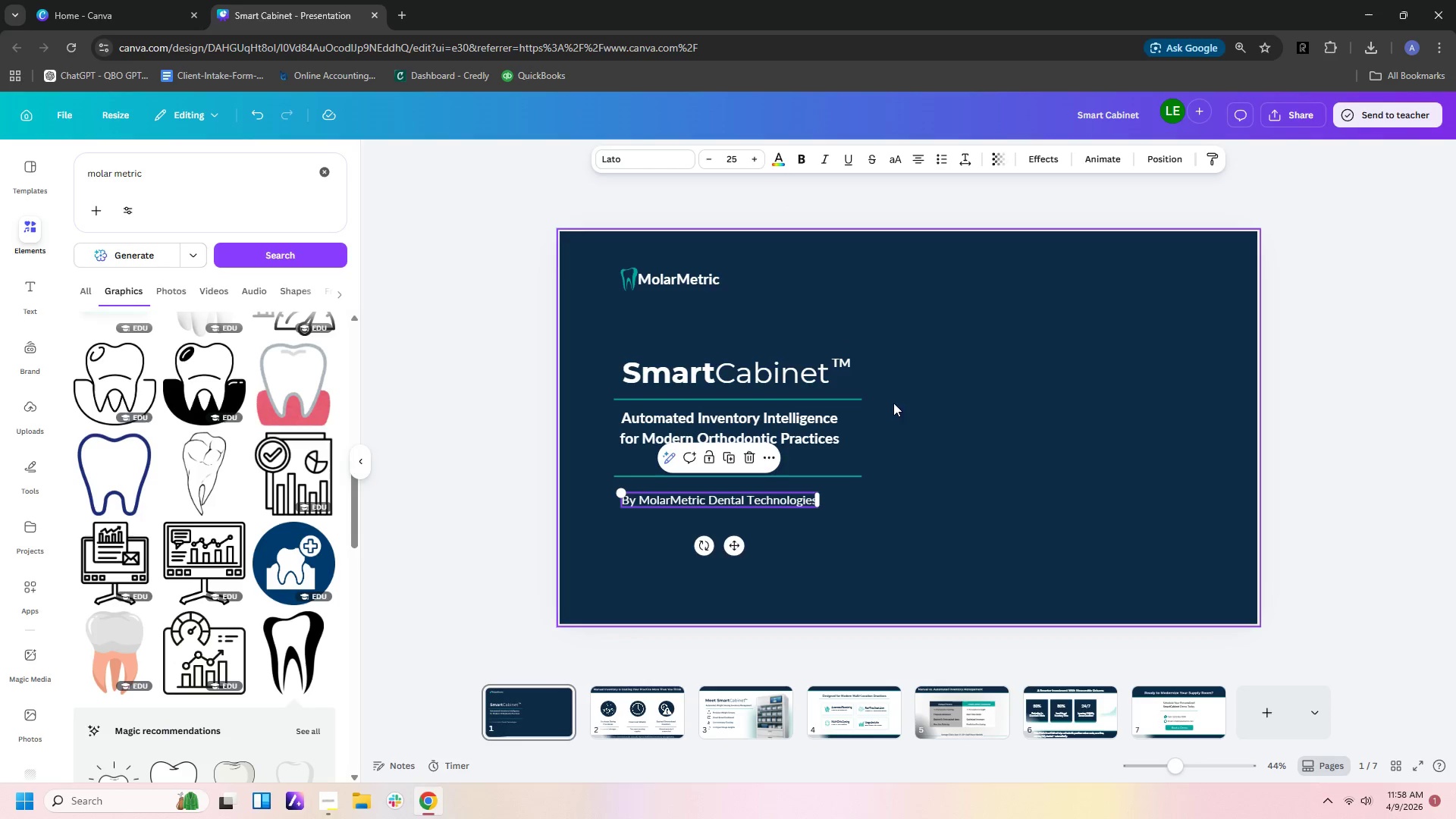 
left_click([907, 531])
 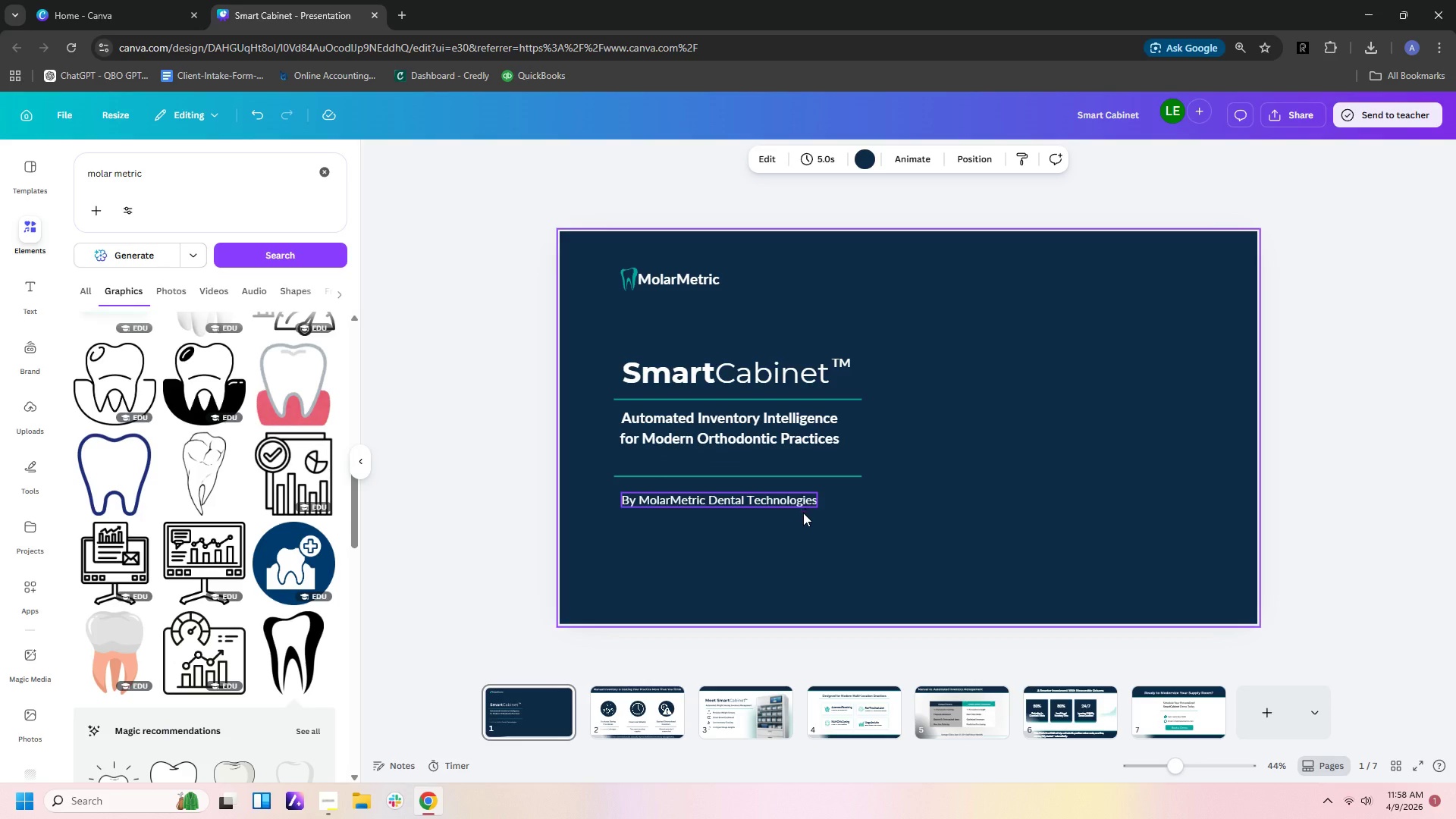 
left_click([814, 528])
 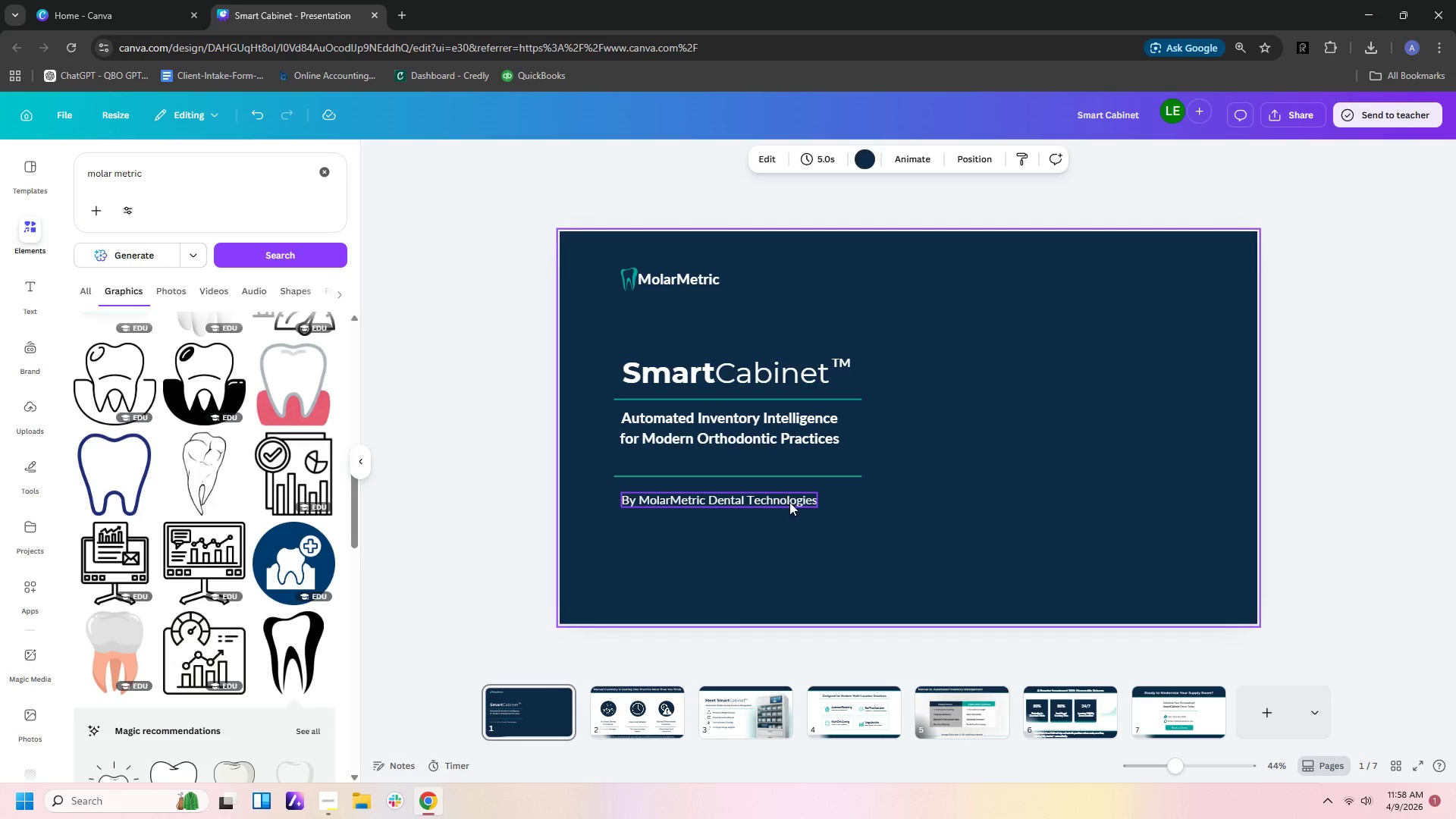 
left_click_drag(start_coordinate=[789, 502], to_coordinate=[783, 501])
 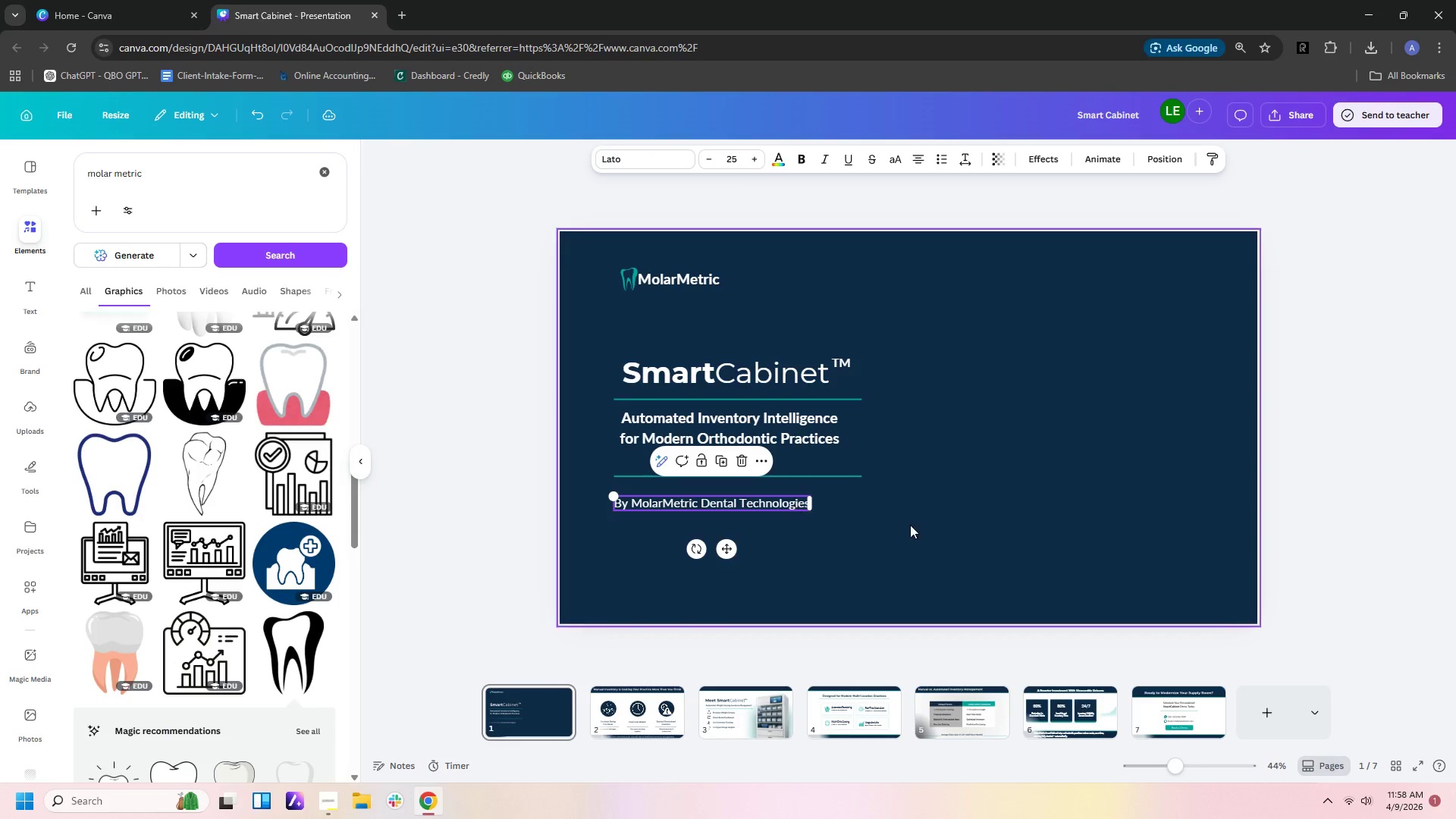 
left_click([910, 525])
 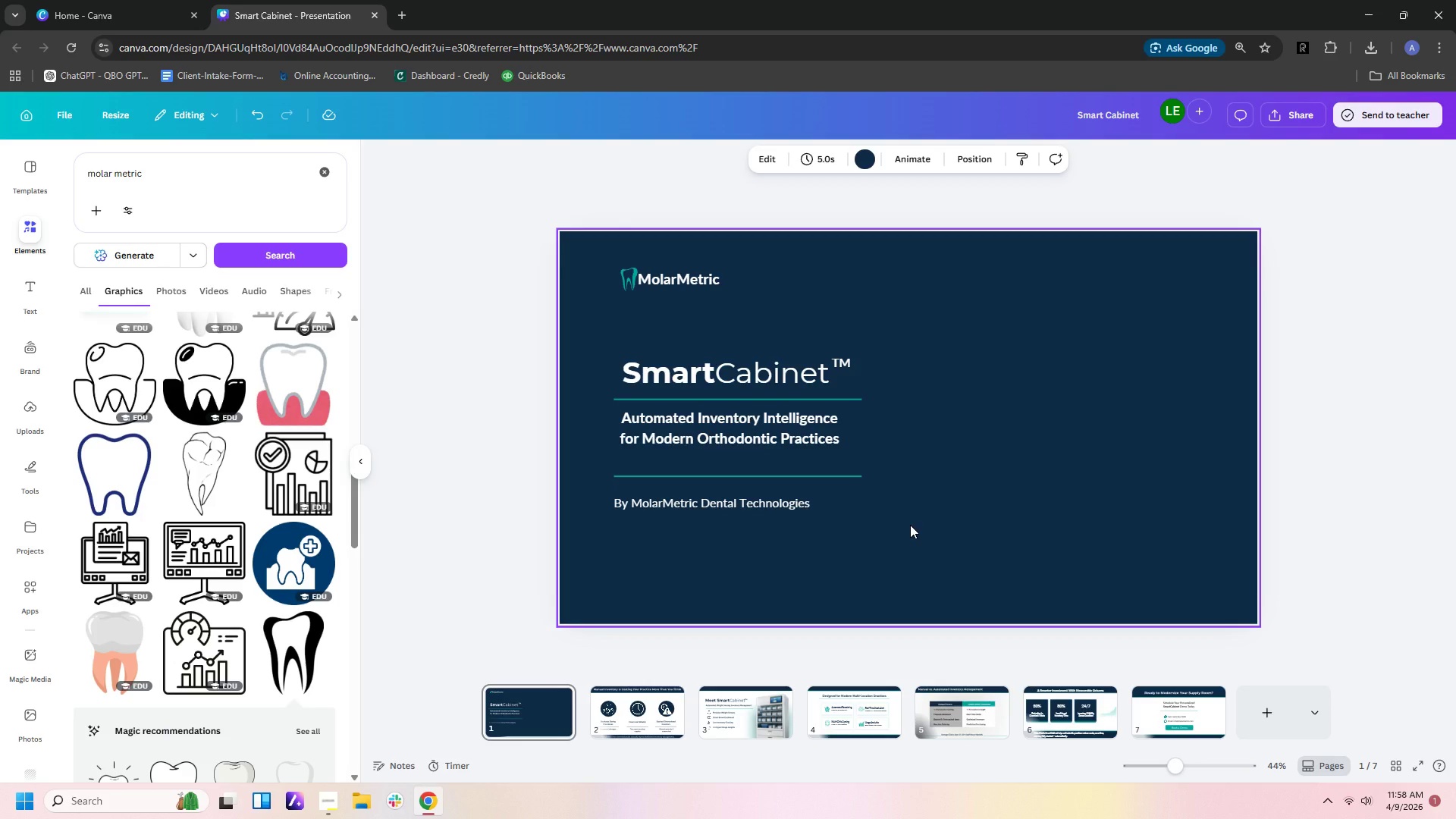 
wait(13.03)
 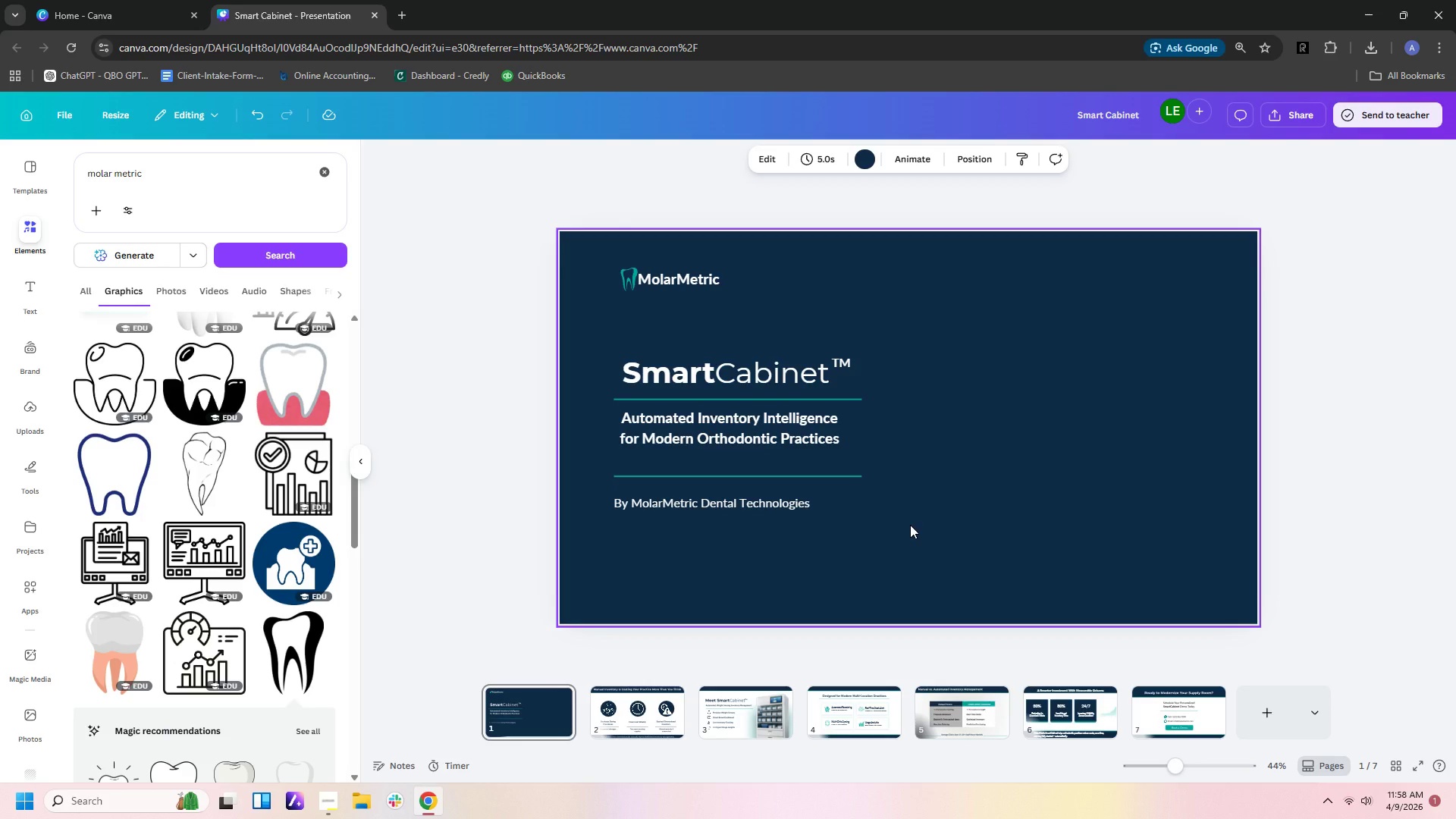 
left_click([1201, 709])
 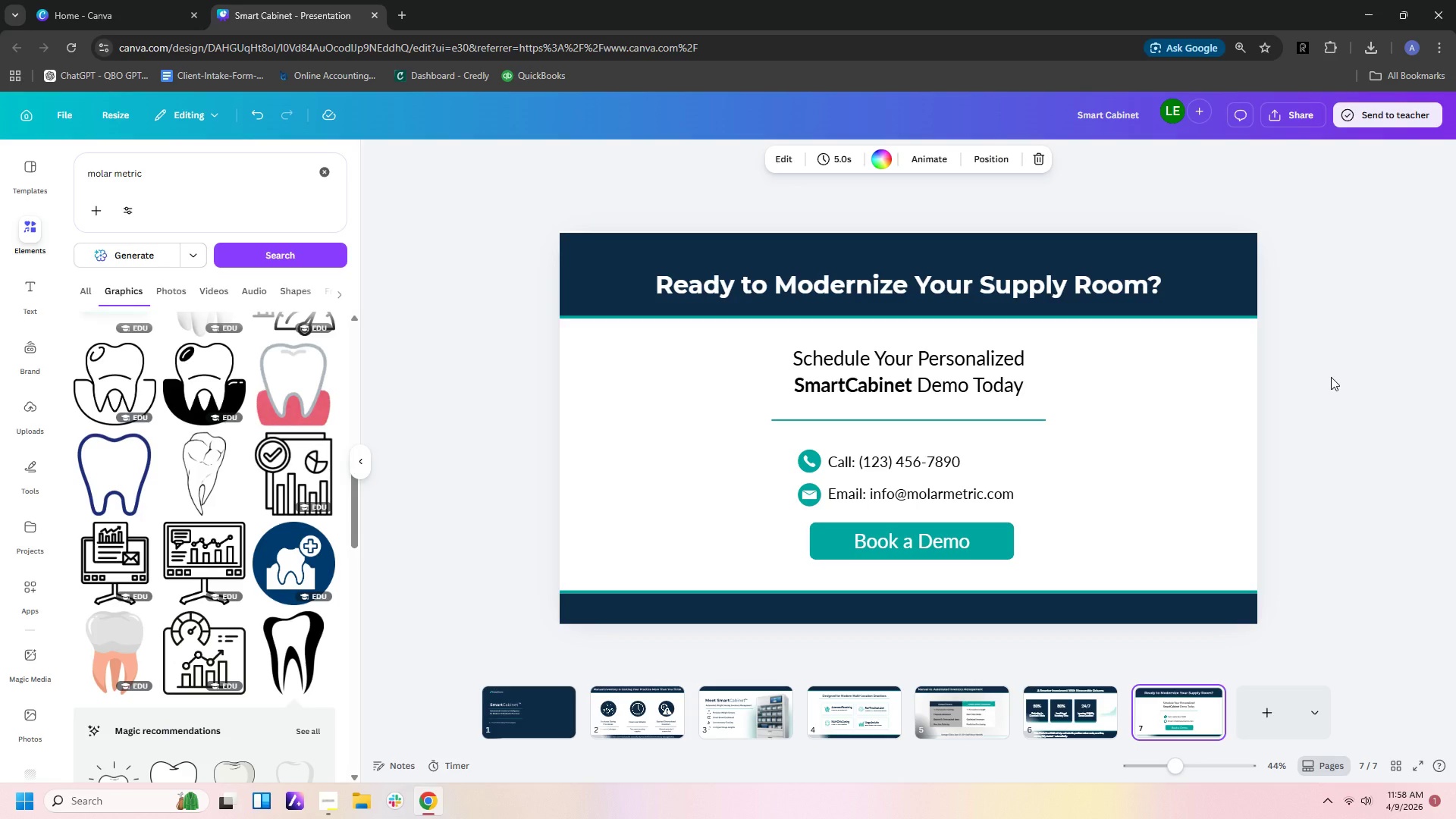 
wait(14.45)
 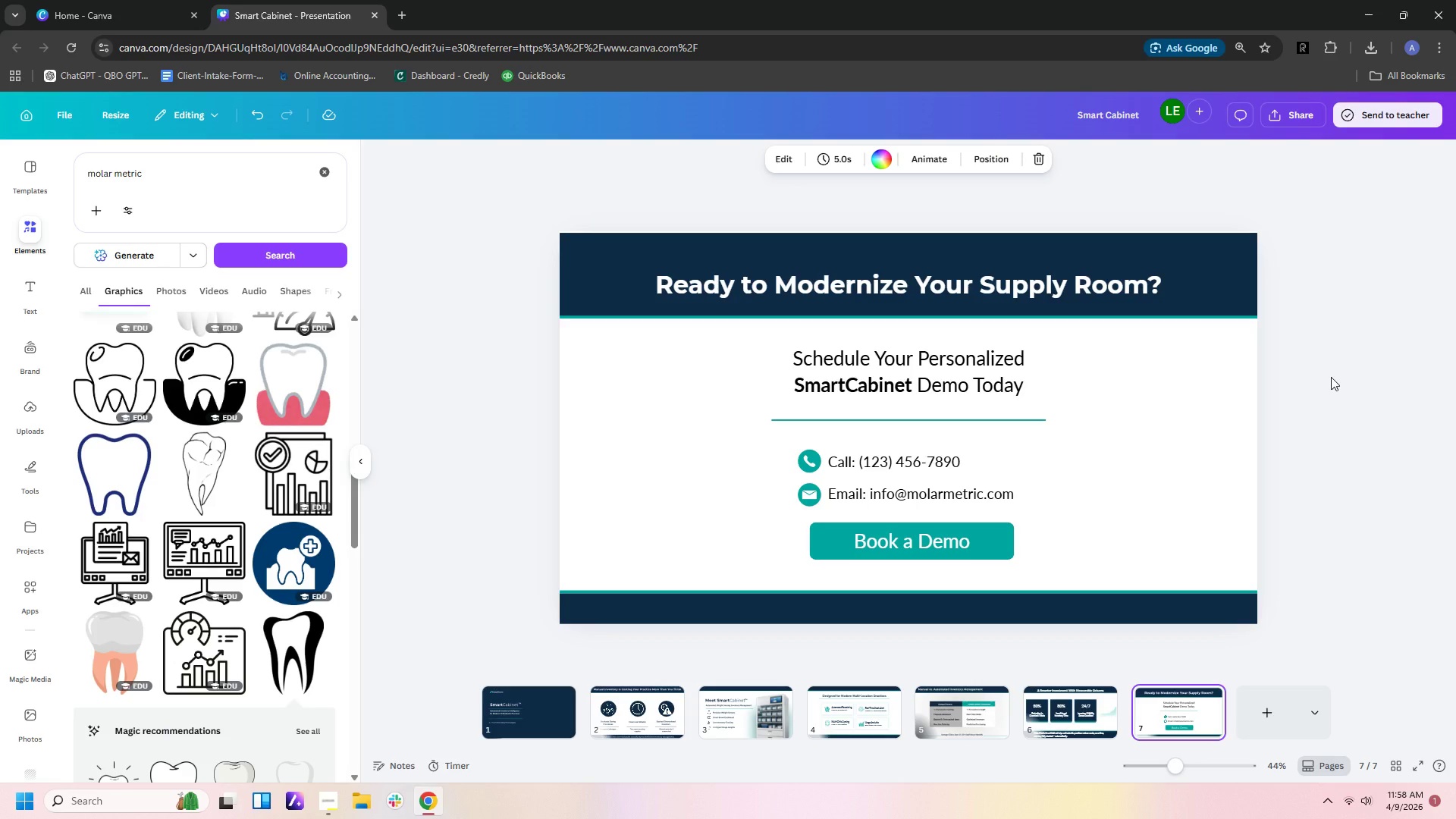 
left_click([1077, 710])
 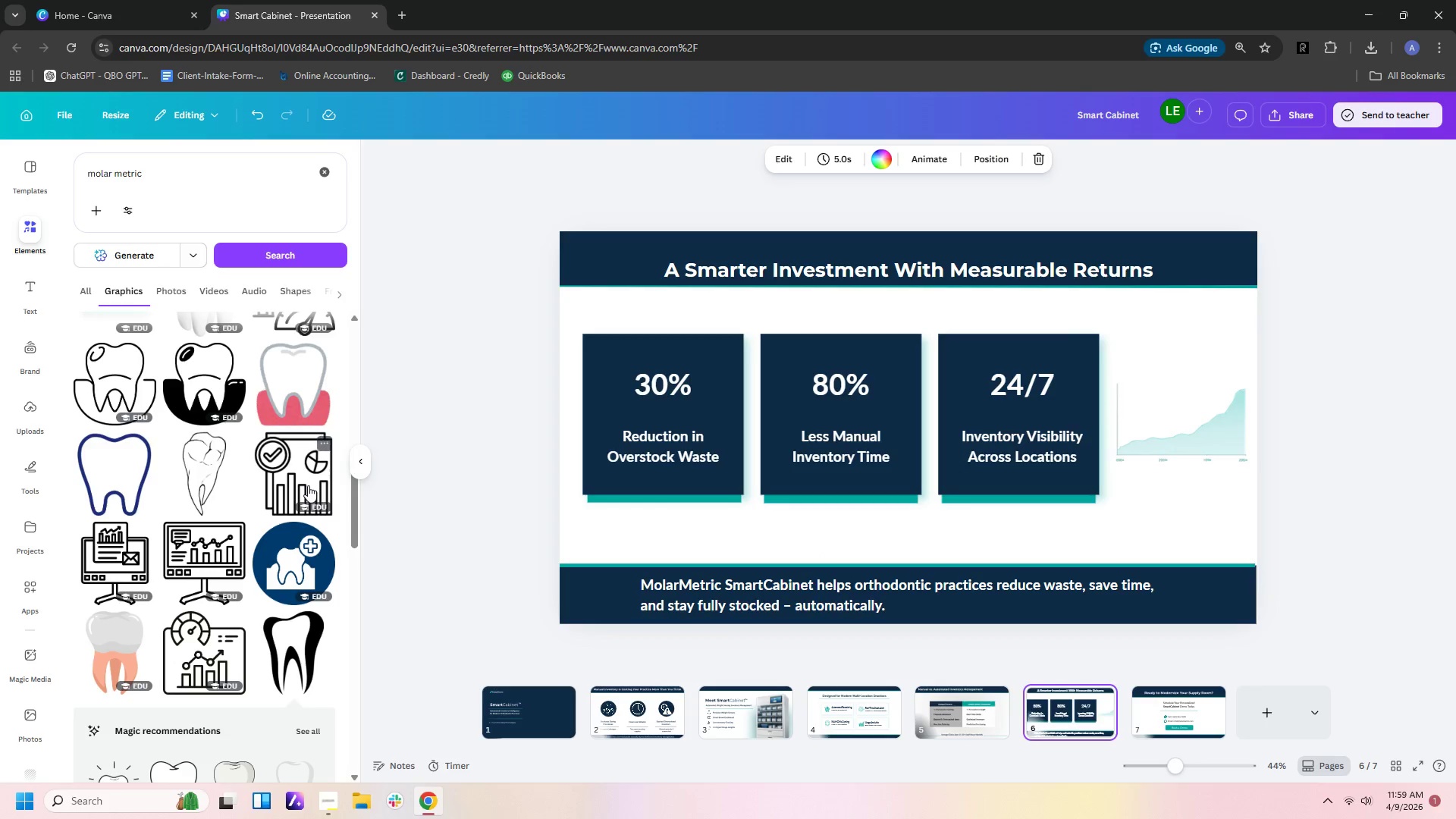 
left_click_drag(start_coordinate=[202, 166], to_coordinate=[23, 174])
 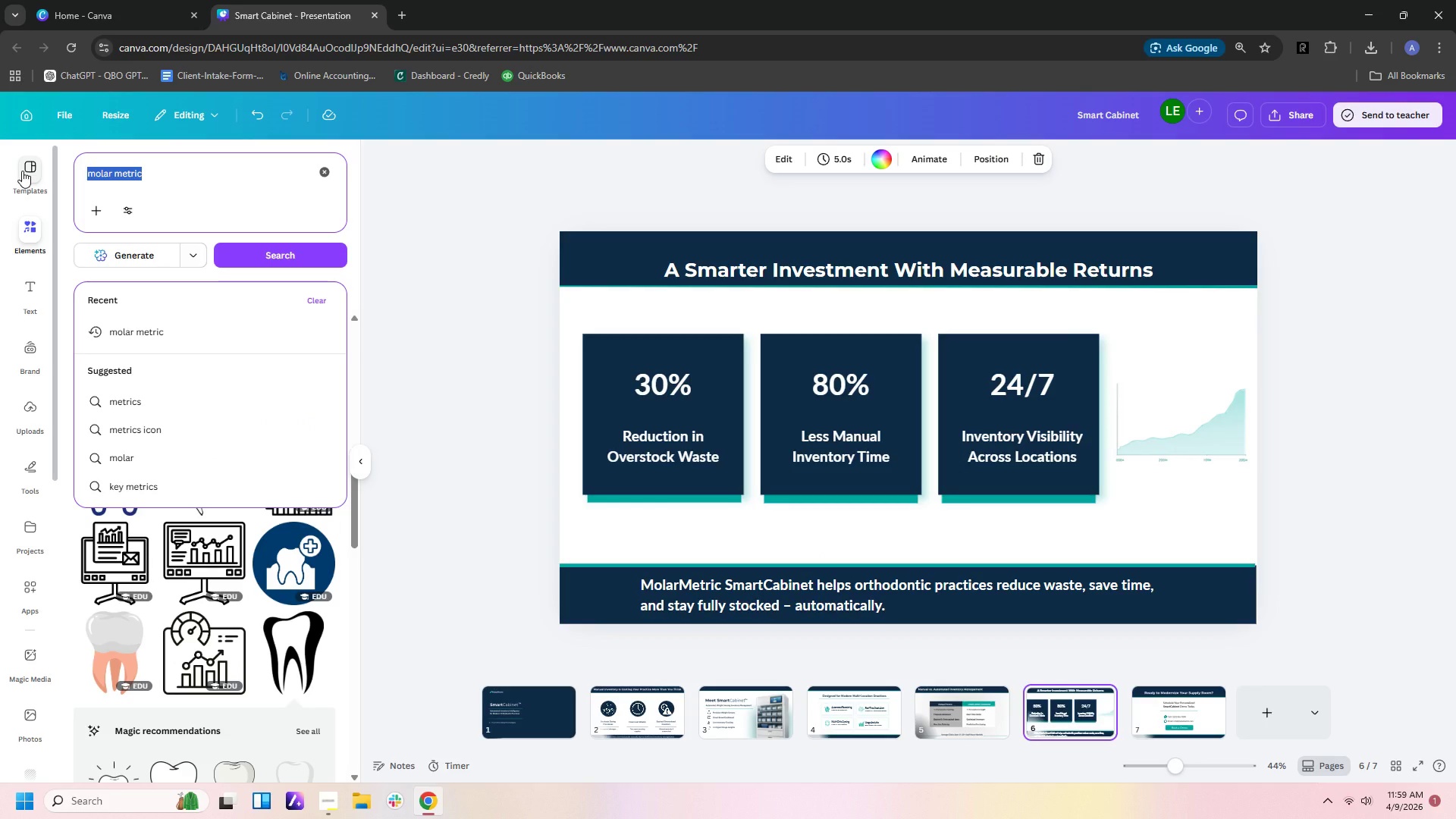 
type(rO)
key(Backspace)
key(Backspace)
type(RI)
key(Backspace)
type(OI charts)
 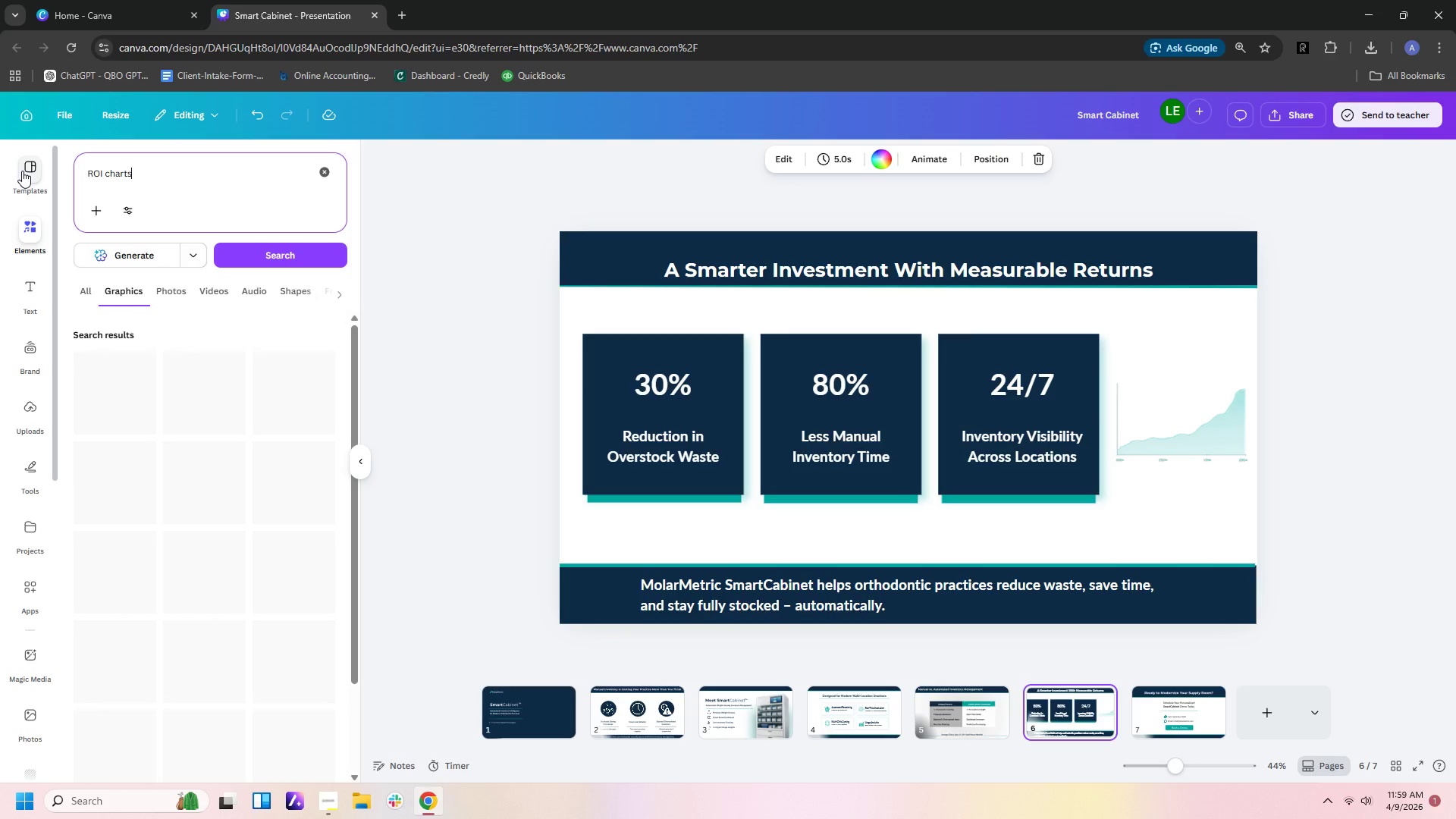 
 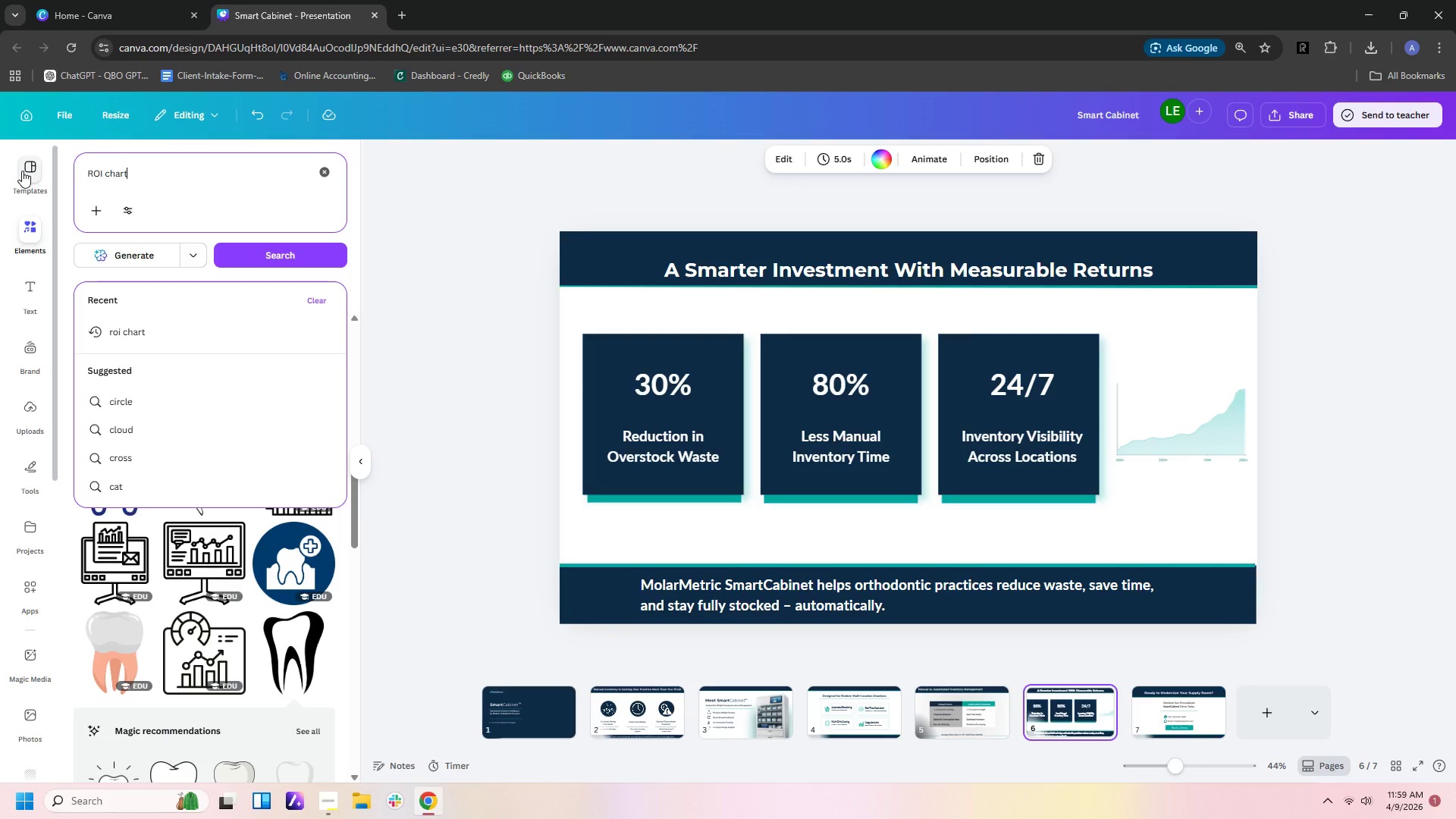 
key(Enter)
 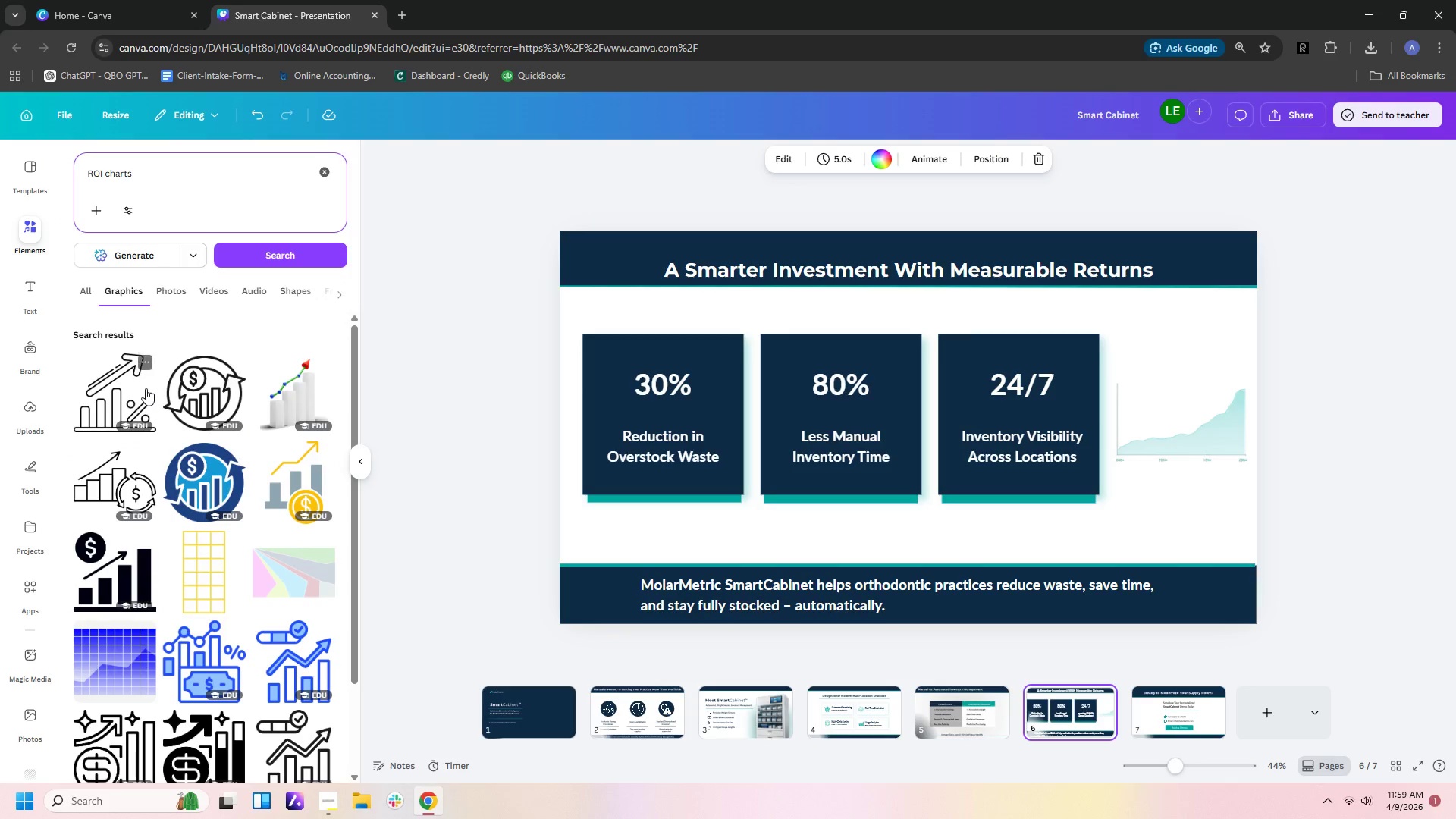 
scroll: coordinate [217, 407], scroll_direction: down, amount: 2.0
 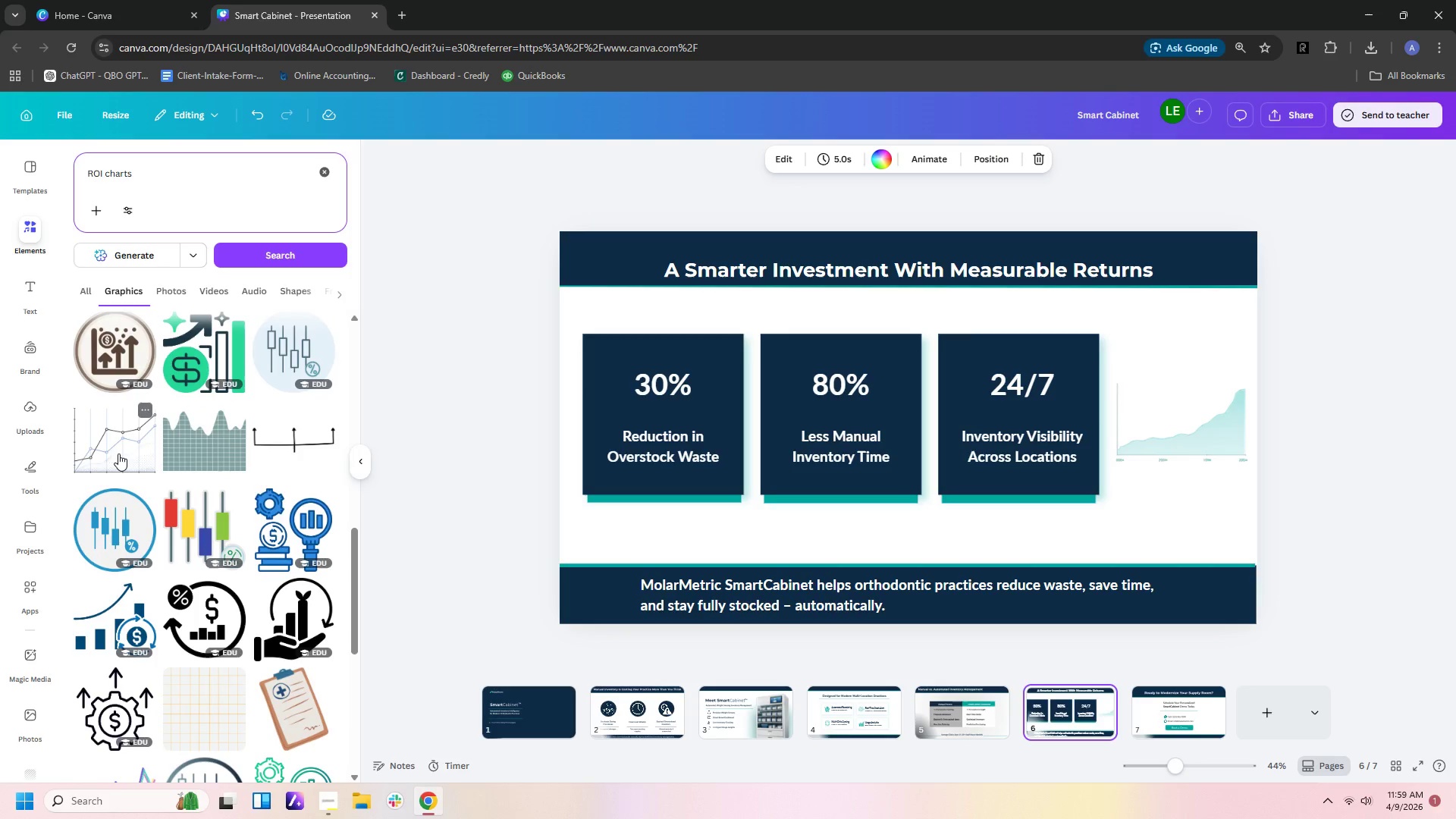 
left_click([118, 453])
 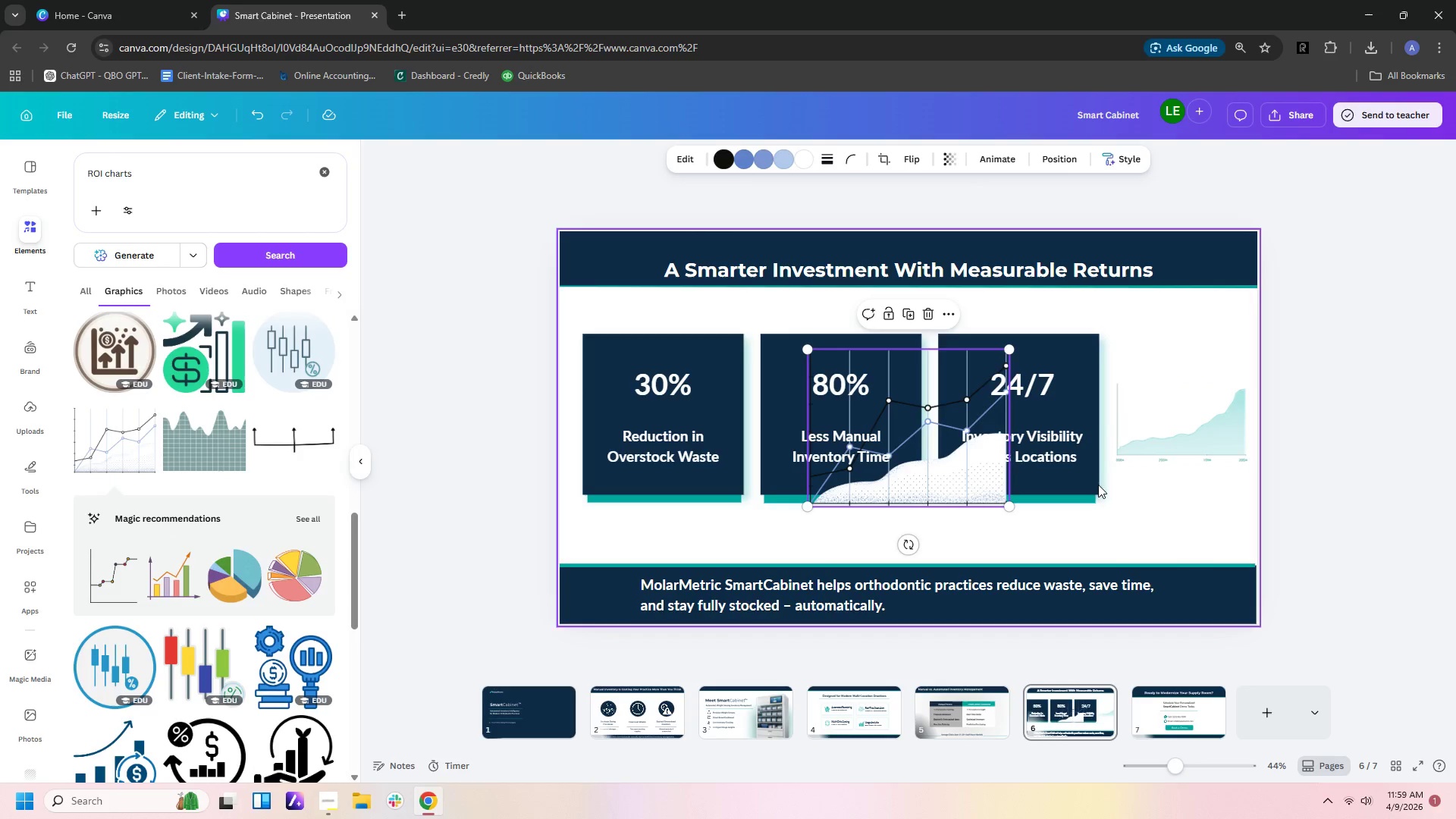 
left_click_drag(start_coordinate=[978, 488], to_coordinate=[1081, 526])
 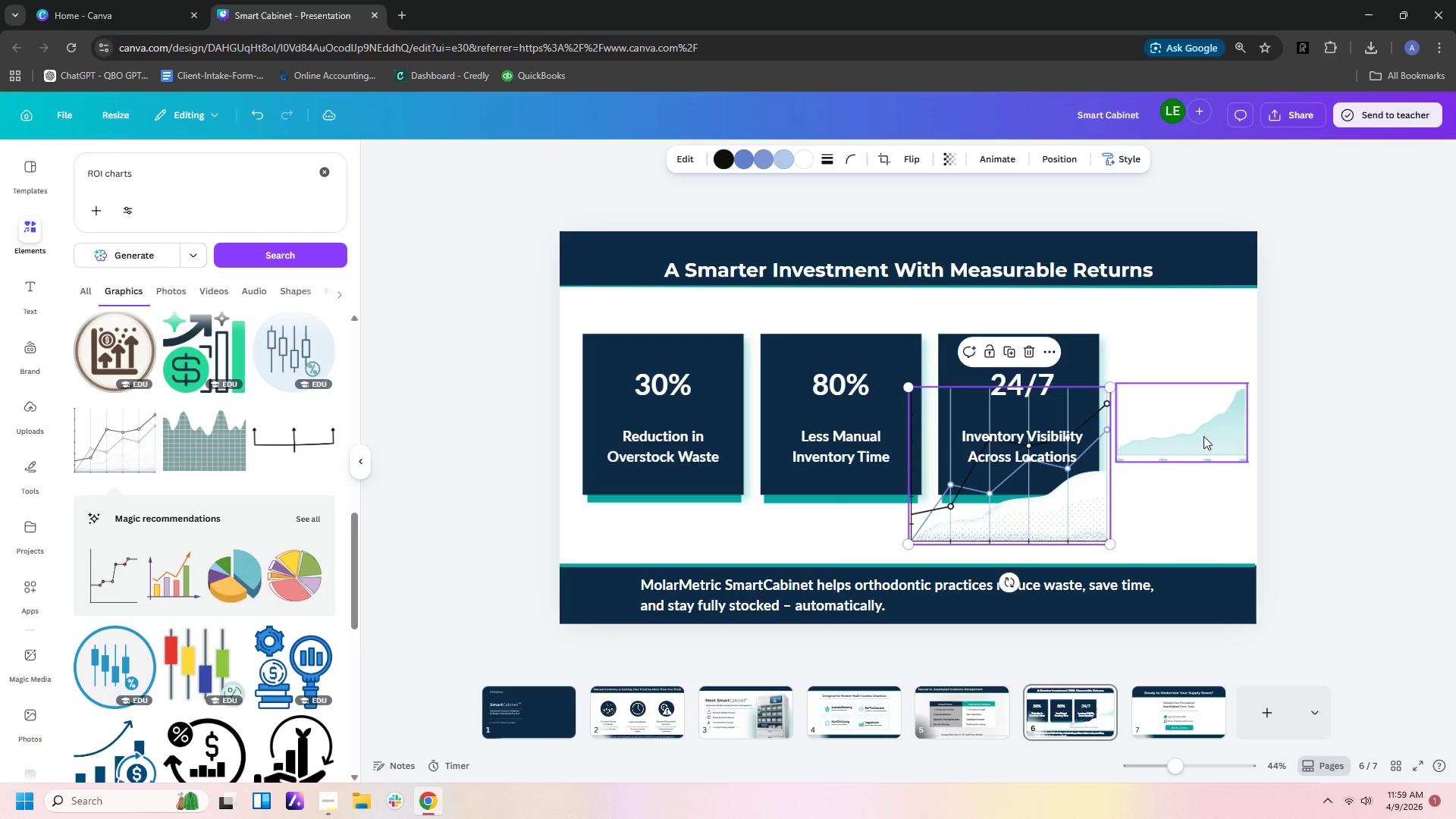 
left_click([1203, 436])
 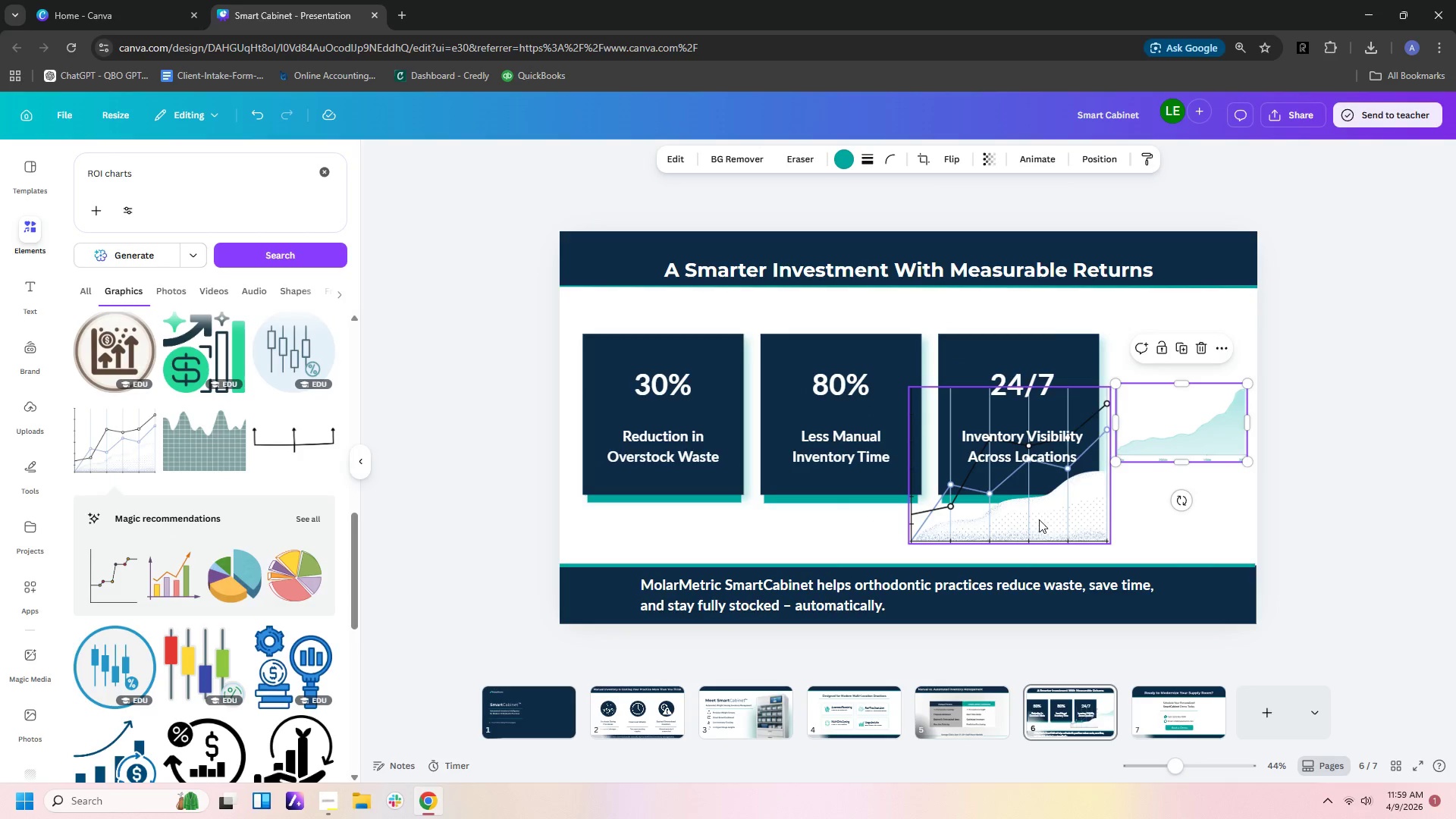 
left_click_drag(start_coordinate=[1040, 518], to_coordinate=[1245, 436])
 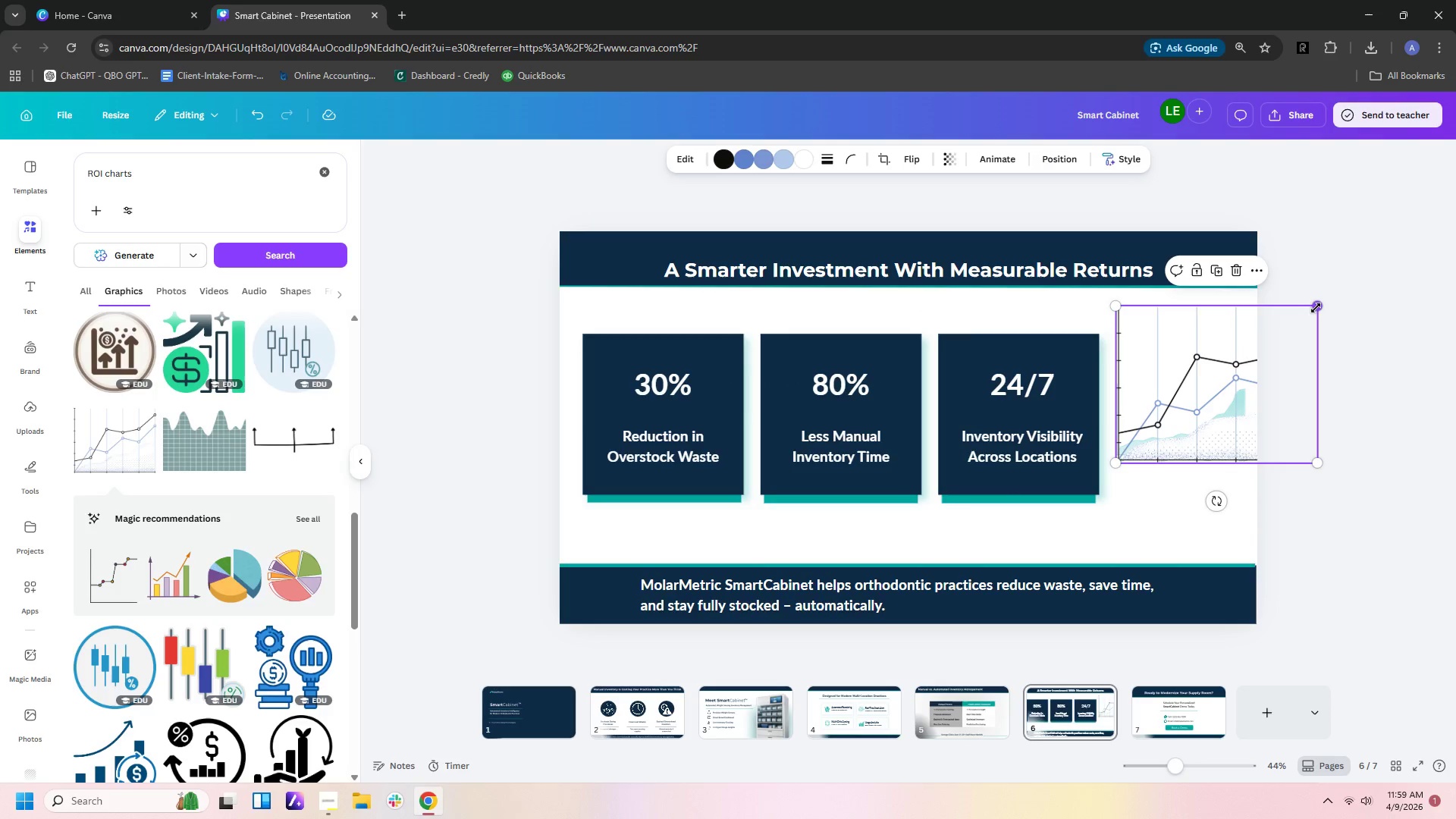 
left_click_drag(start_coordinate=[1316, 308], to_coordinate=[1243, 362])
 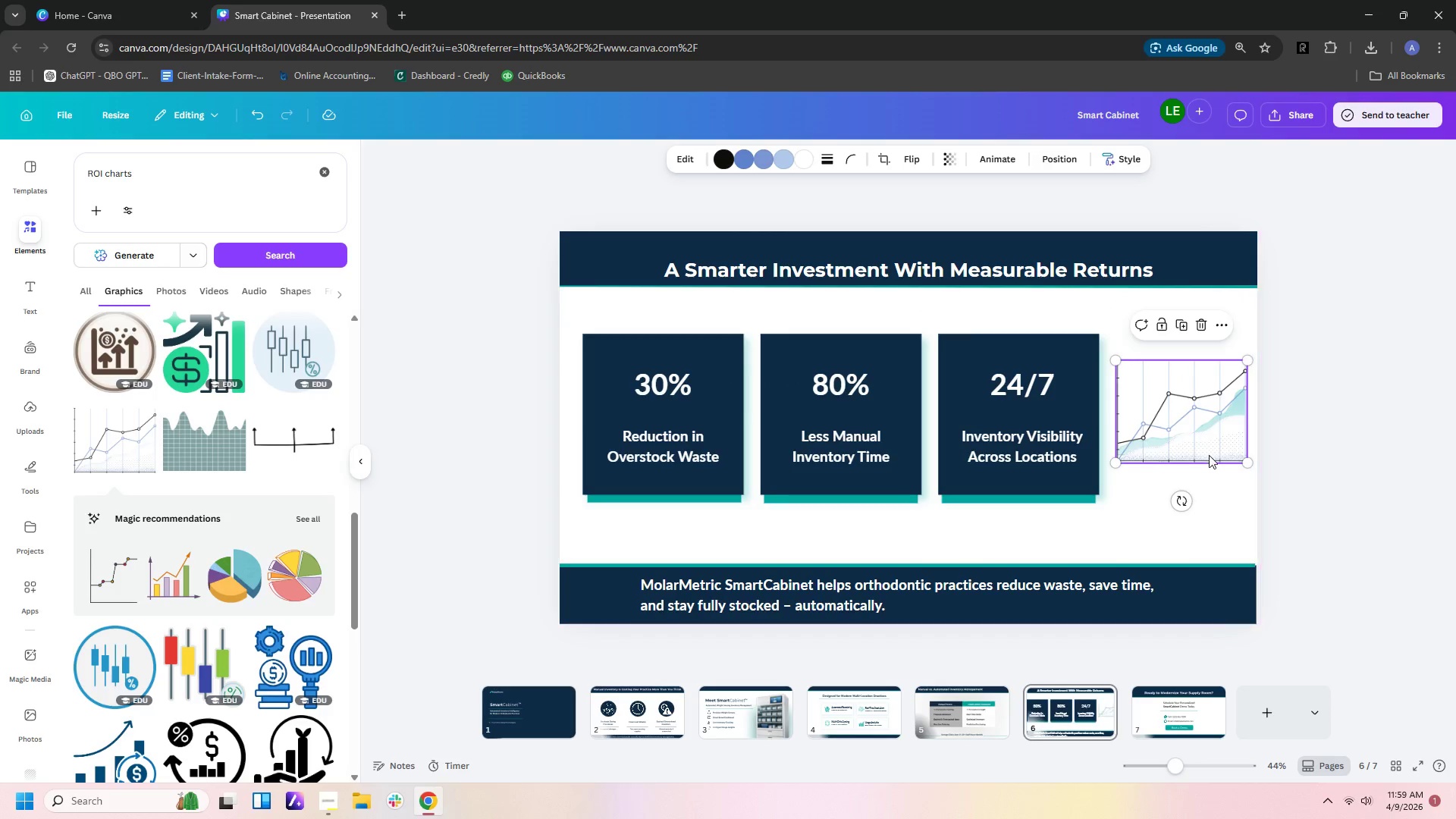 
left_click_drag(start_coordinate=[1209, 455], to_coordinate=[1205, 449])
 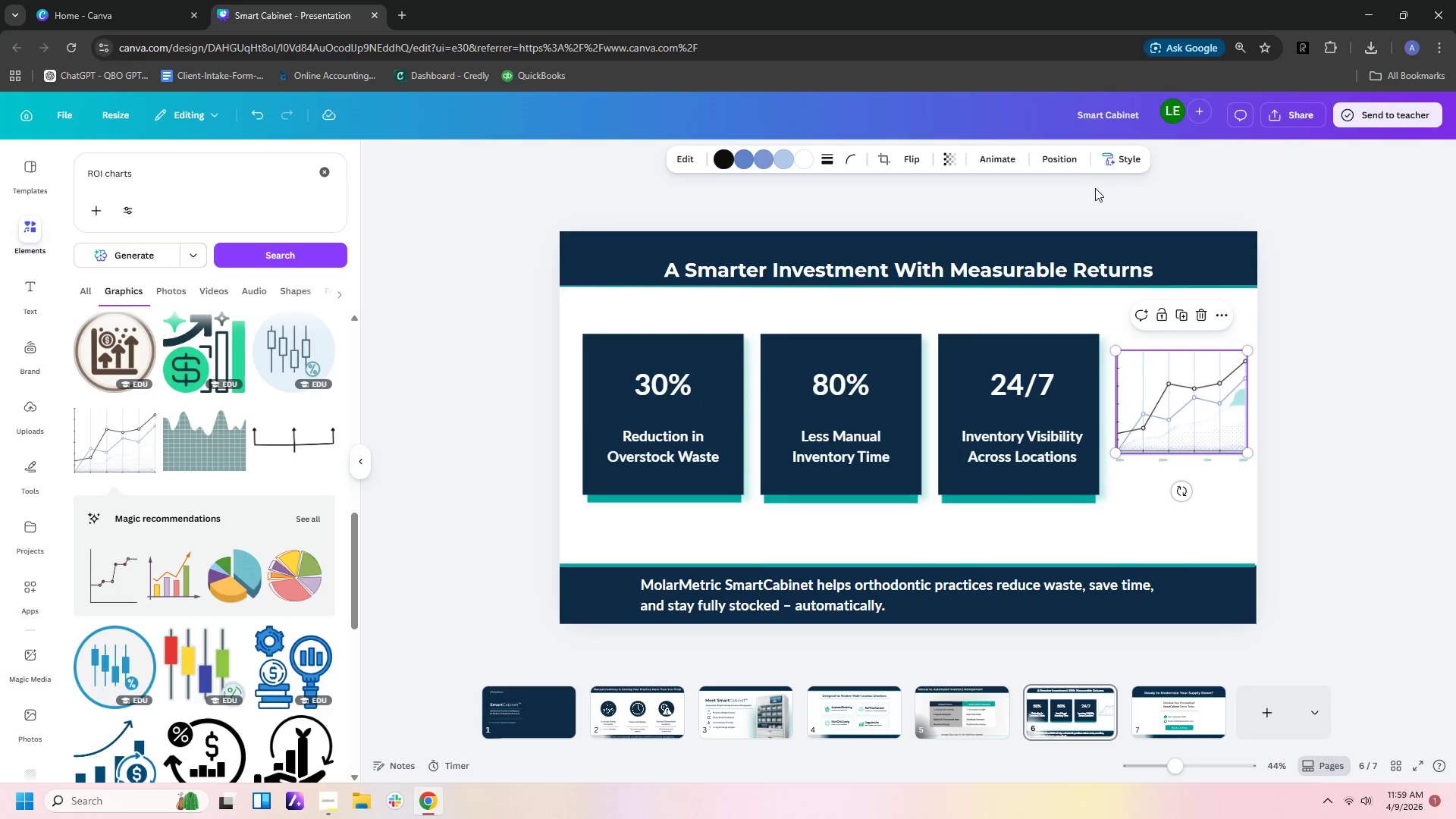 
left_click([1056, 162])
 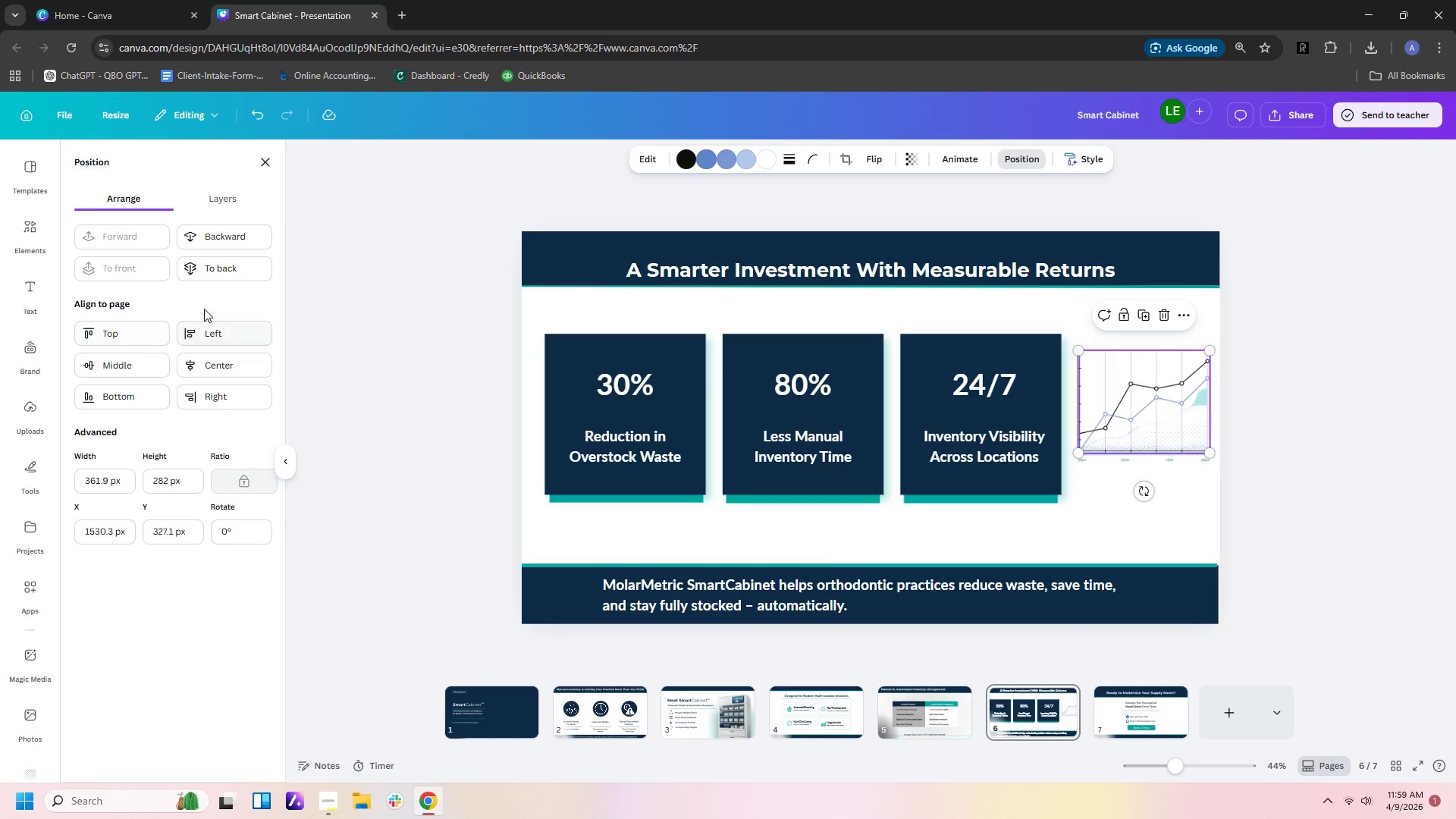 
left_click([222, 266])
 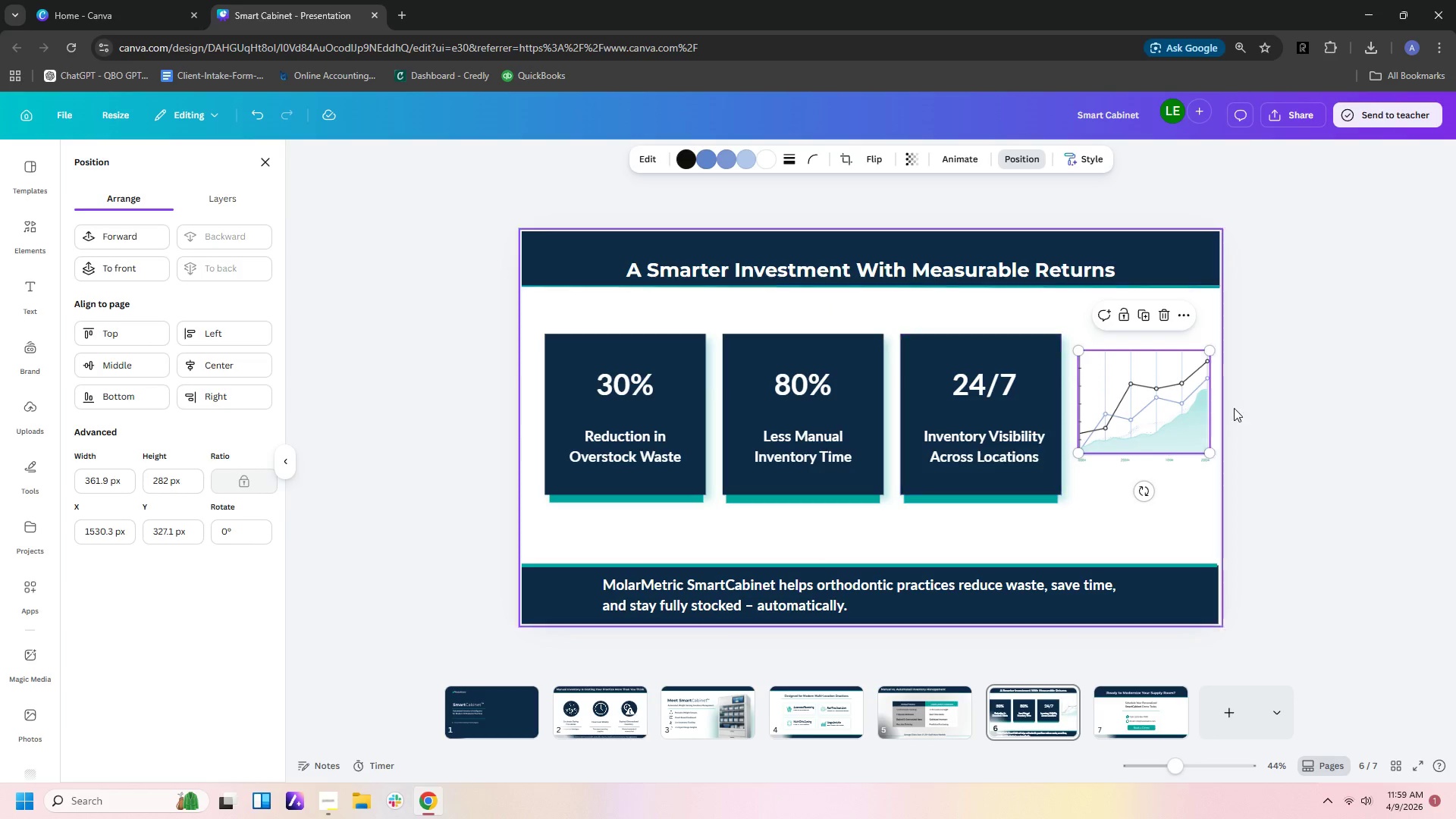 
left_click([1240, 429])
 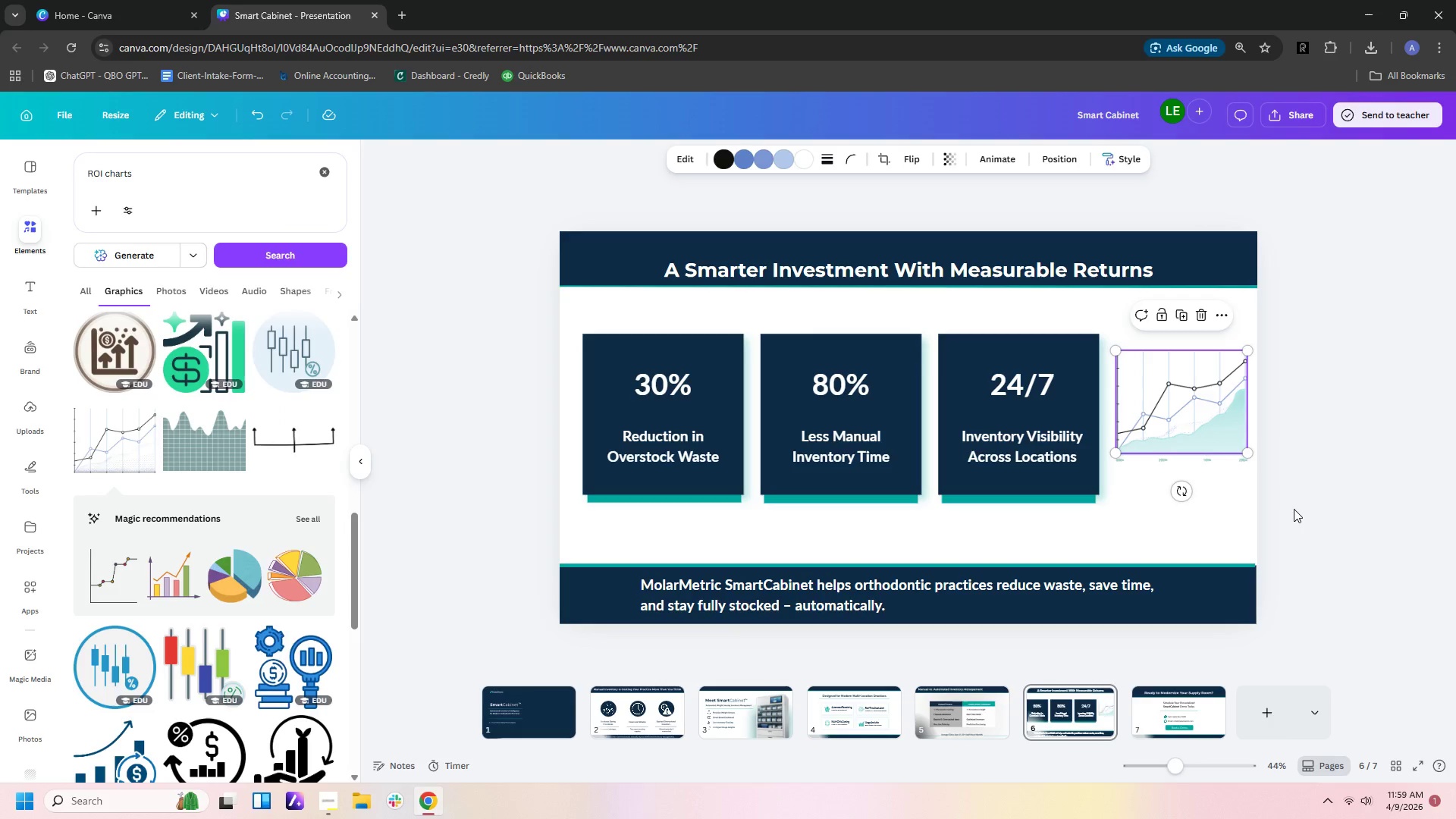 
left_click([1294, 510])
 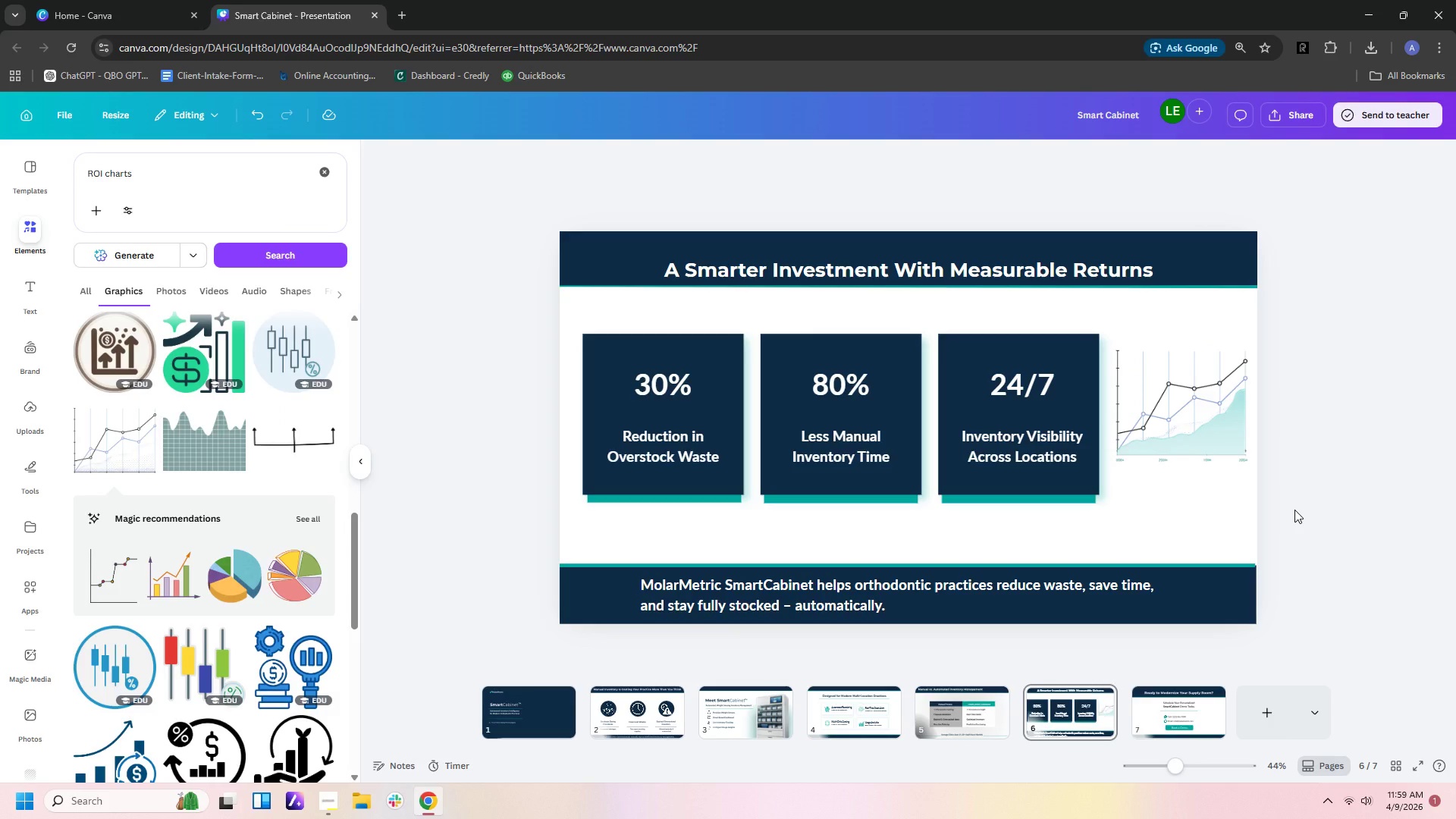 
left_click([1295, 510])
 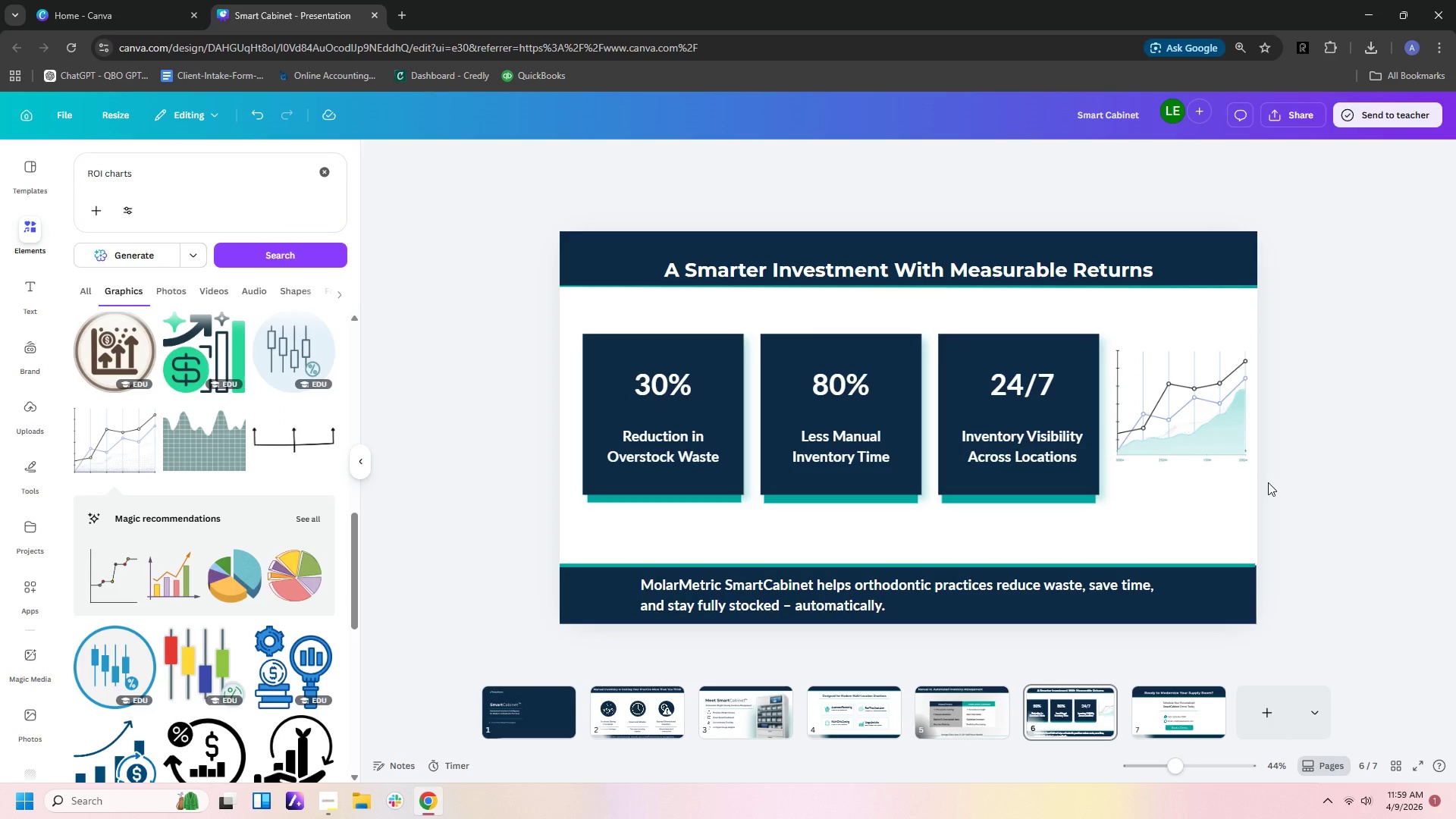 
left_click([1294, 482])
 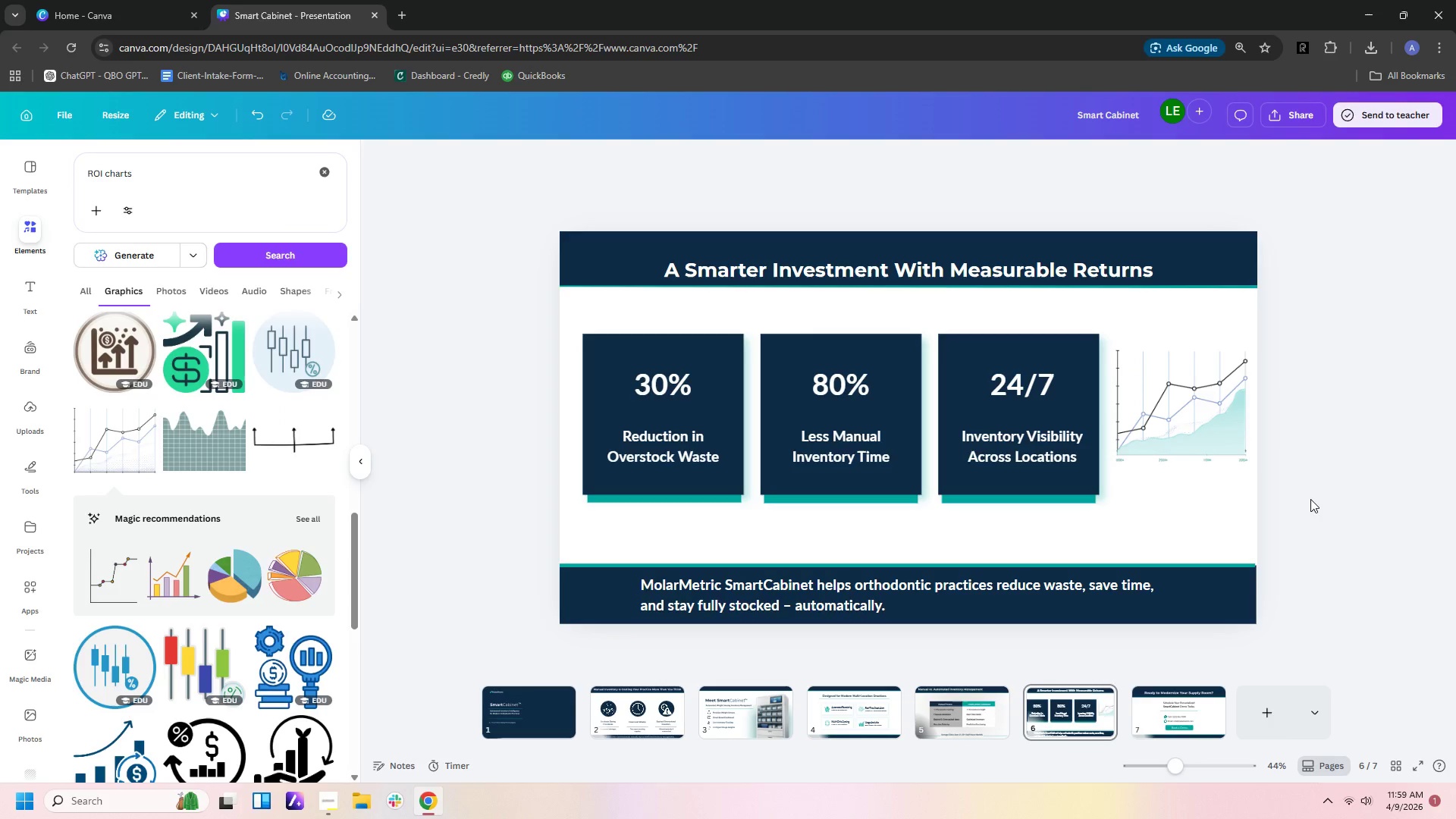 
left_click([1313, 501])
 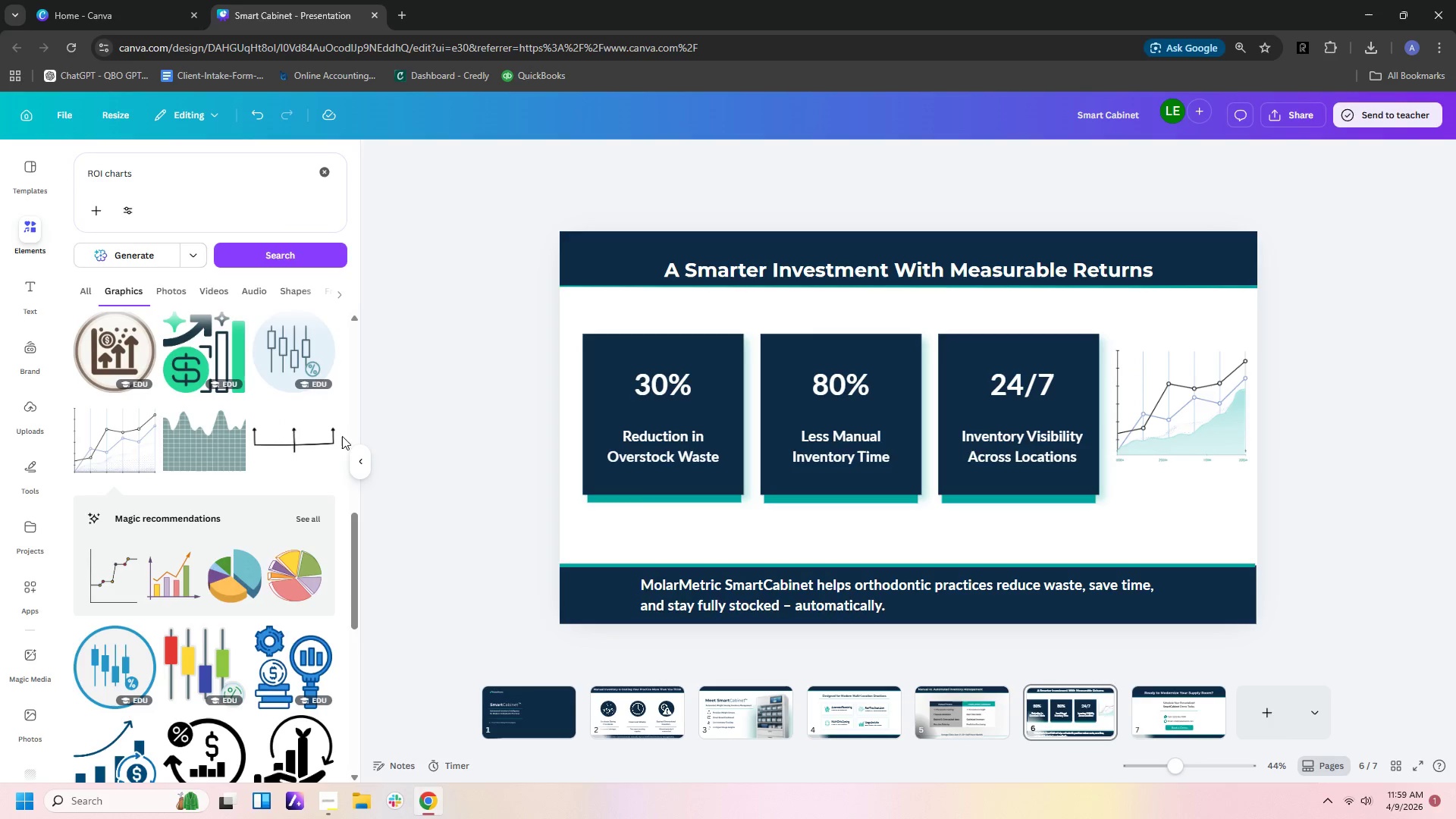 
scroll: coordinate [246, 465], scroll_direction: down, amount: 7.0
 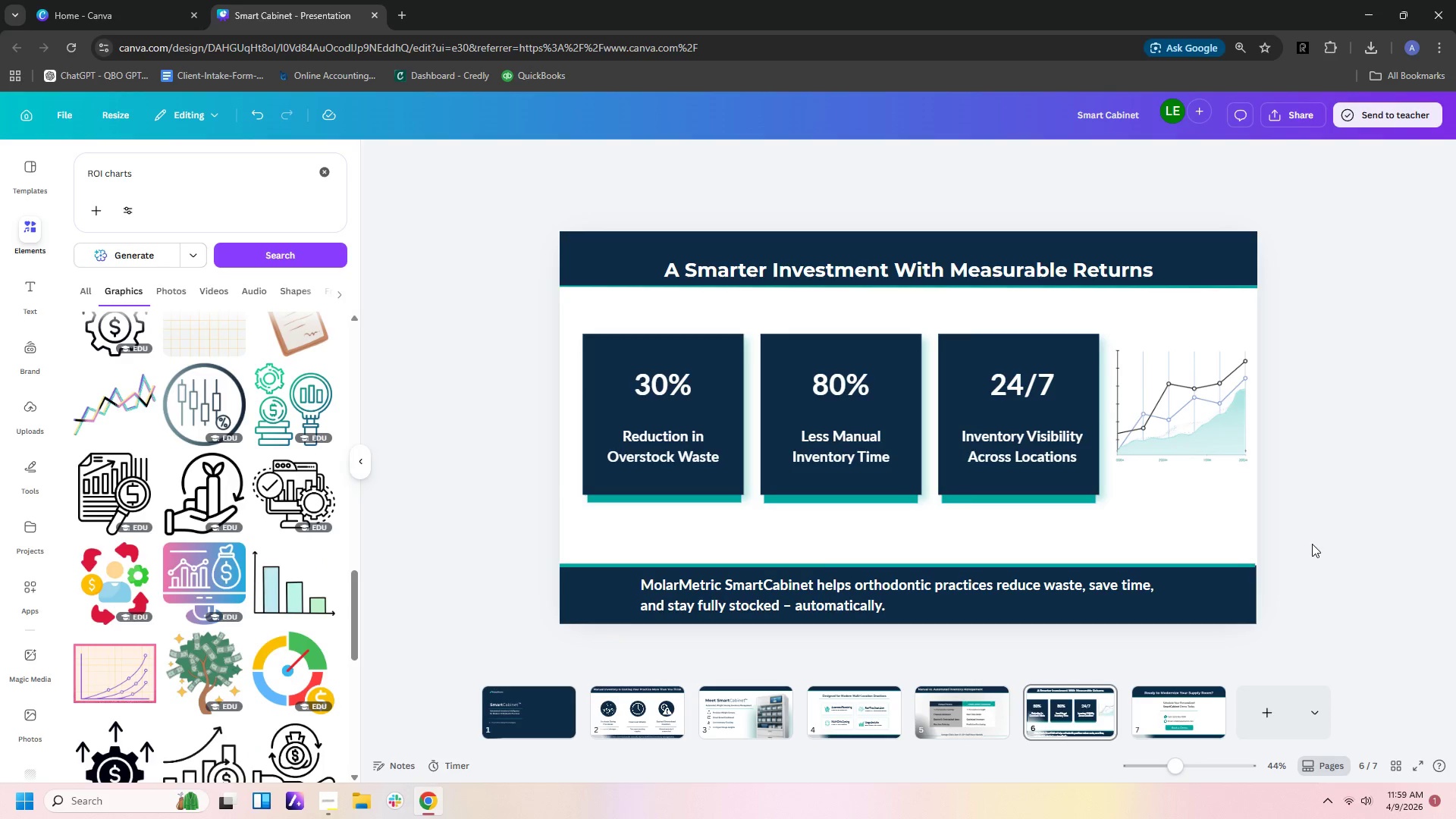 
left_click([1230, 545])
 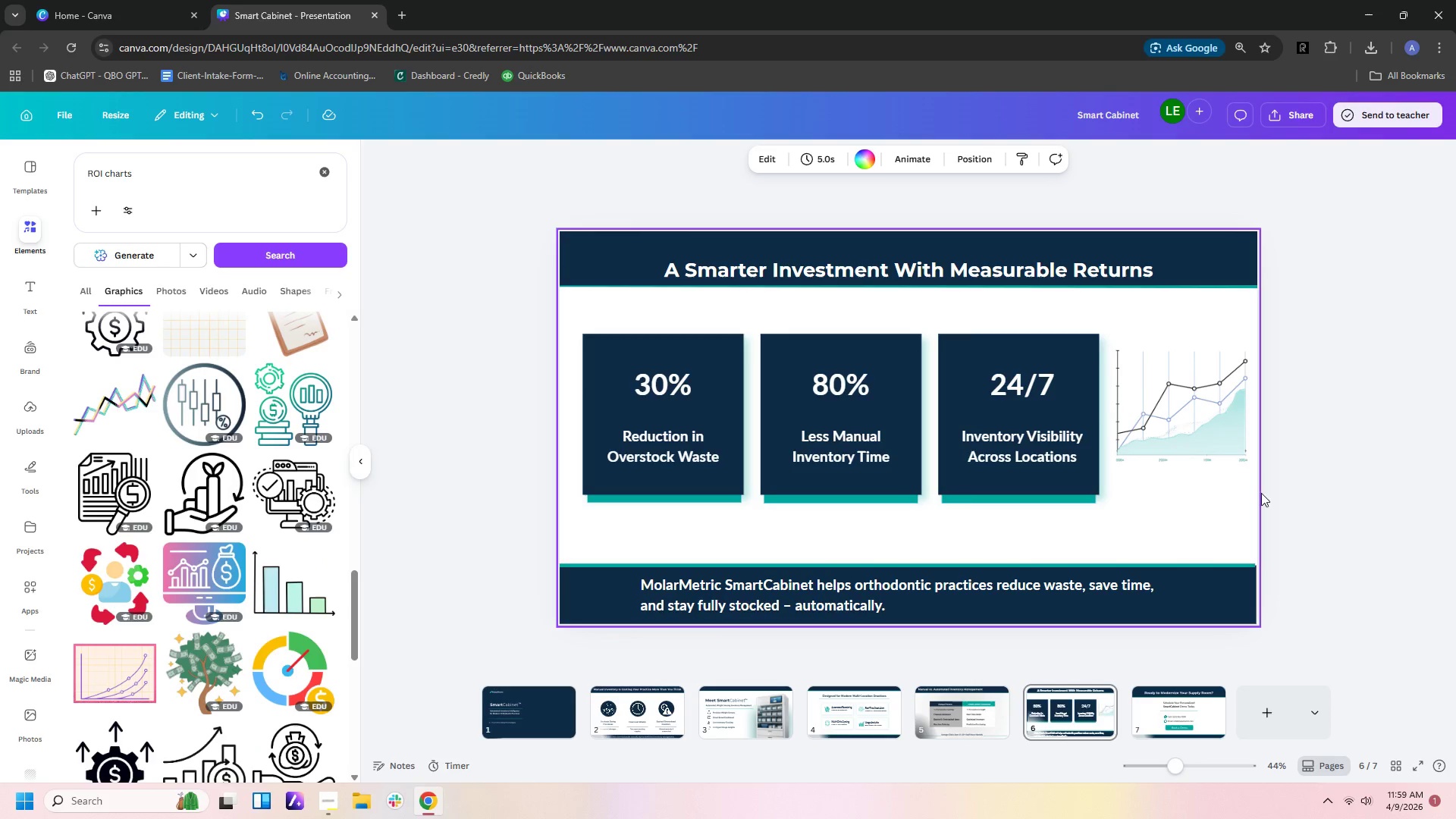 
left_click_drag(start_coordinate=[1268, 479], to_coordinate=[1205, 430])
 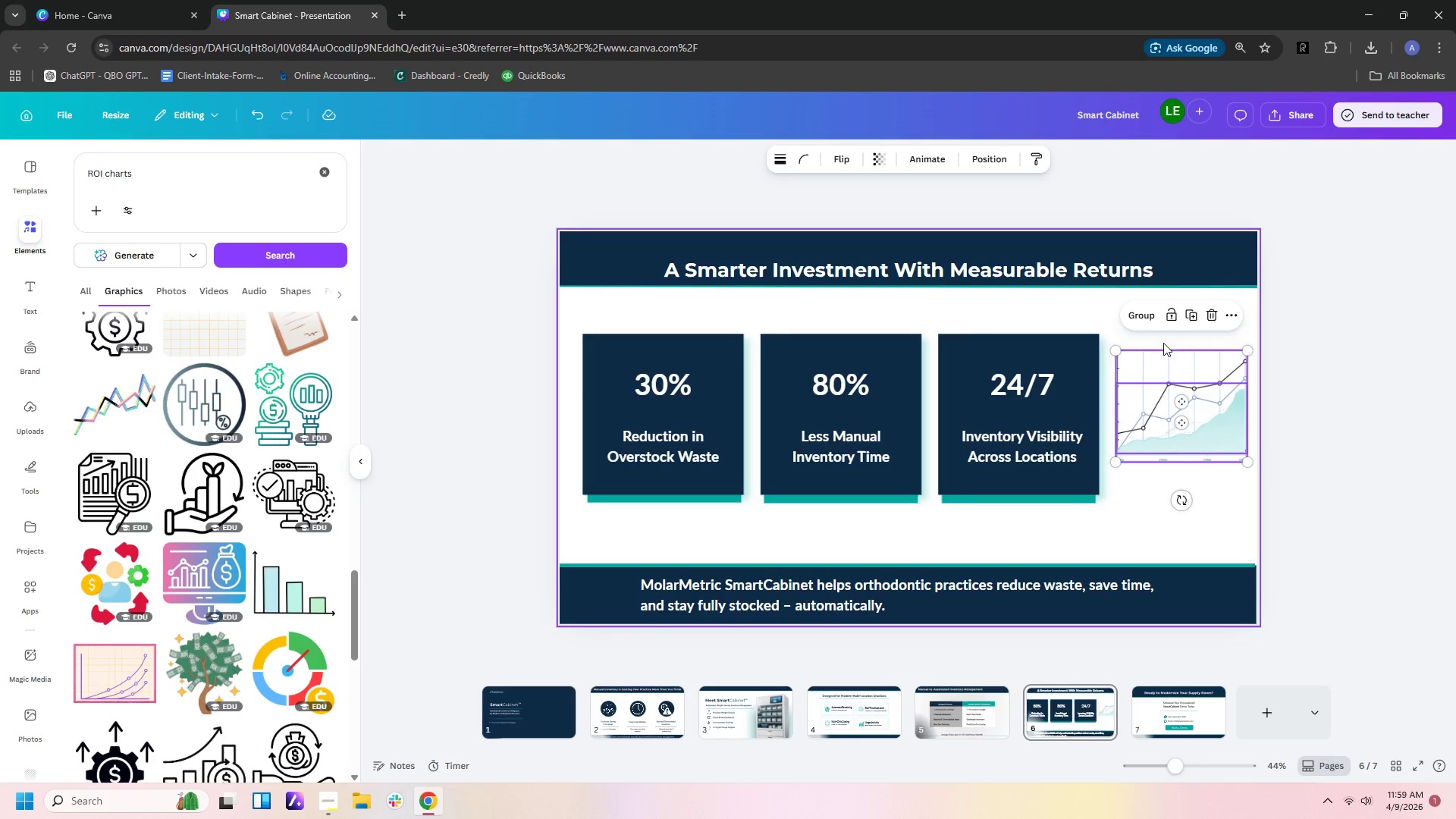 
left_click([1134, 314])
 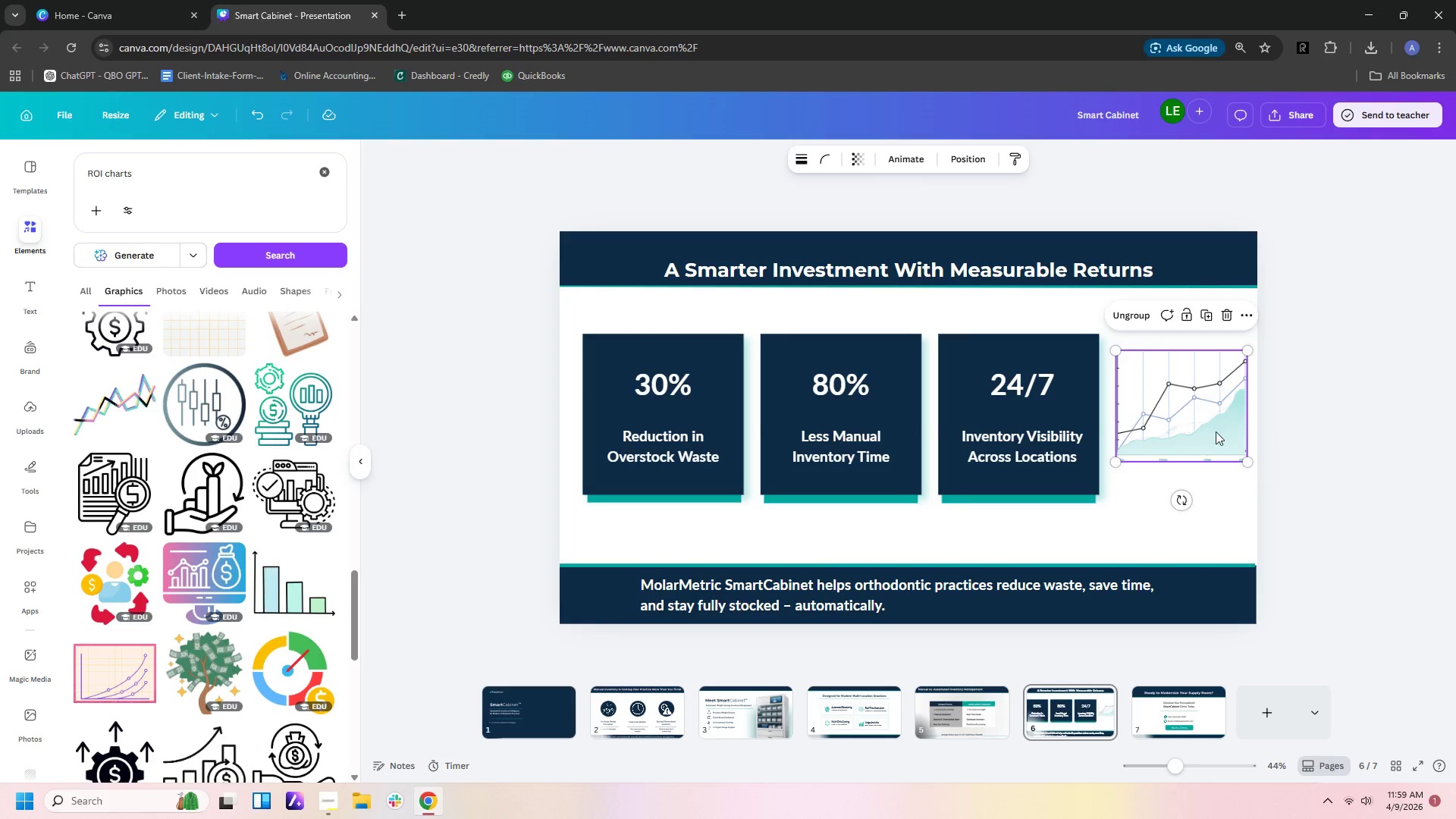 
left_click_drag(start_coordinate=[1216, 431], to_coordinate=[1215, 447])
 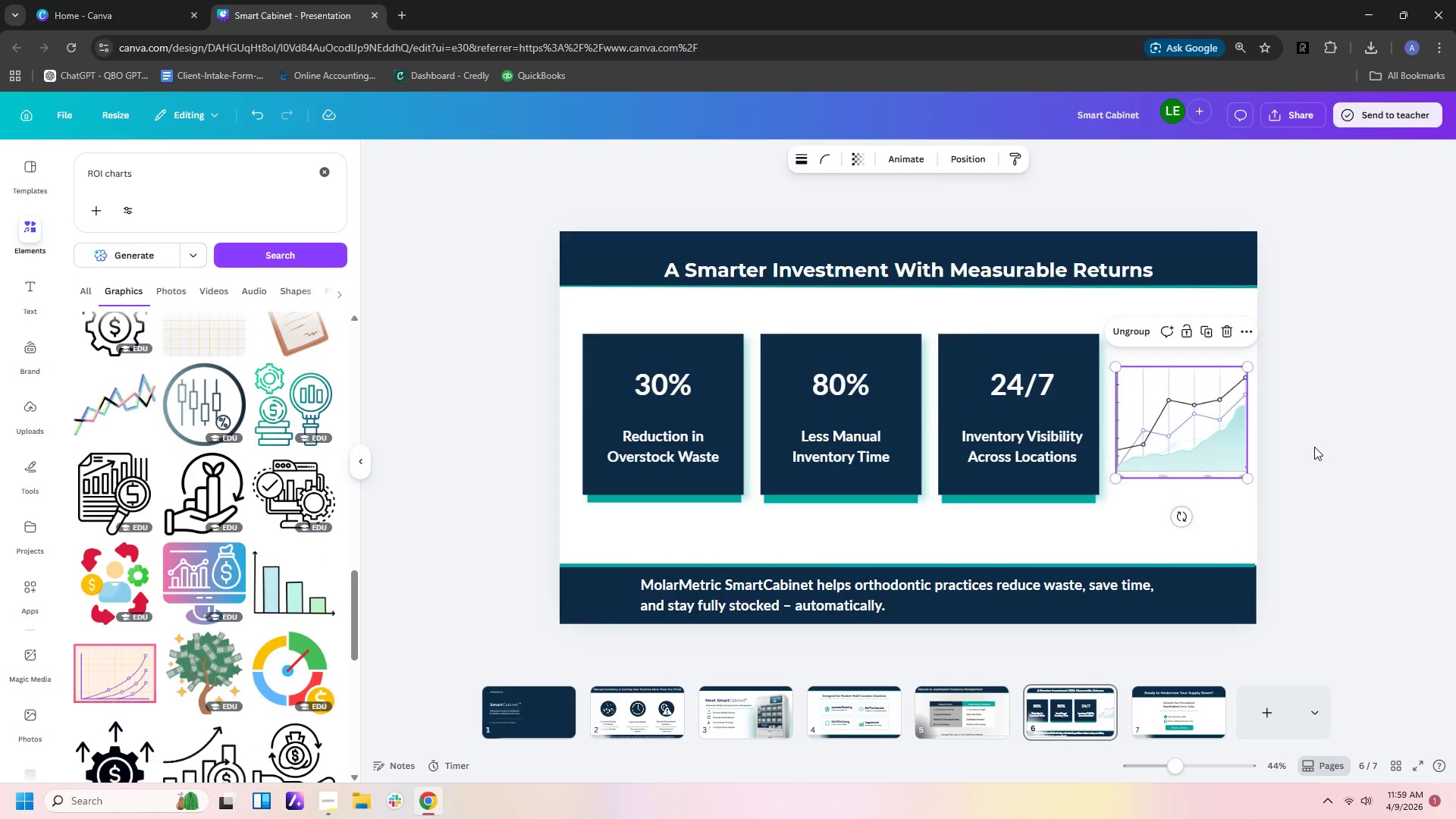 
left_click([1314, 447])
 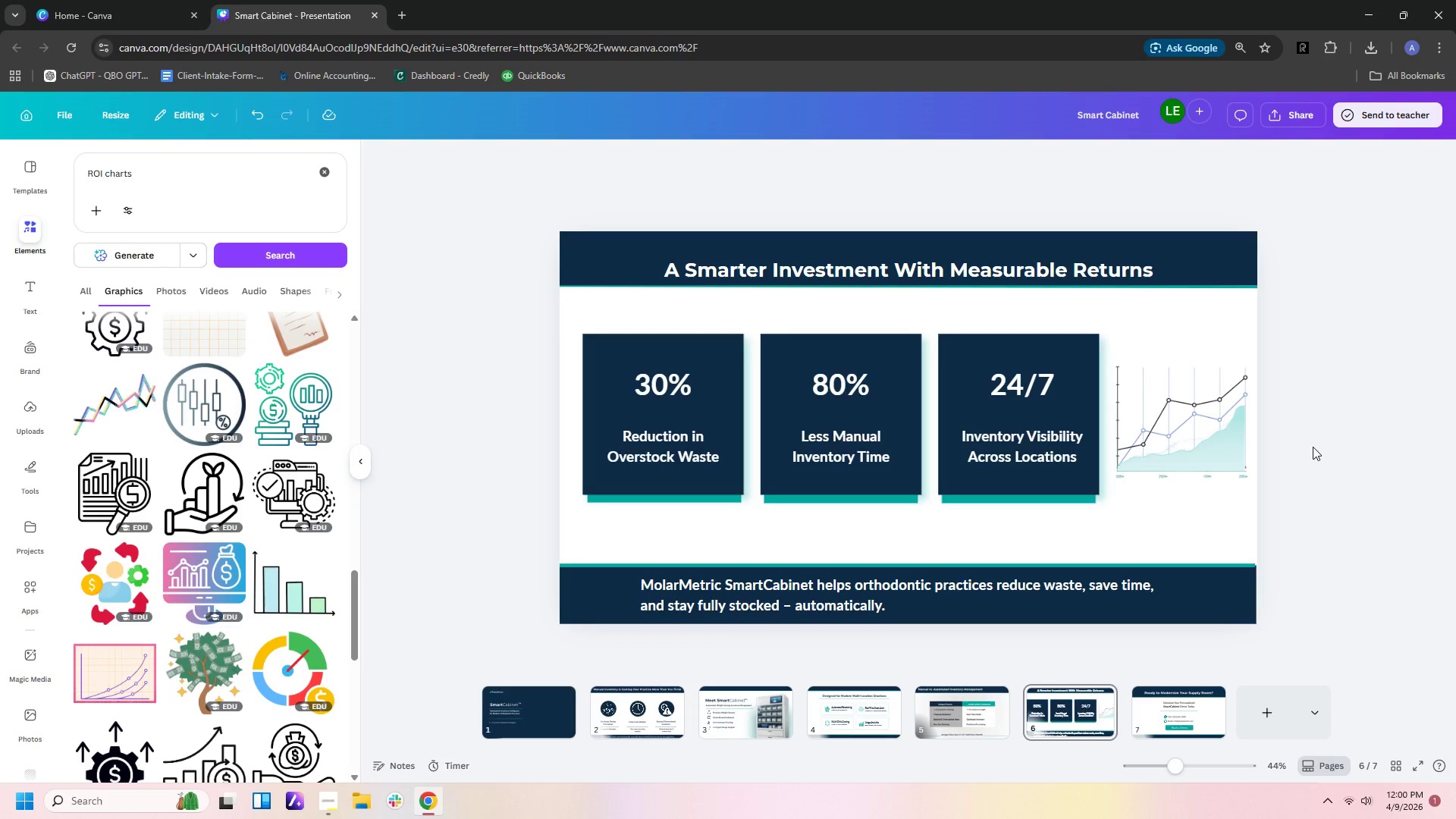 
wait(8.47)
 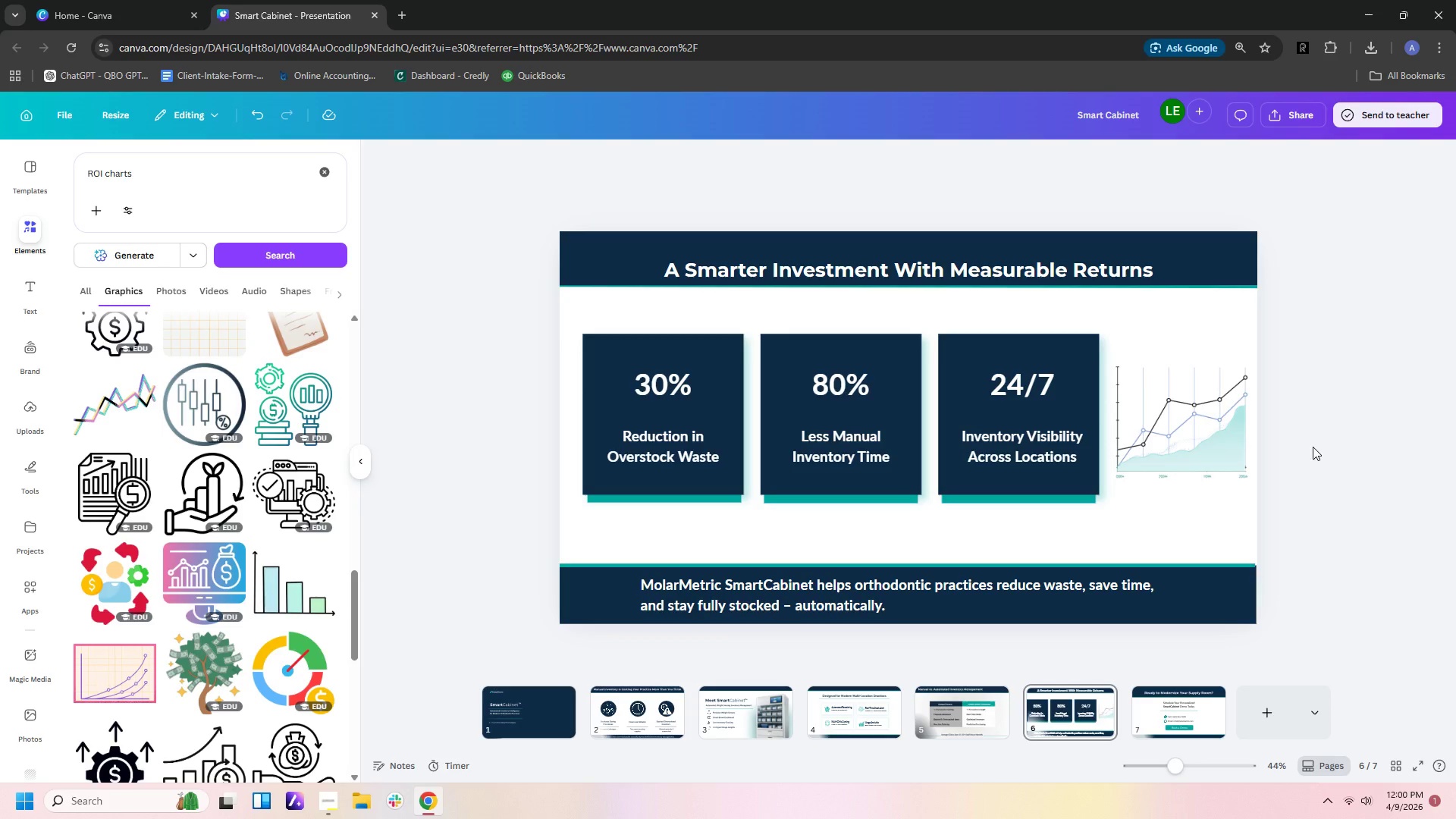 
left_click([1266, 662])
 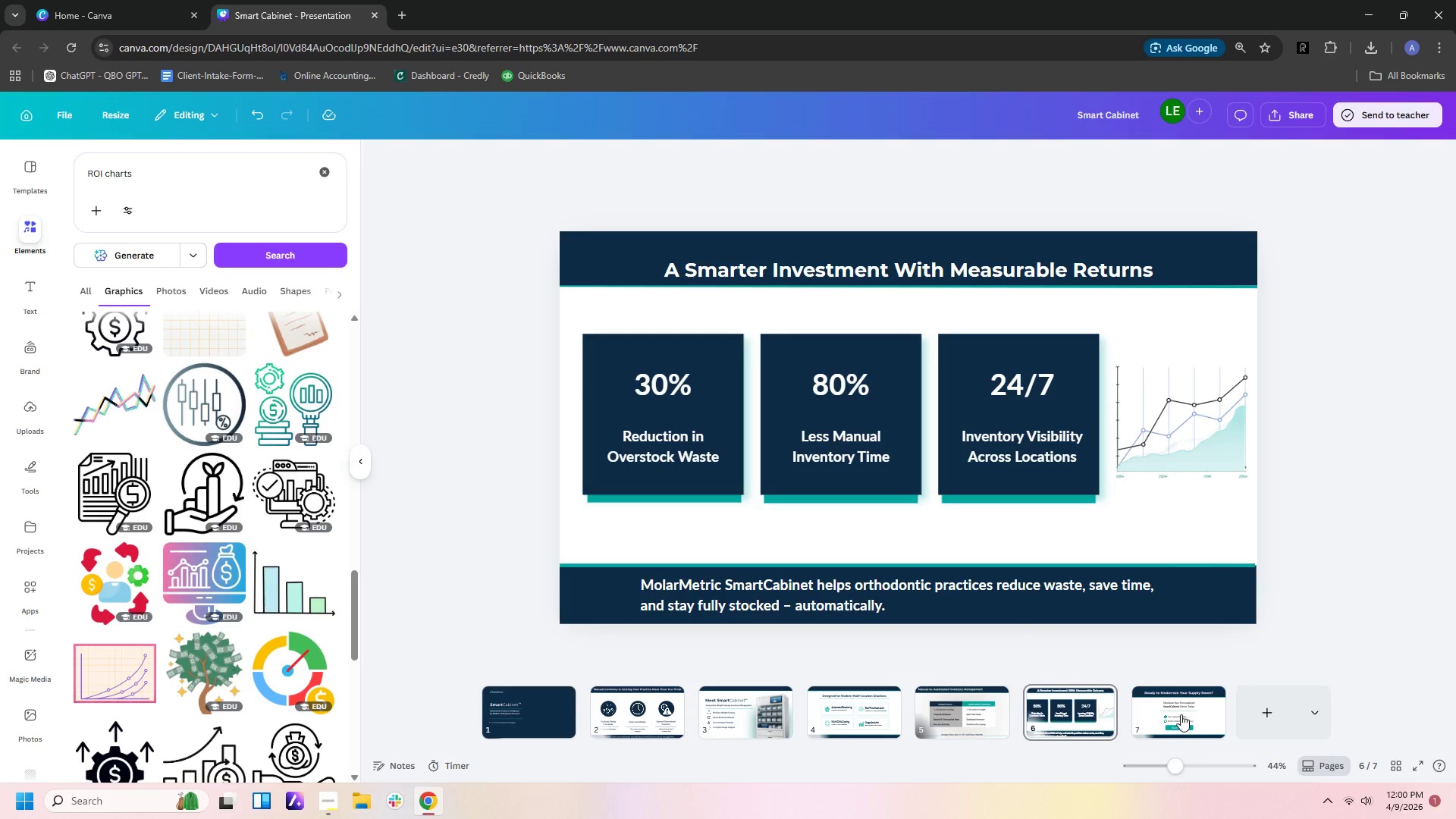 
left_click([1178, 715])
 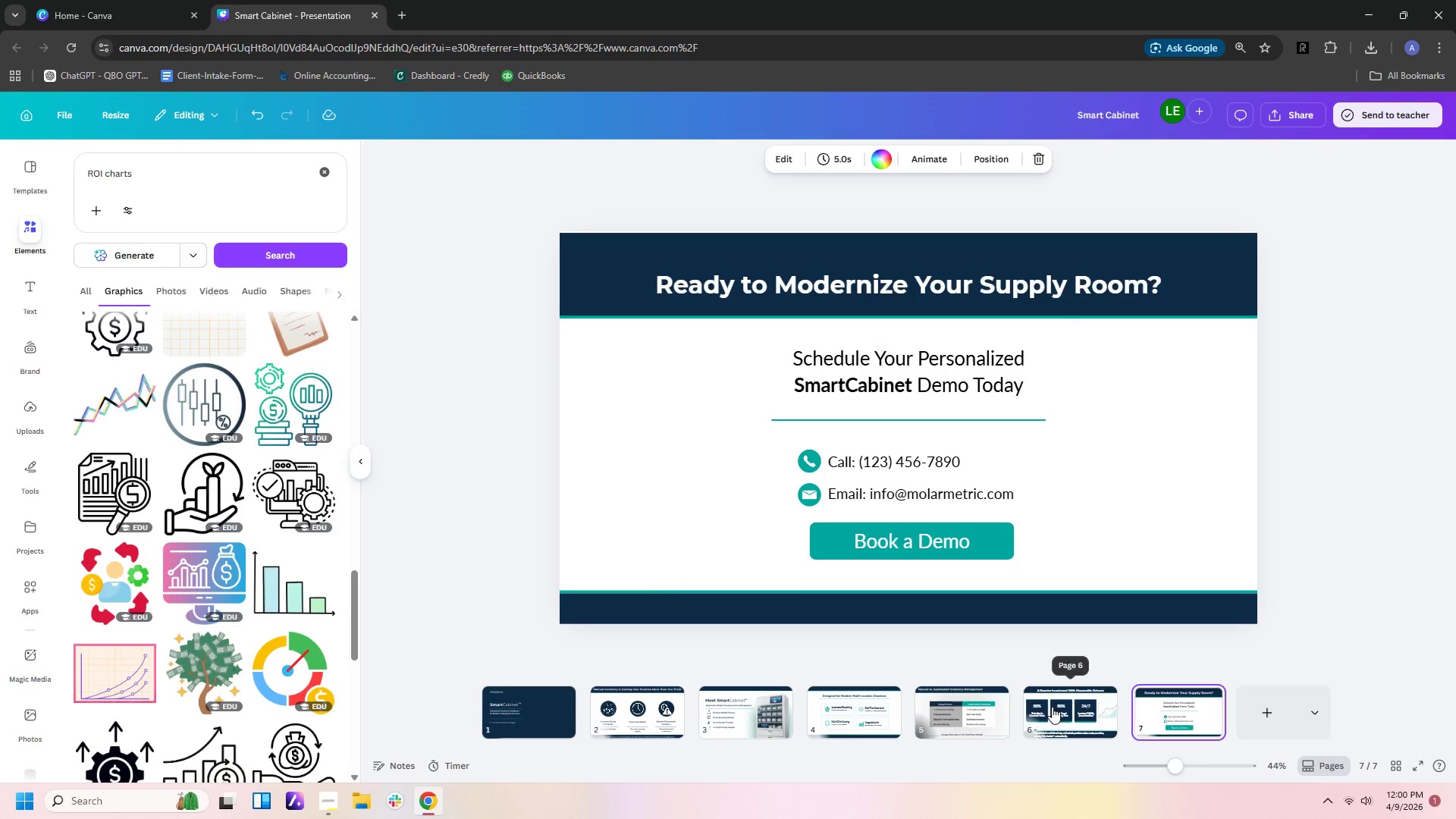 
double_click([968, 707])
 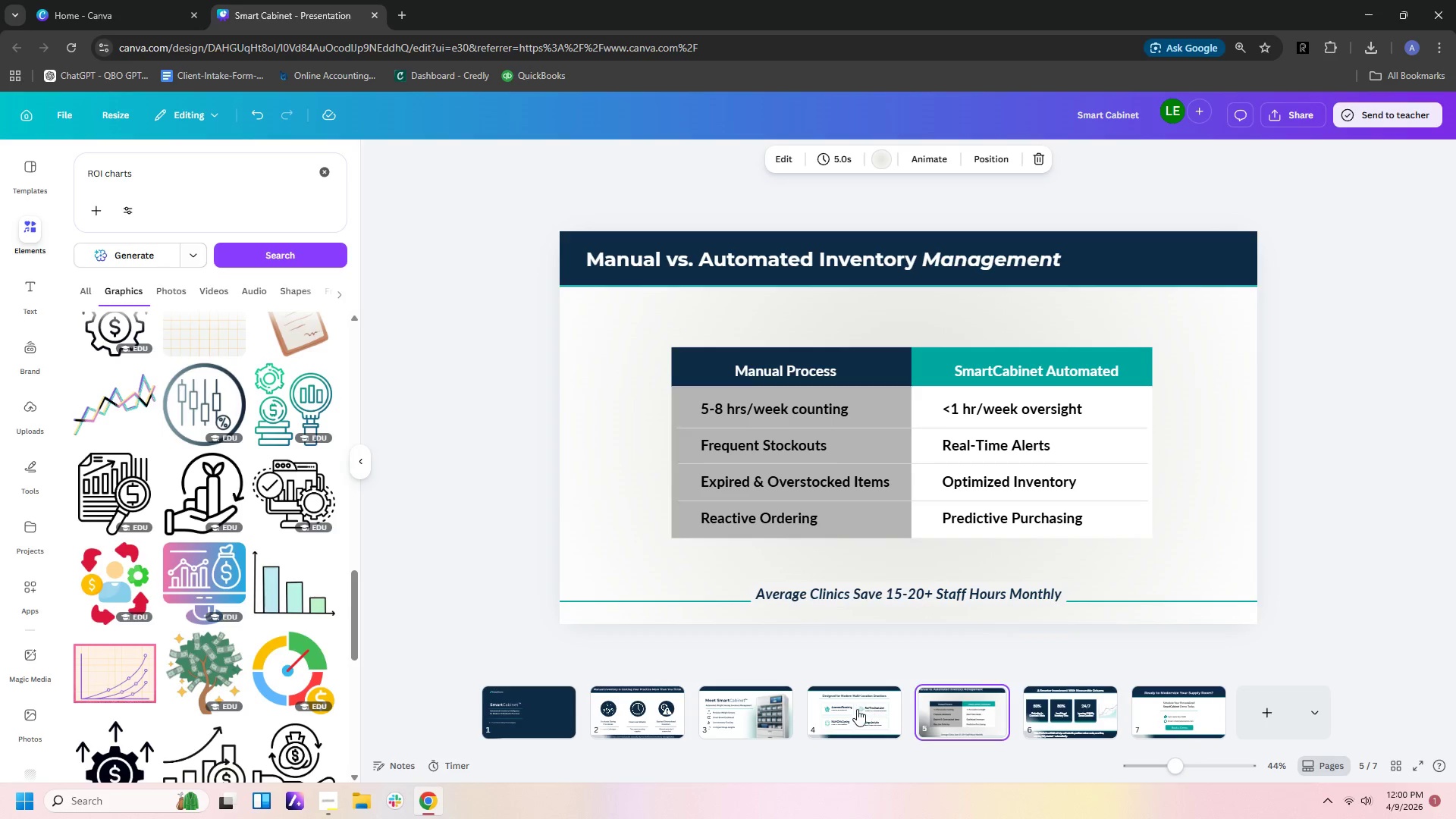 
triple_click([857, 709])
 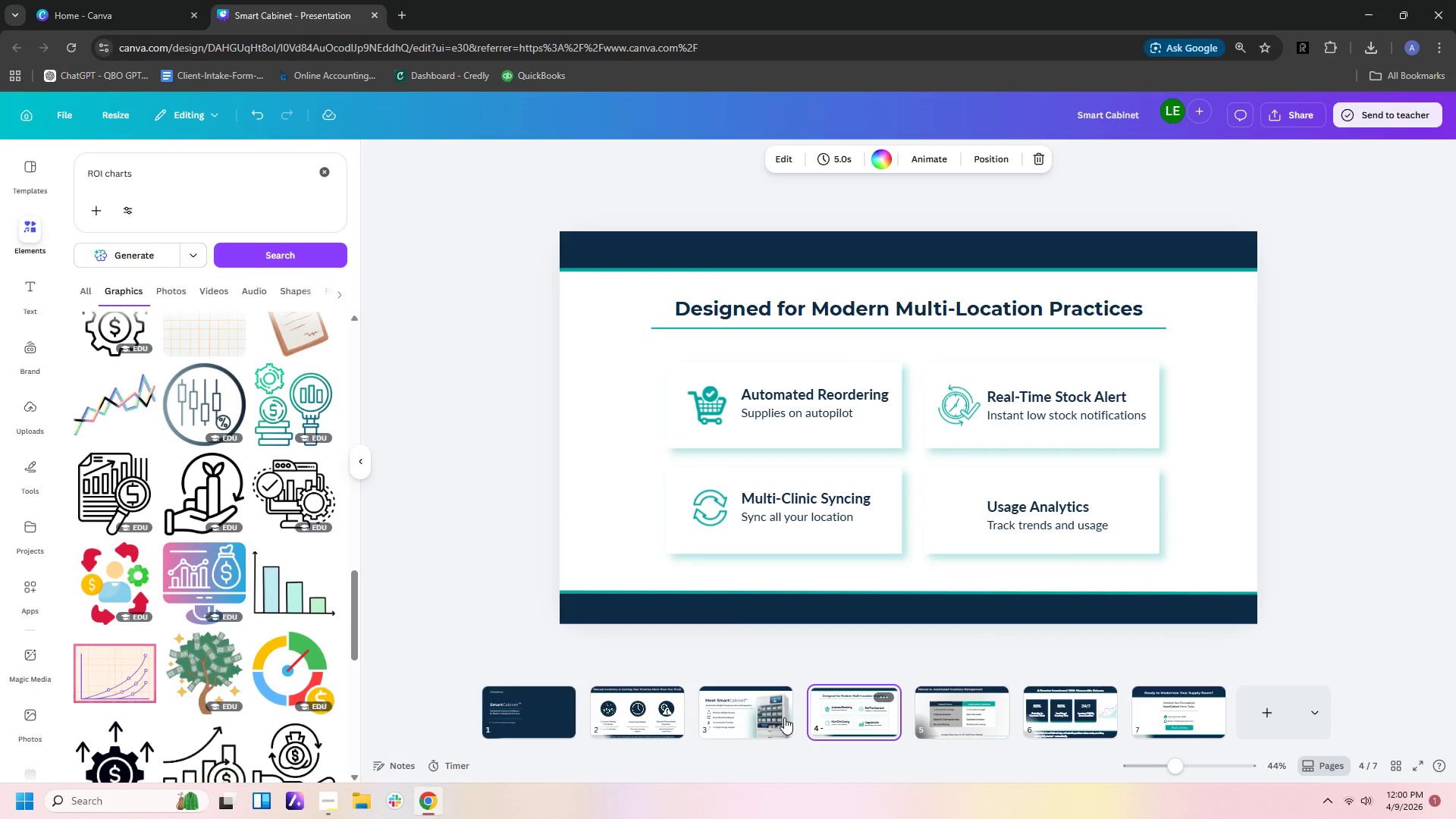 
left_click([784, 717])
 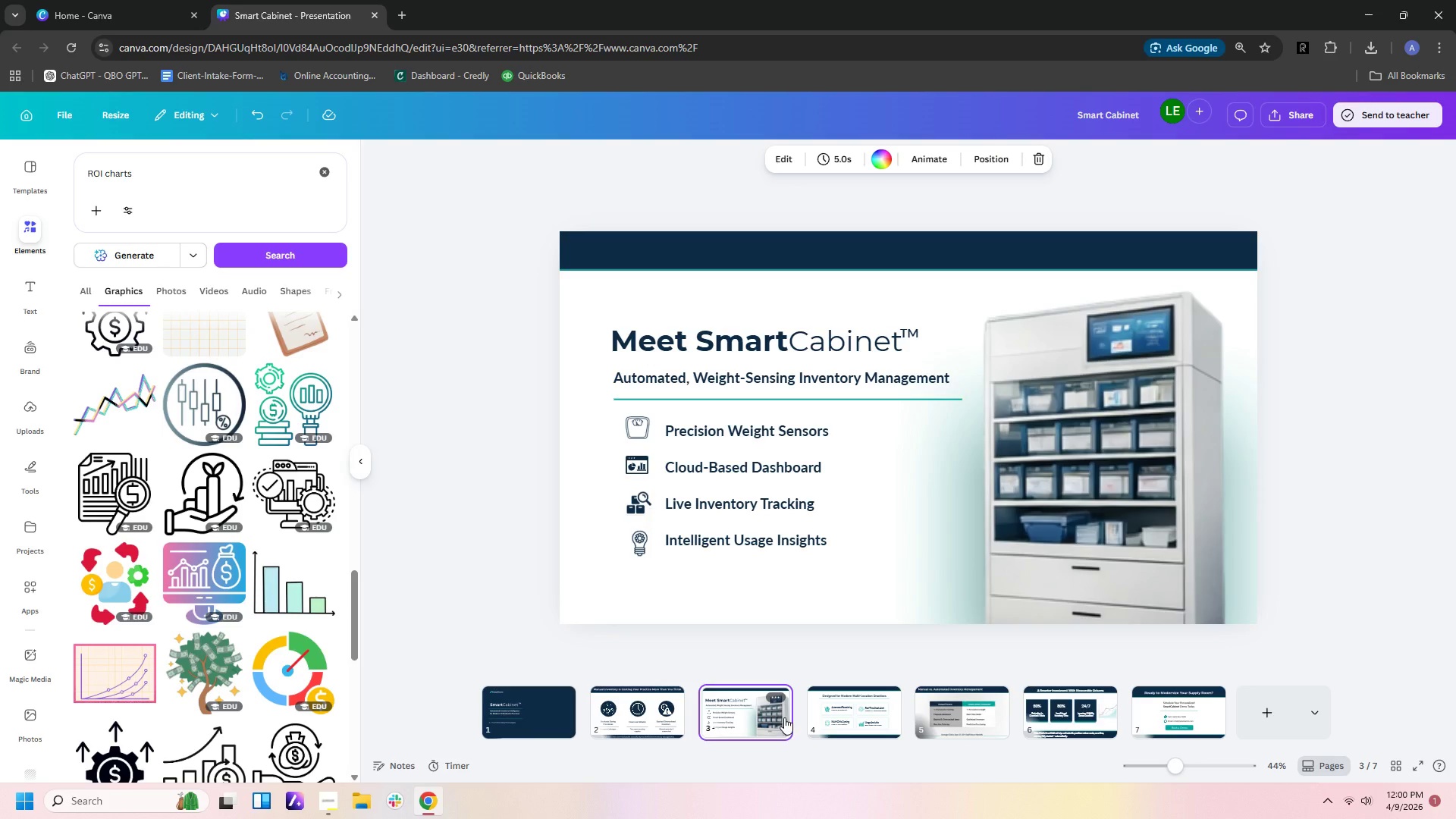 
left_click([534, 719])
 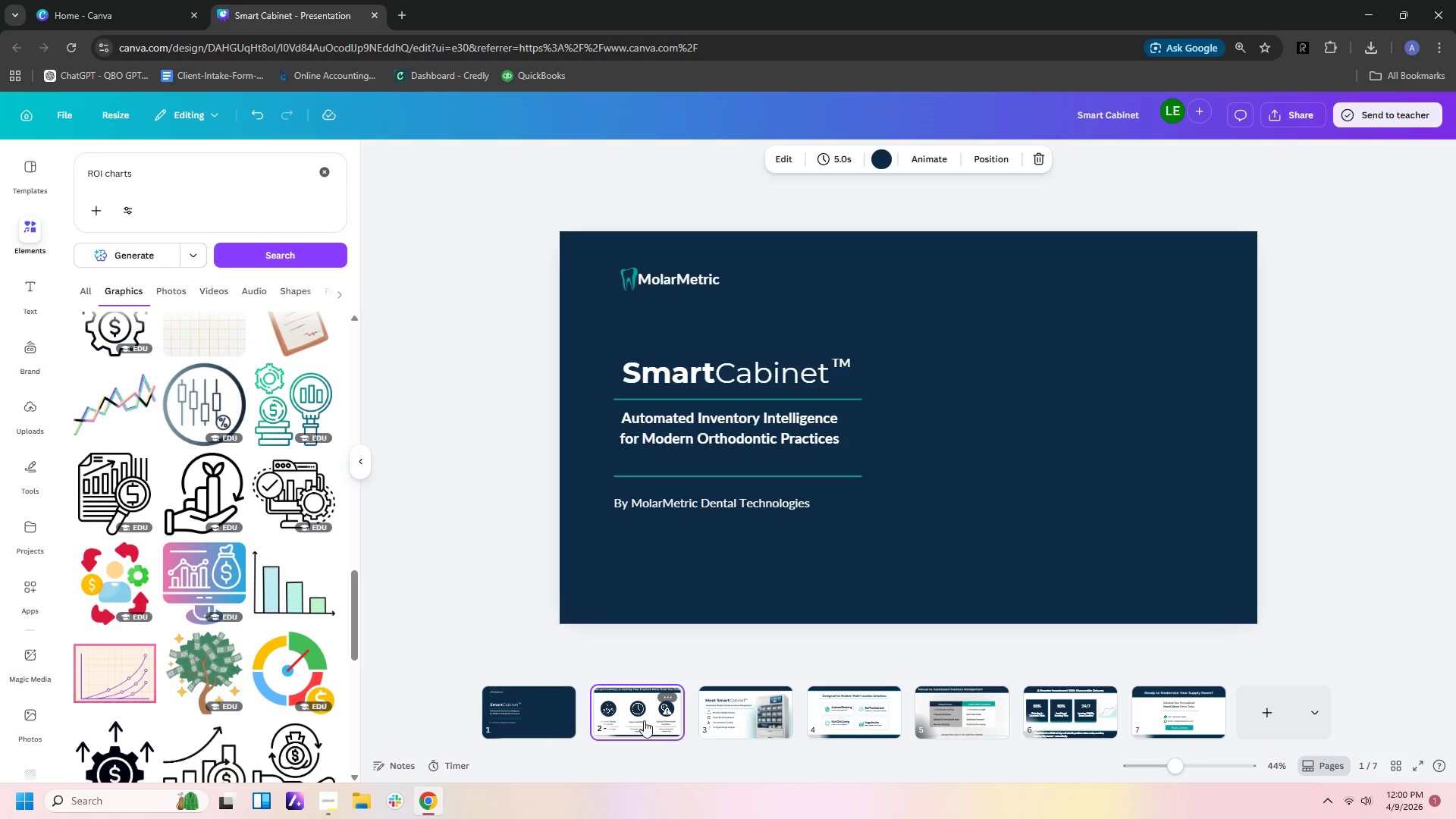 
double_click([727, 720])
 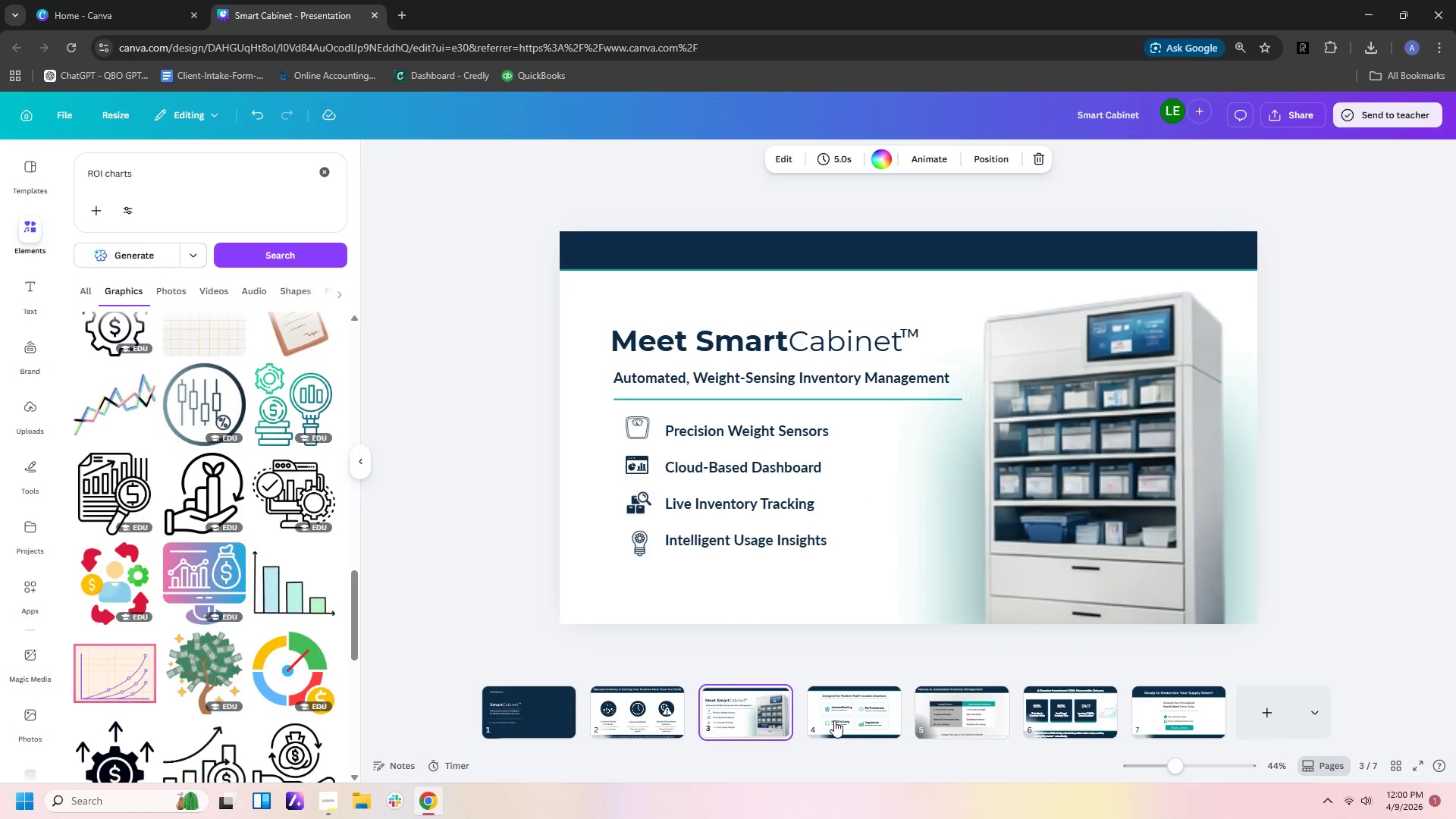 
triple_click([834, 720])
 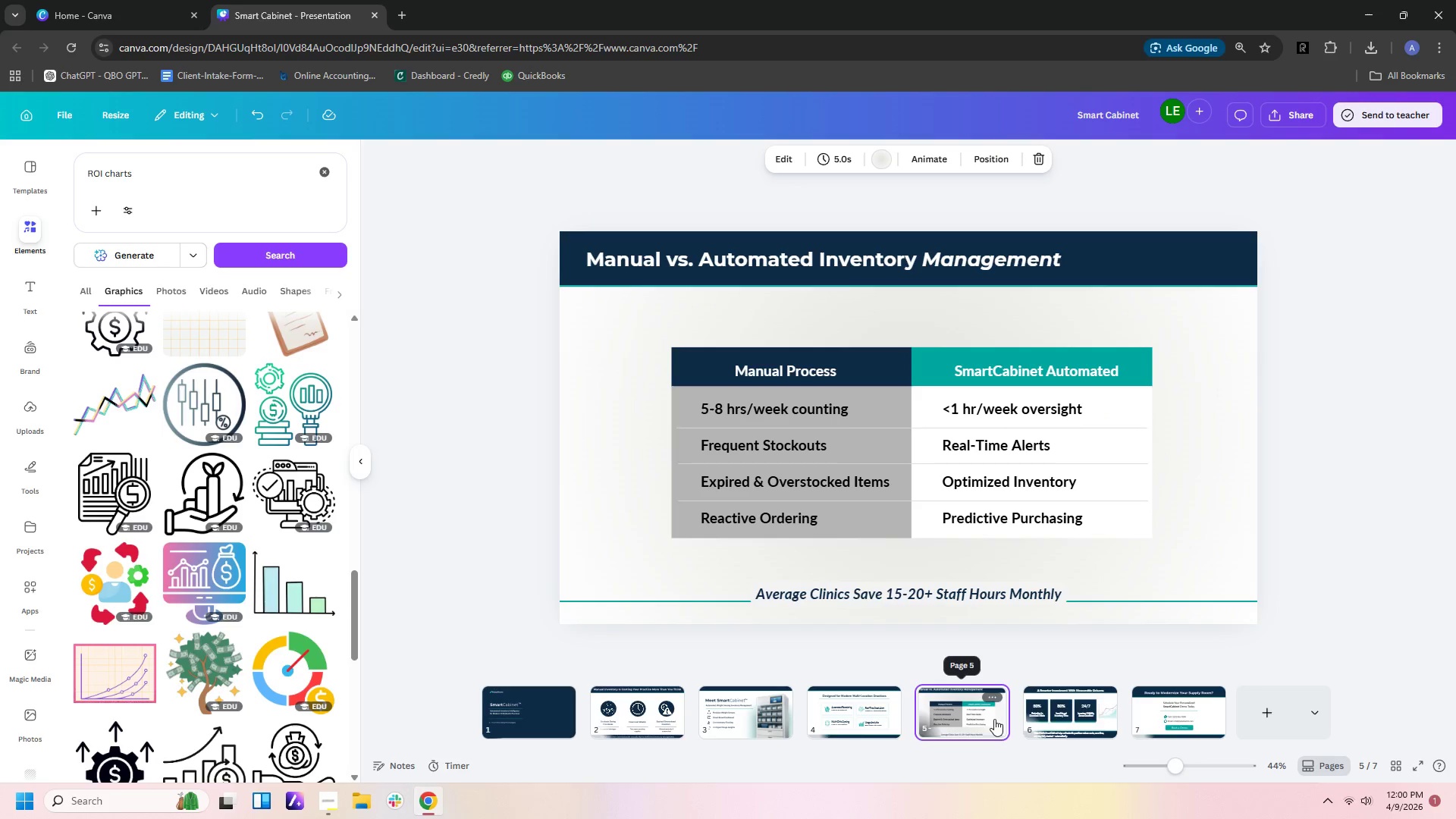 
double_click([1047, 717])
 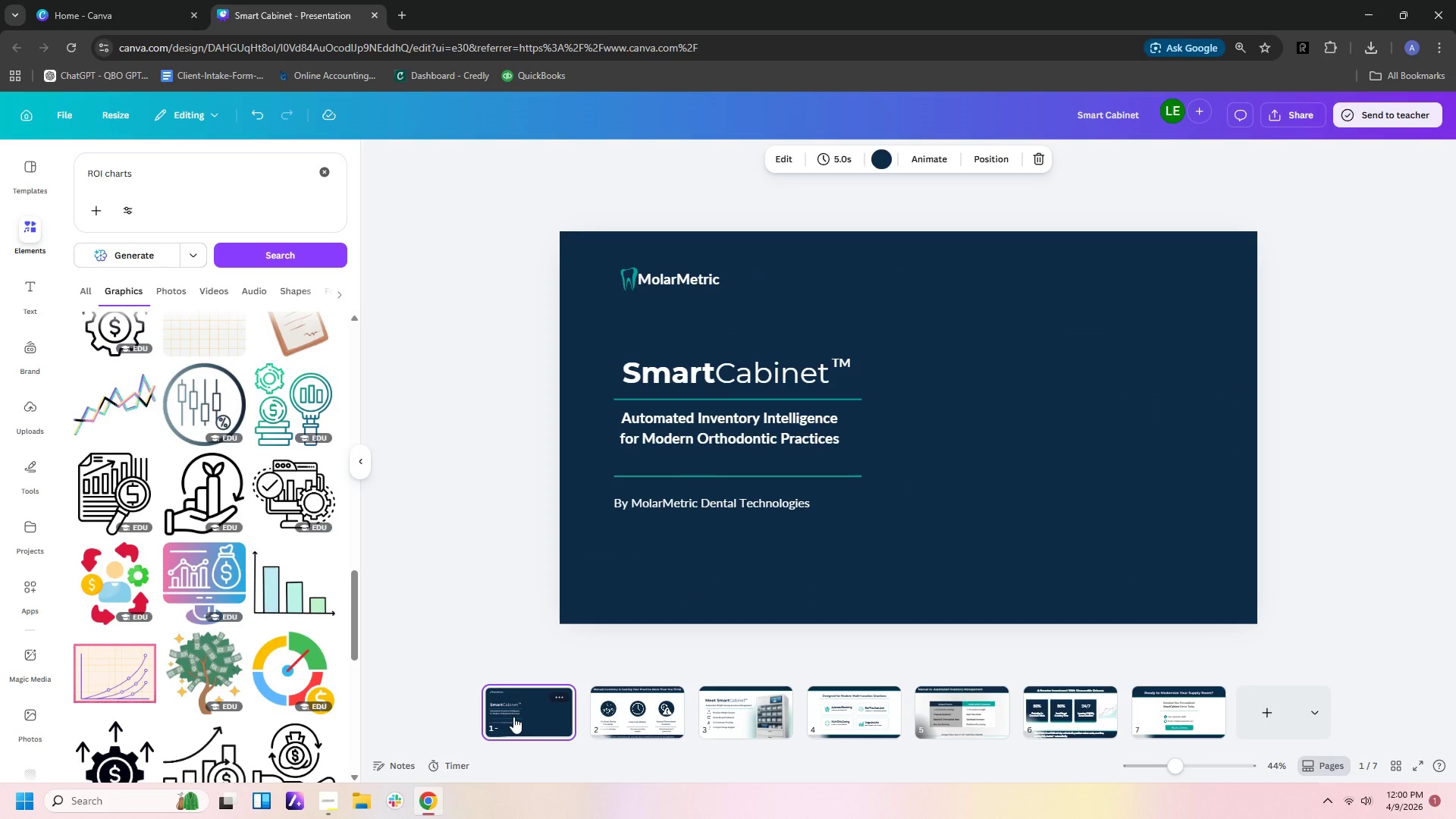 
left_click([618, 717])
 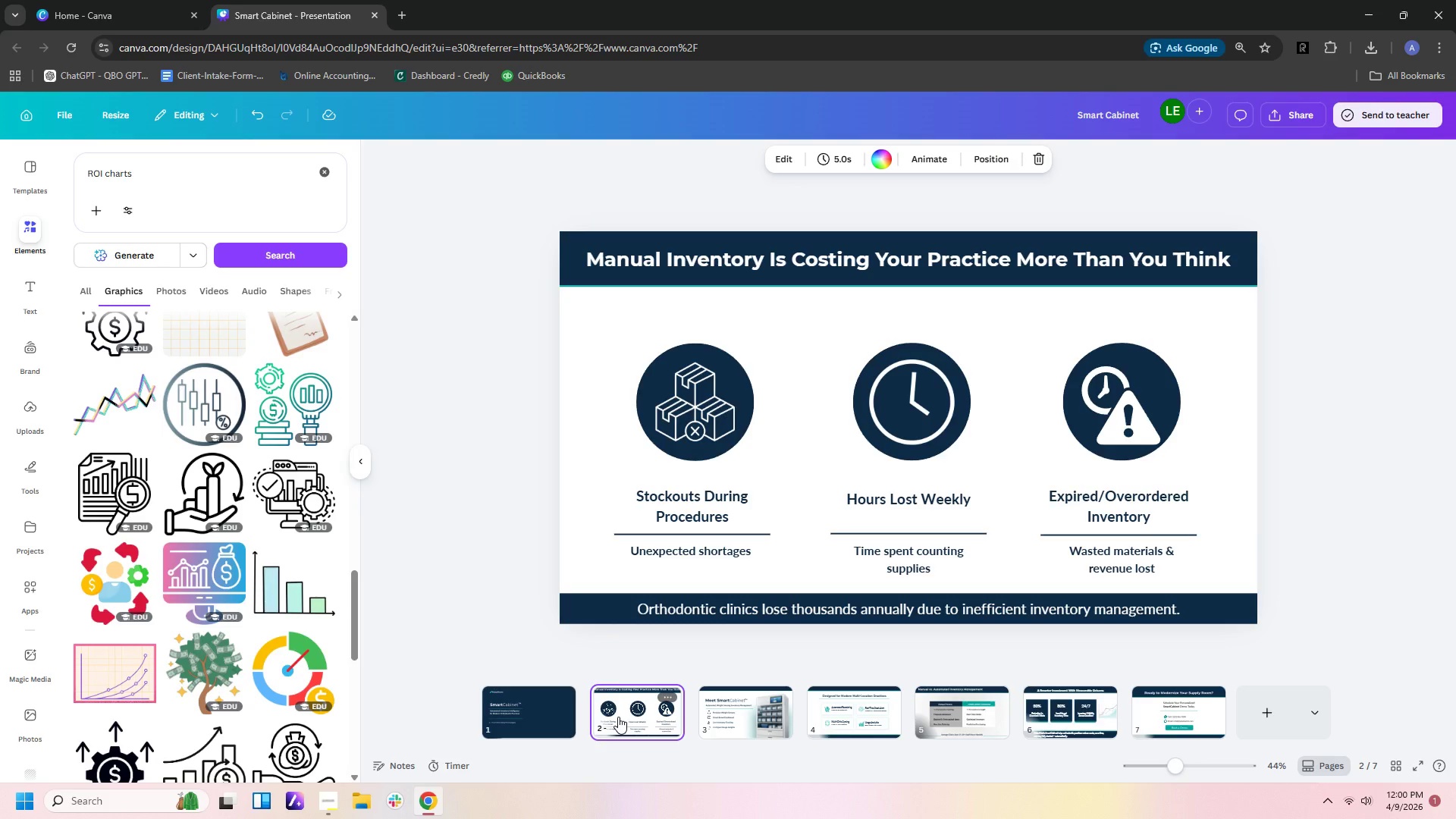 
wait(8.67)
 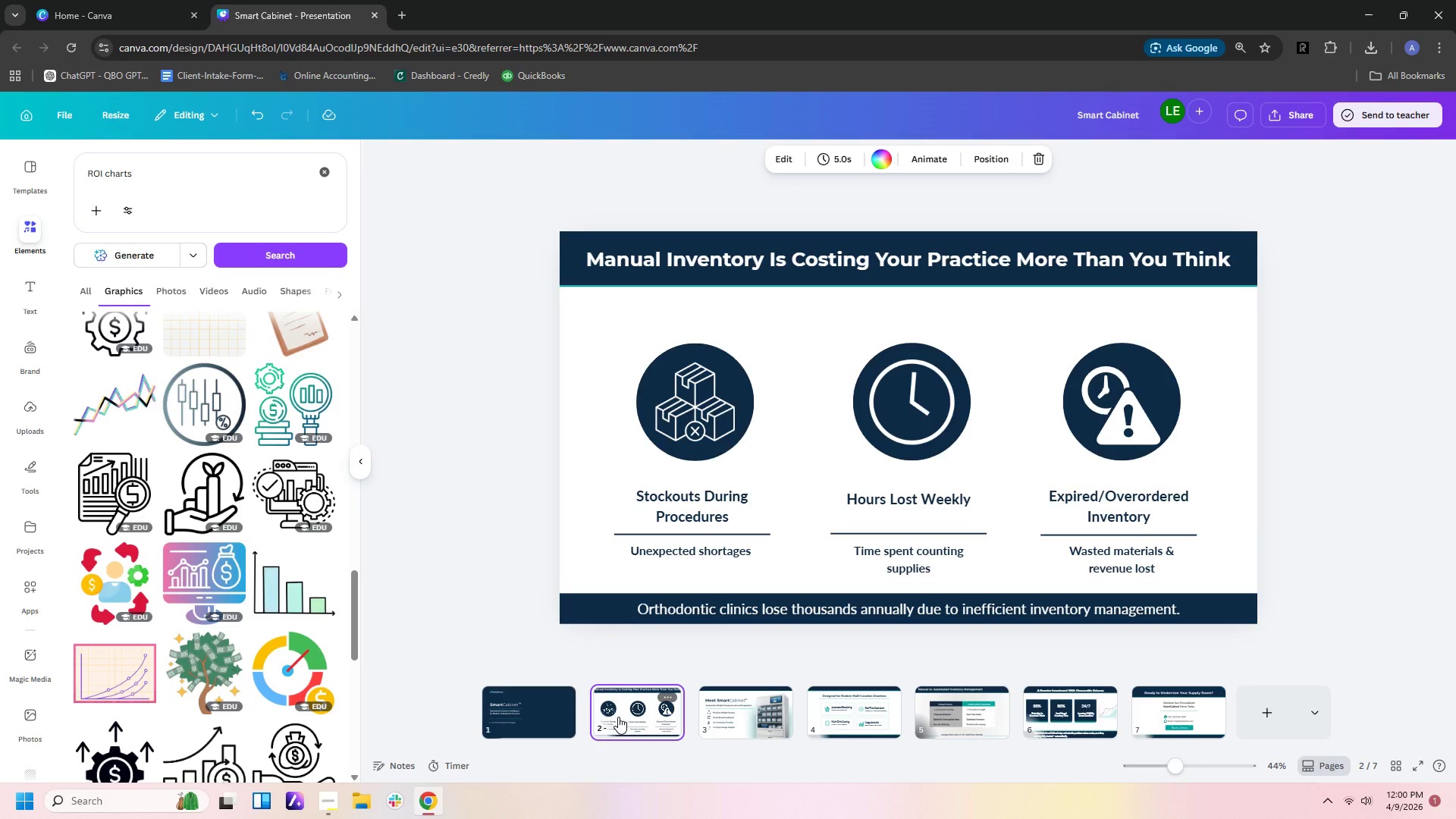 
left_click([696, 532])
 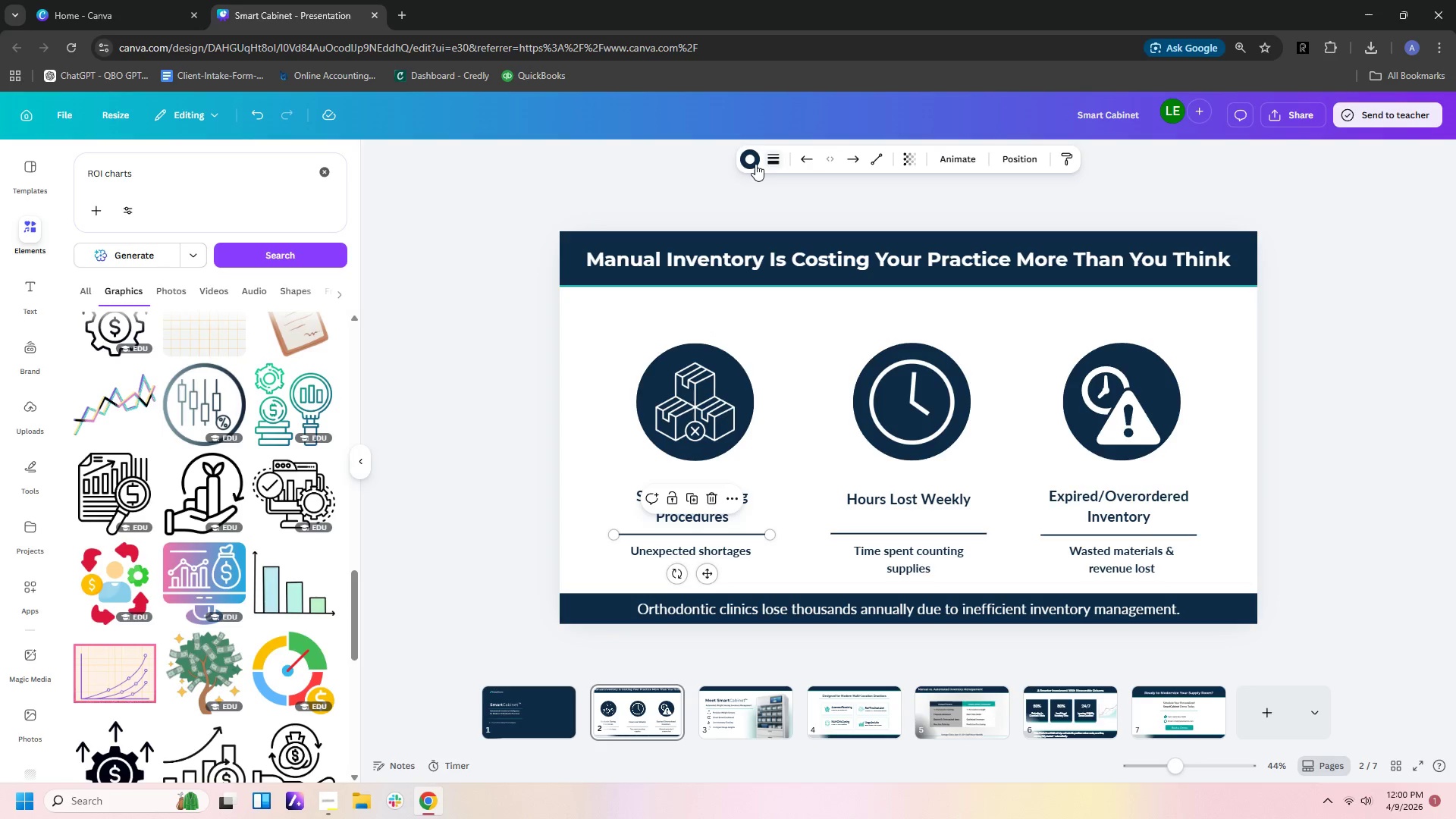 
left_click([750, 163])
 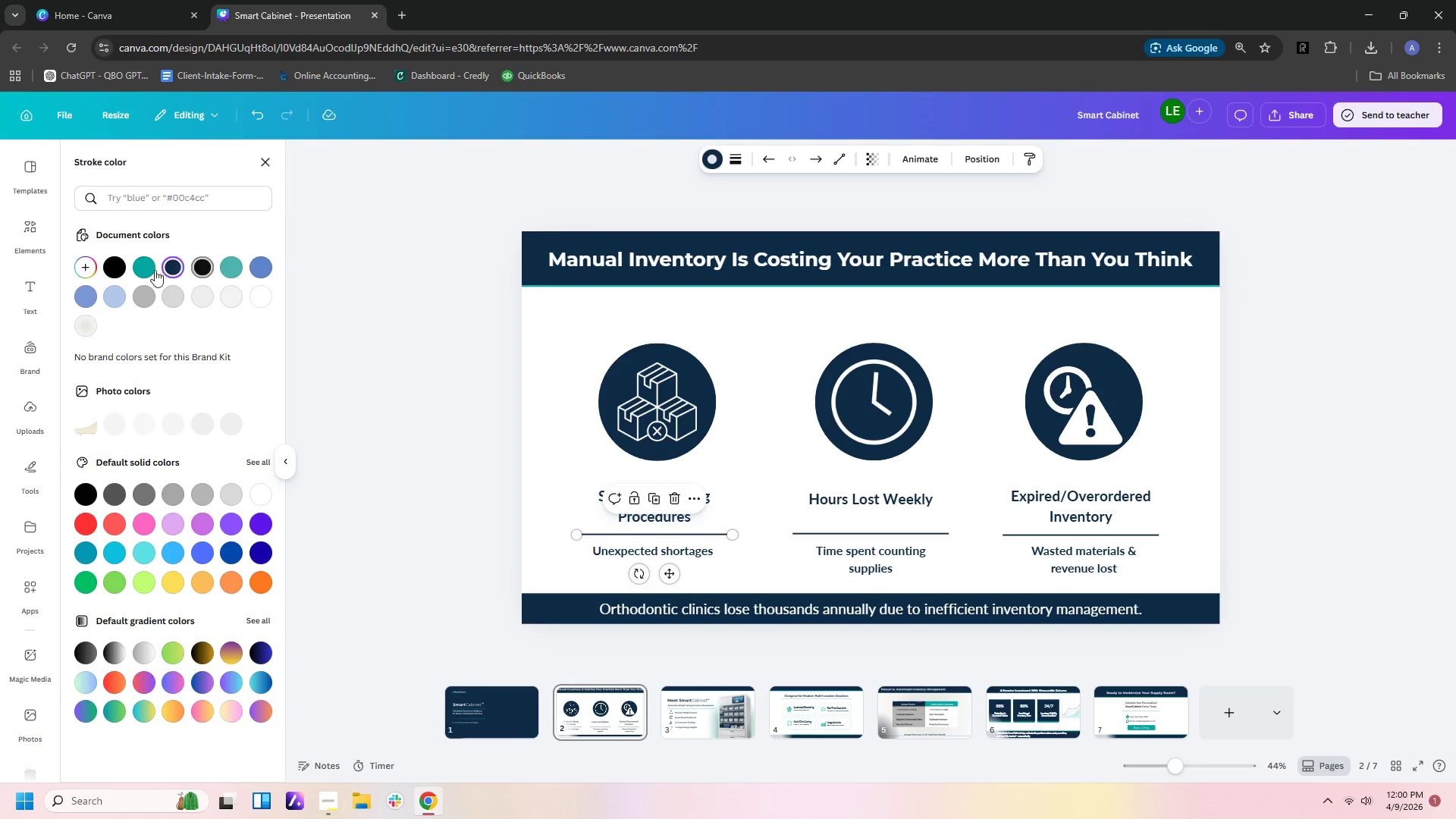 
left_click([145, 272])
 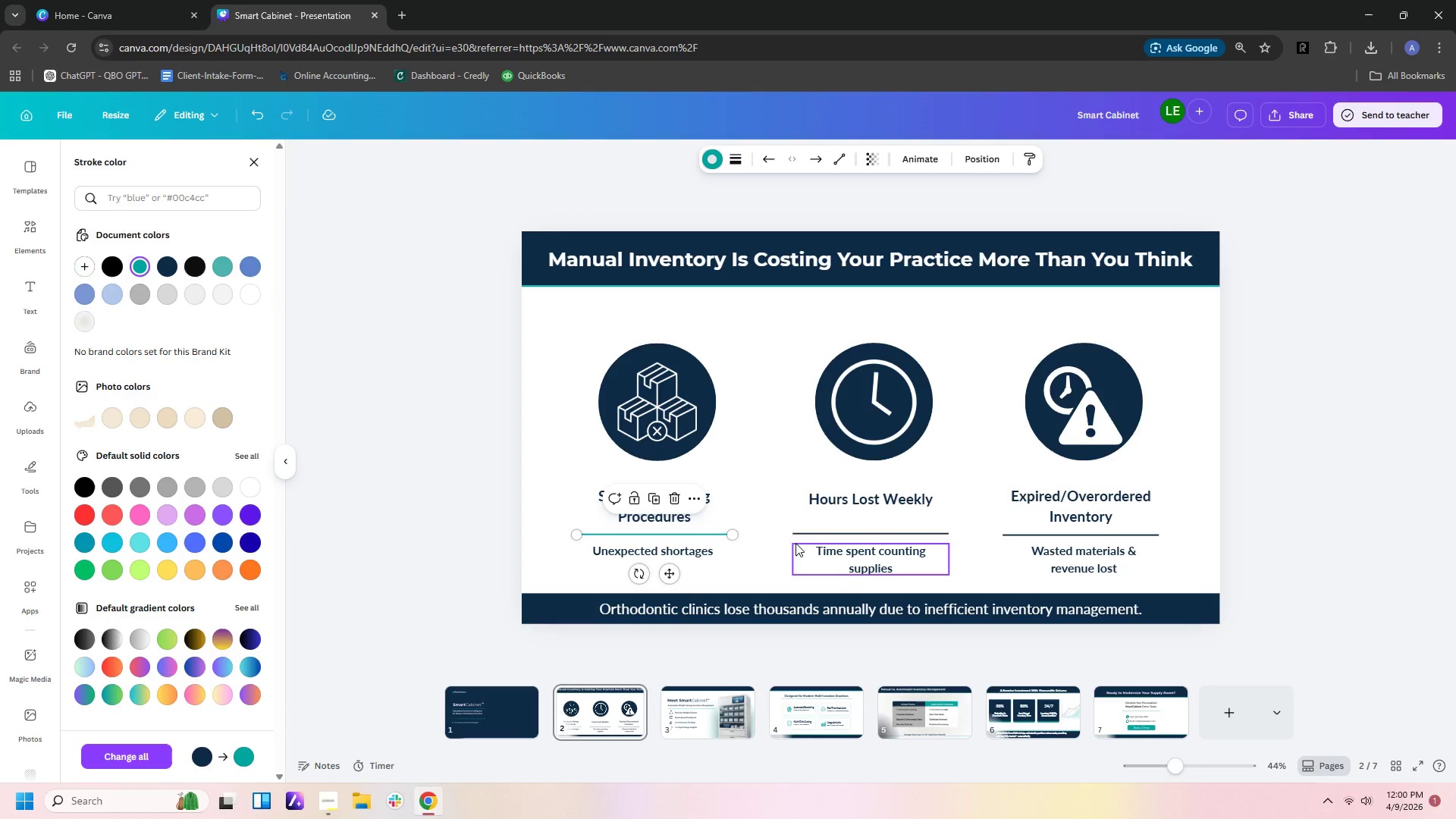 
left_click([799, 532])
 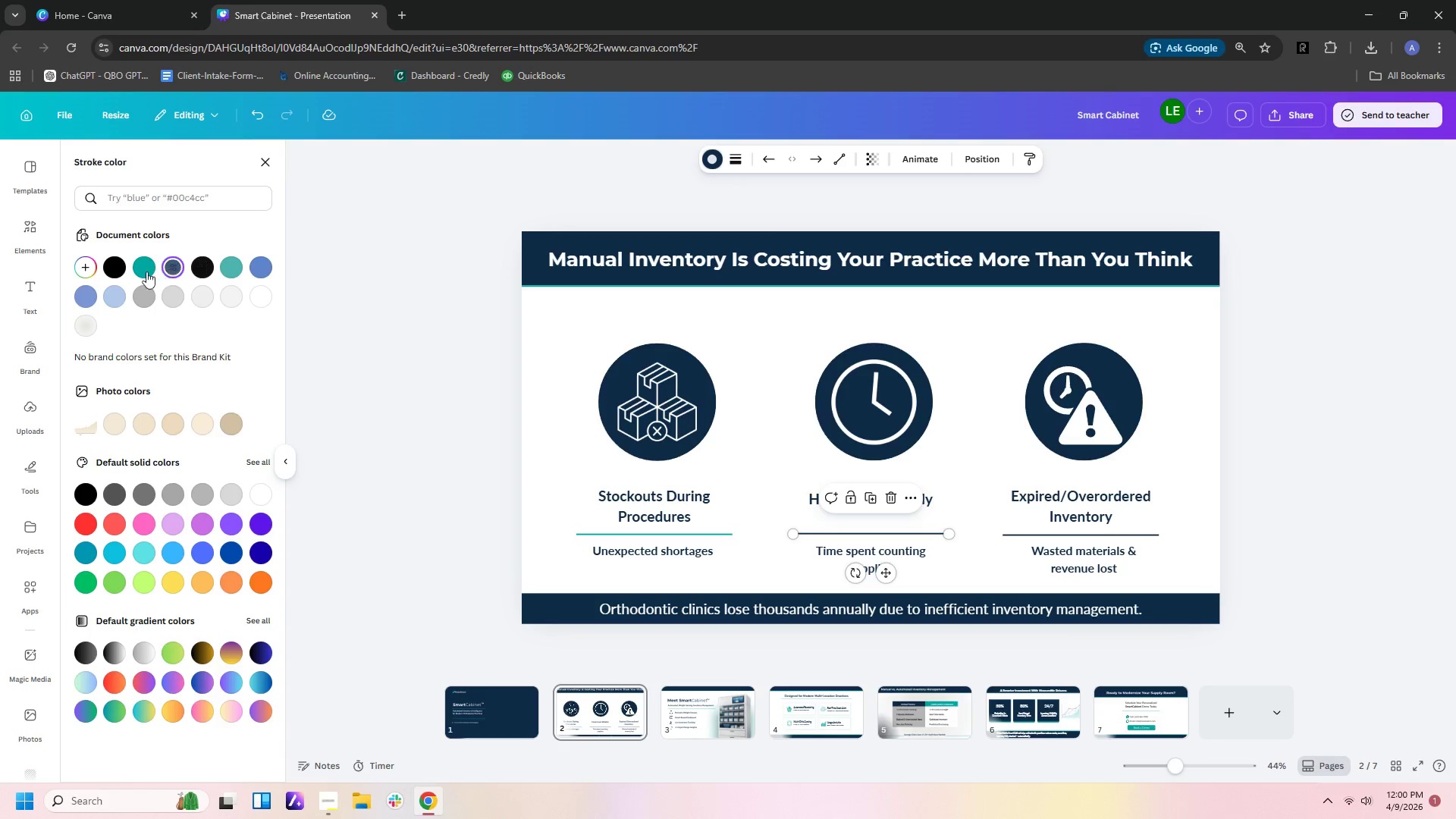 
left_click([123, 278])
 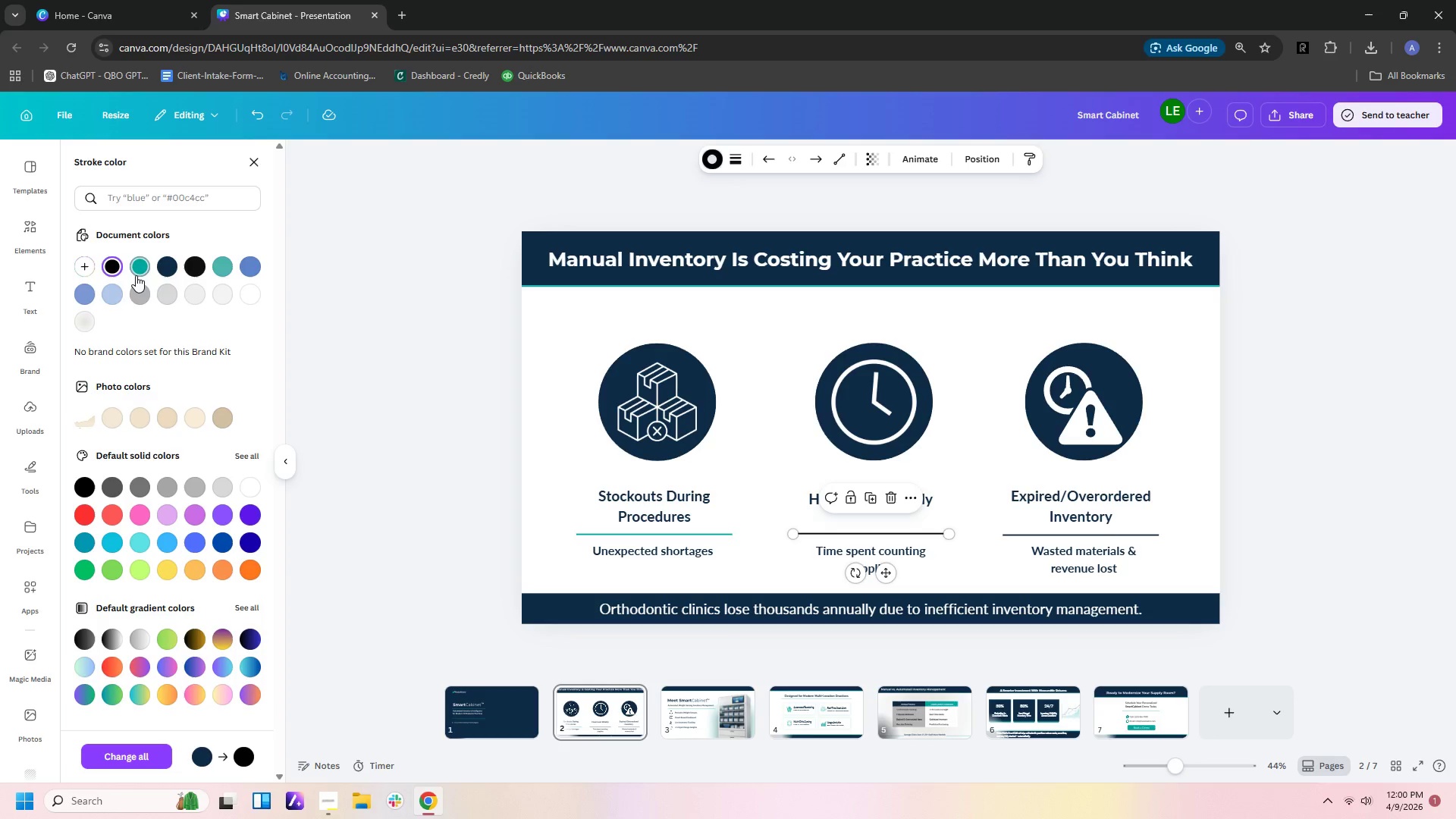 
left_click([136, 275])
 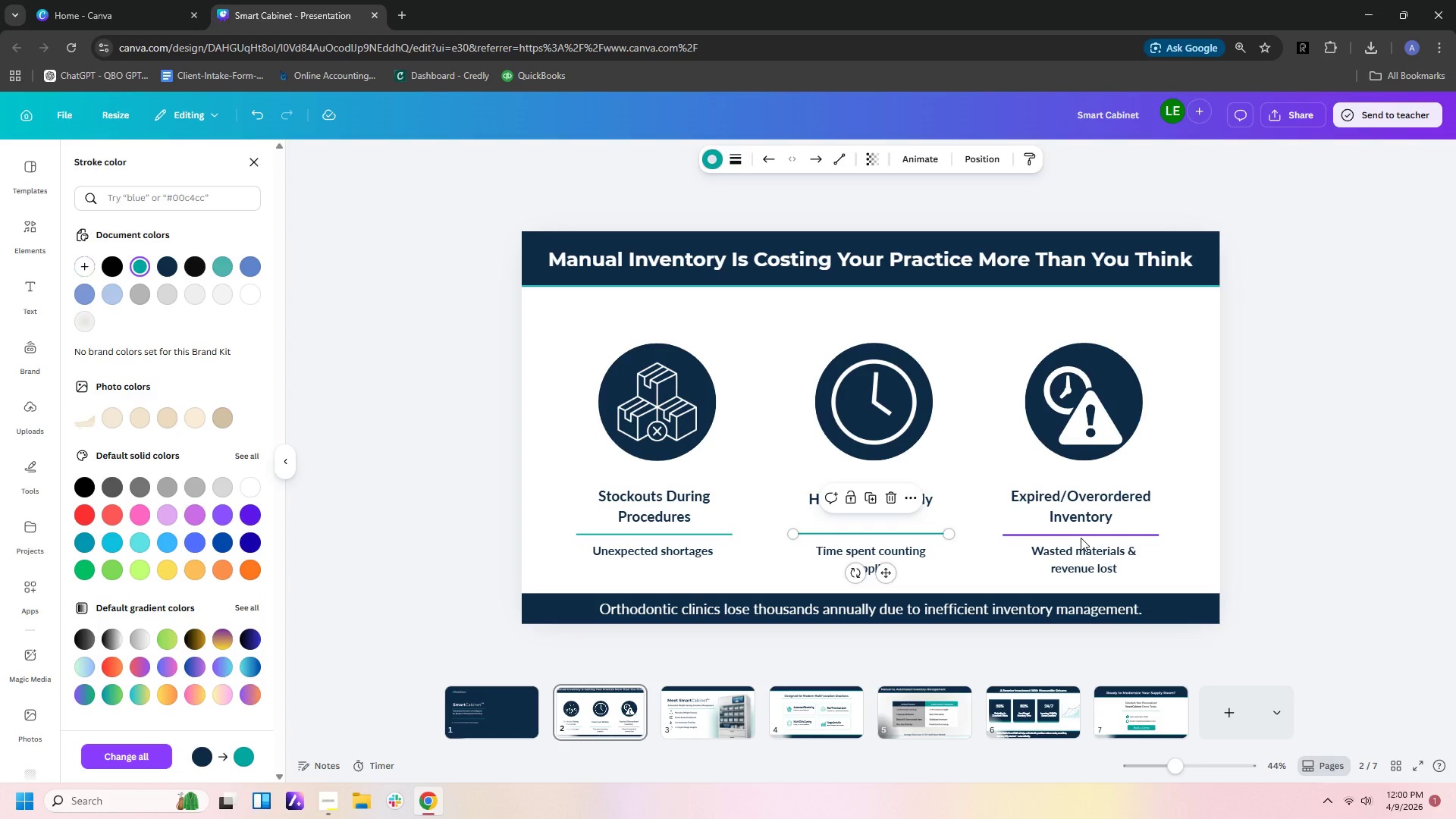 
left_click([1079, 532])
 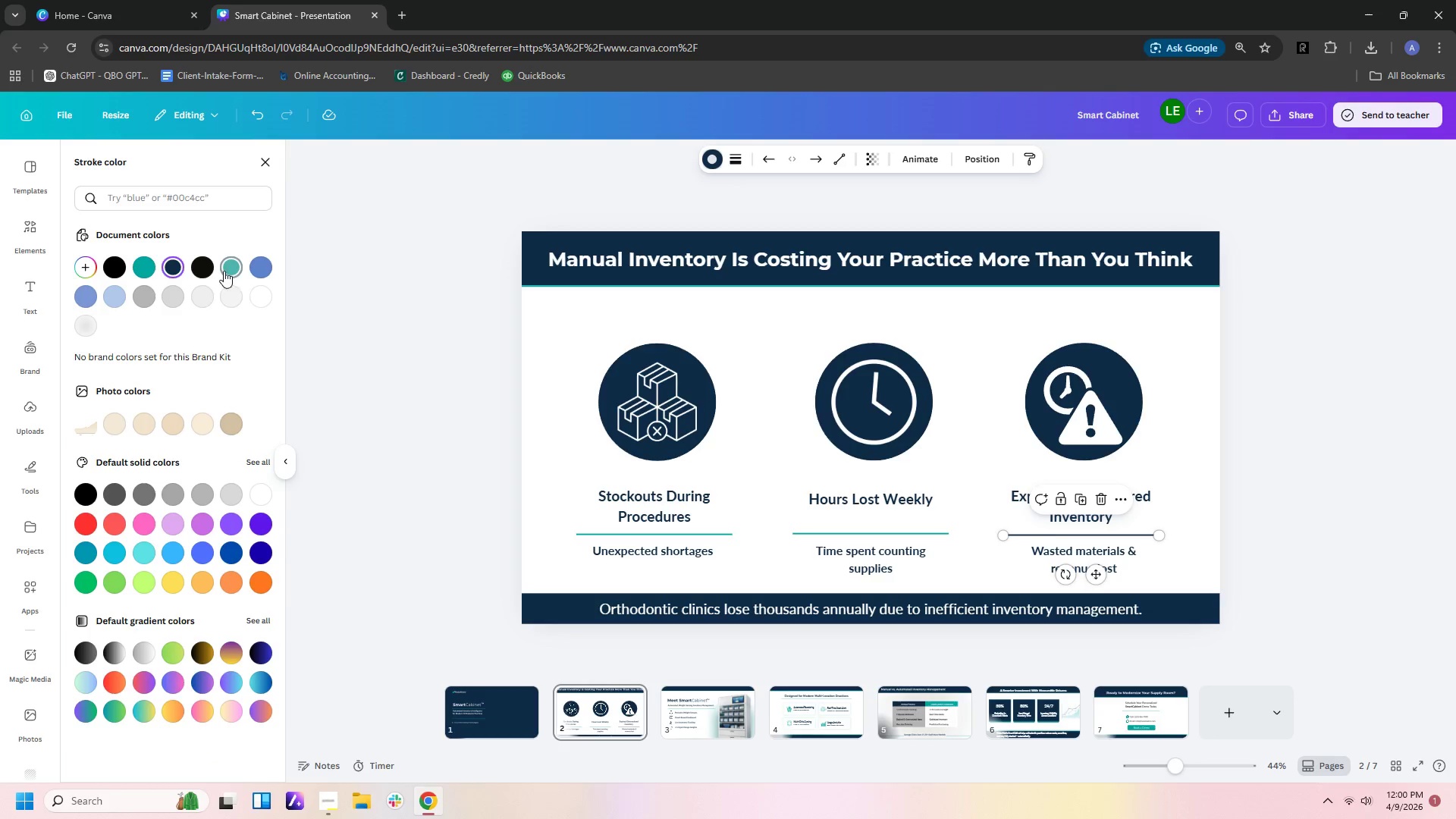 
left_click([143, 270])
 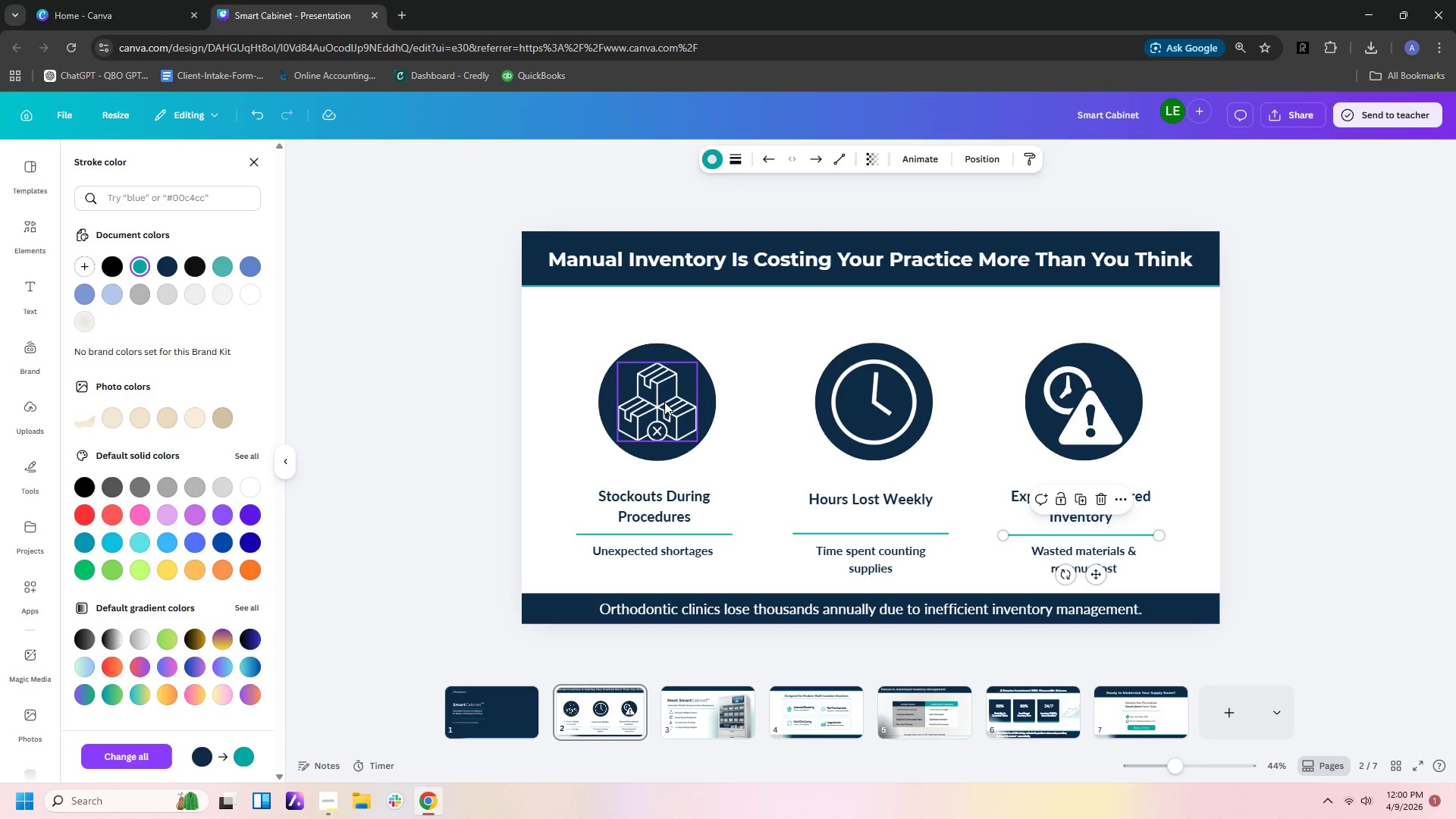 
left_click([664, 402])
 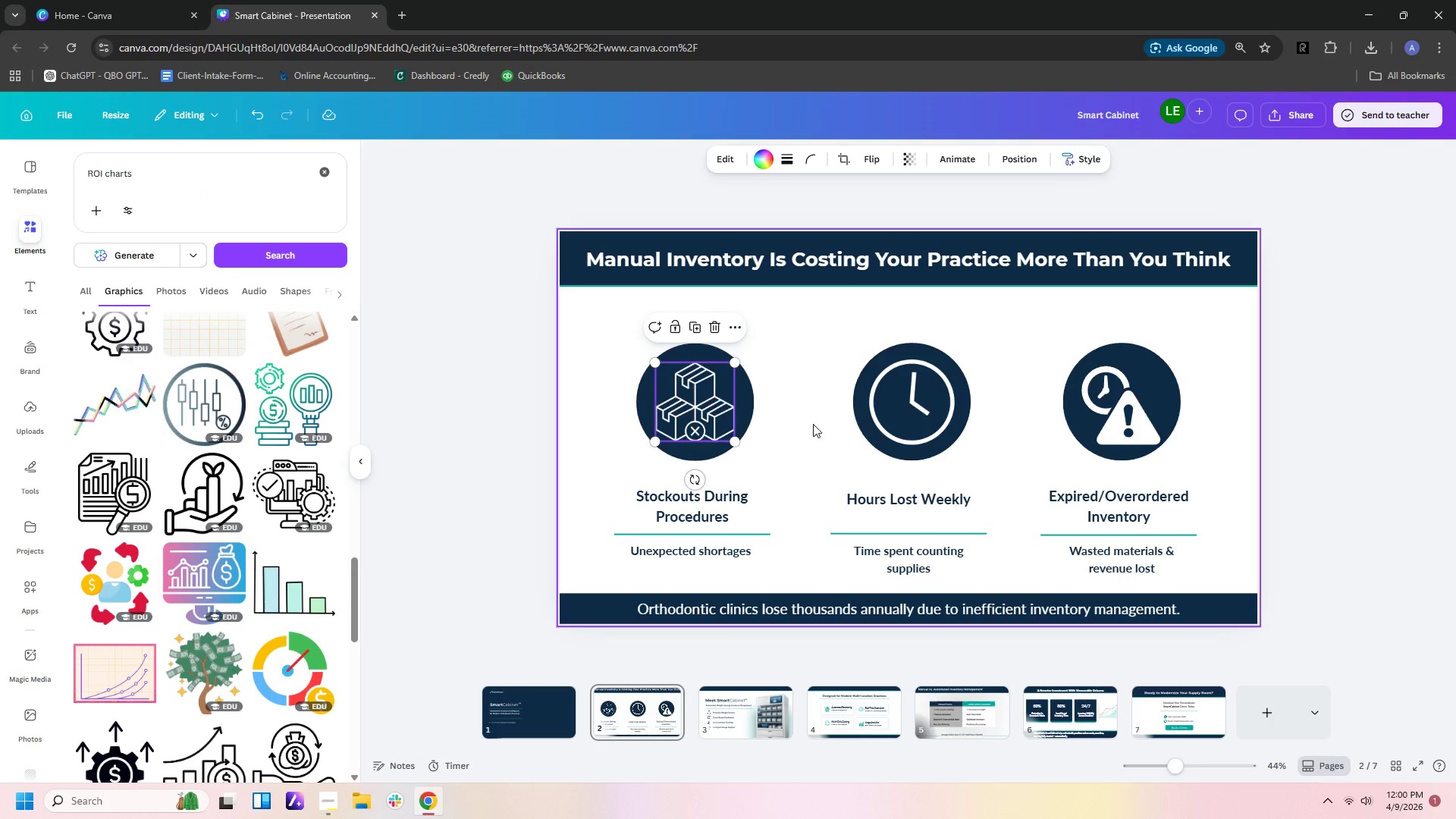 
left_click([765, 156])
 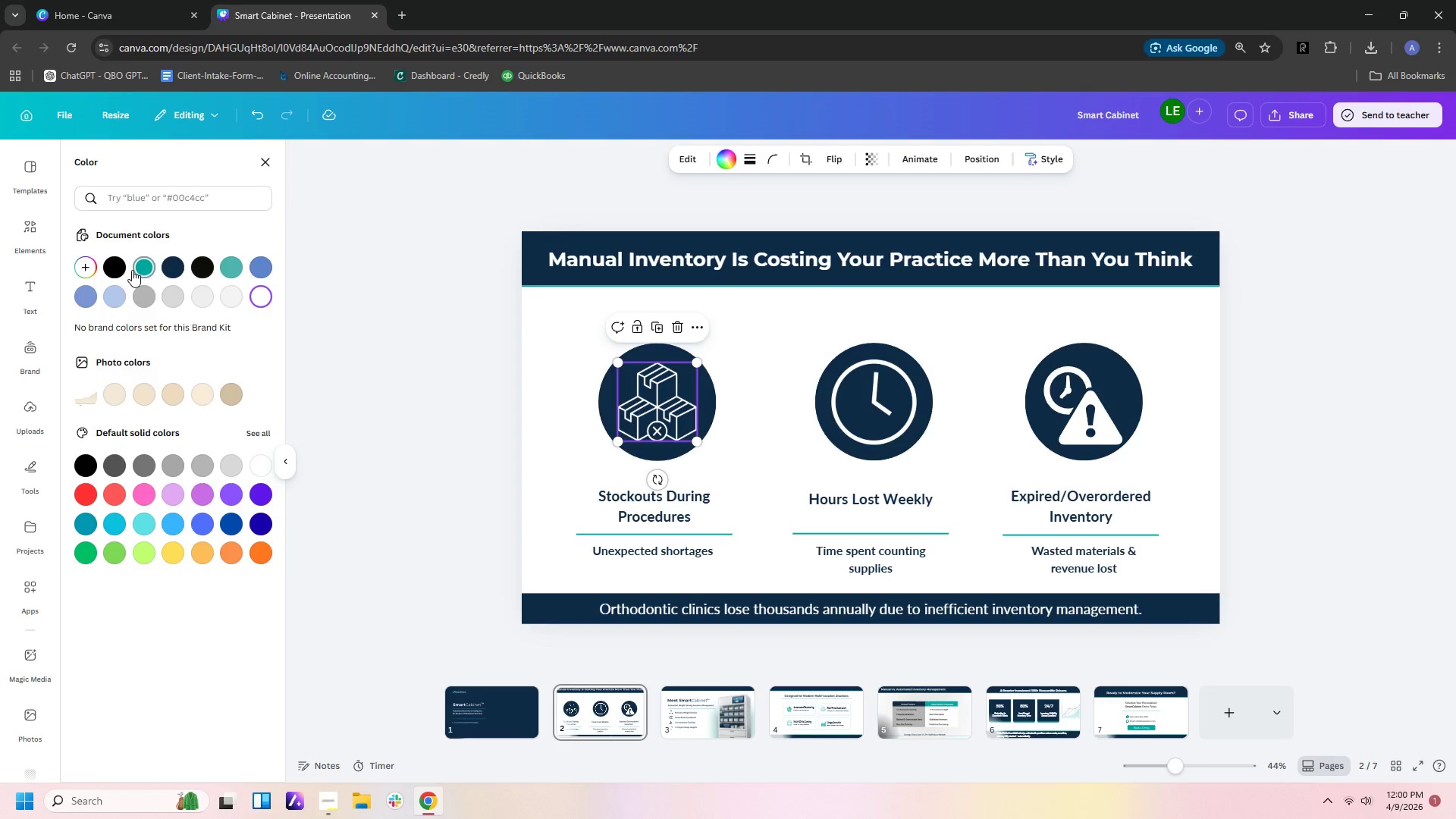 
left_click([144, 270])
 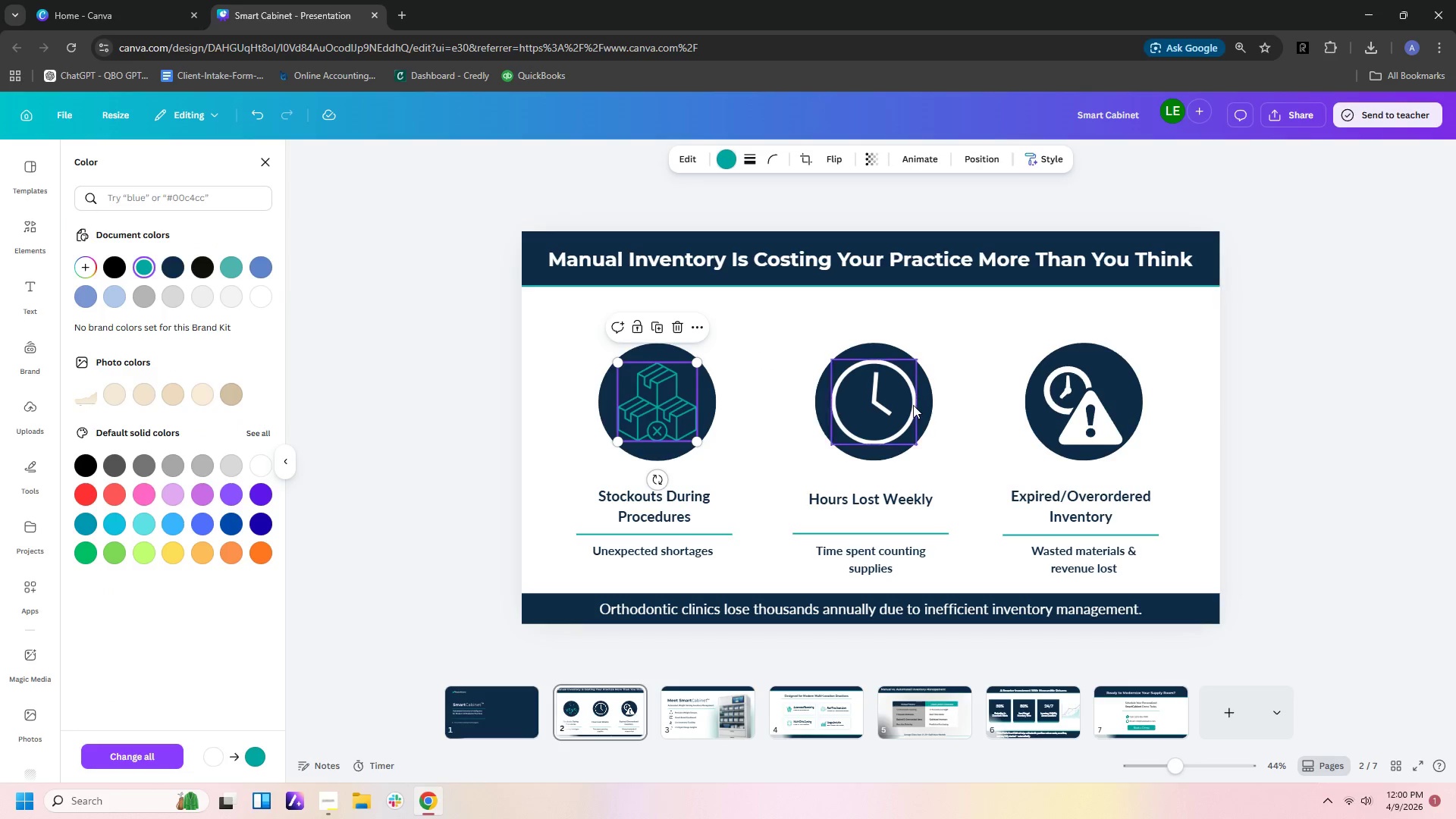 
left_click([906, 405])
 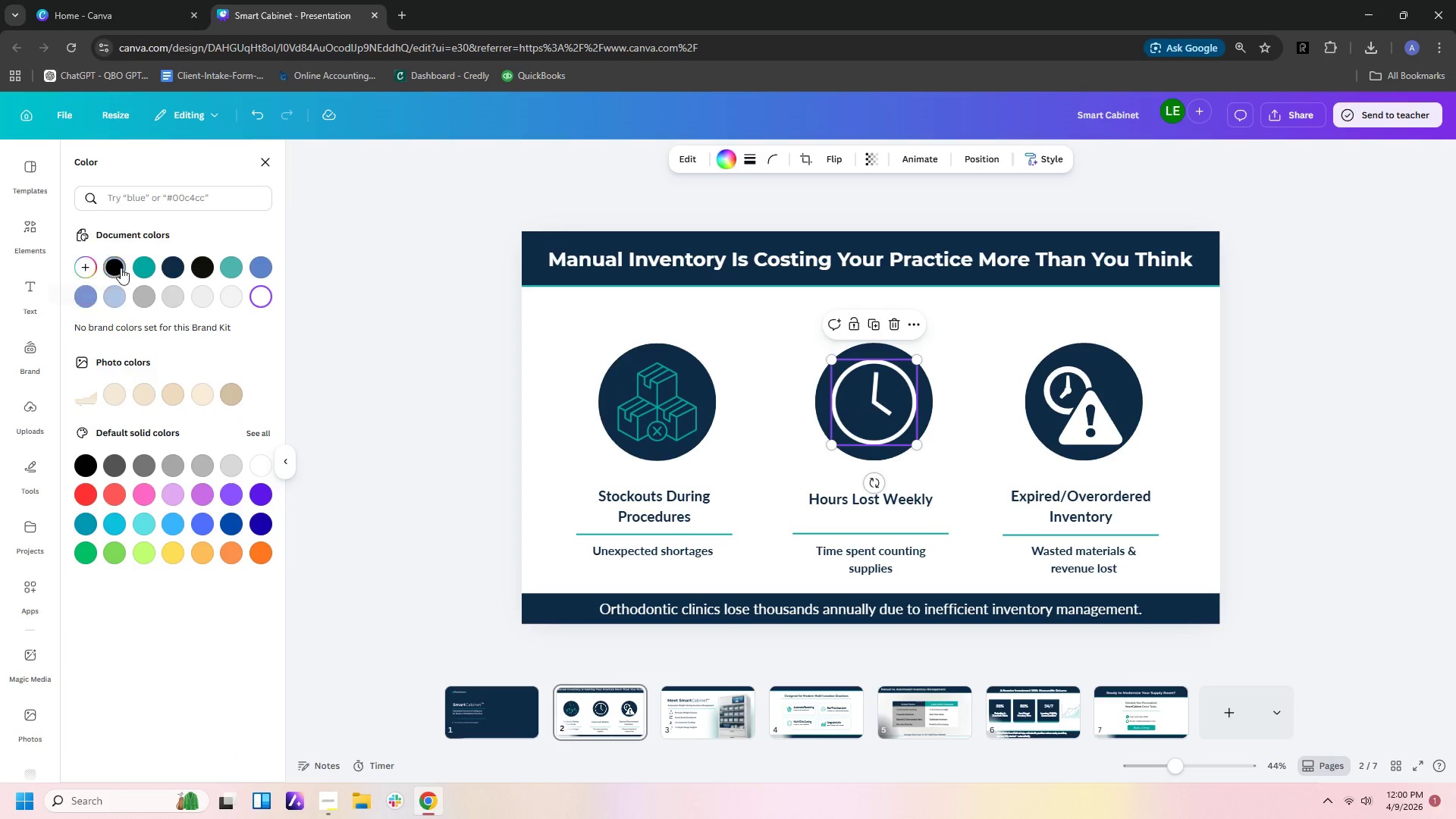 
left_click([142, 268])
 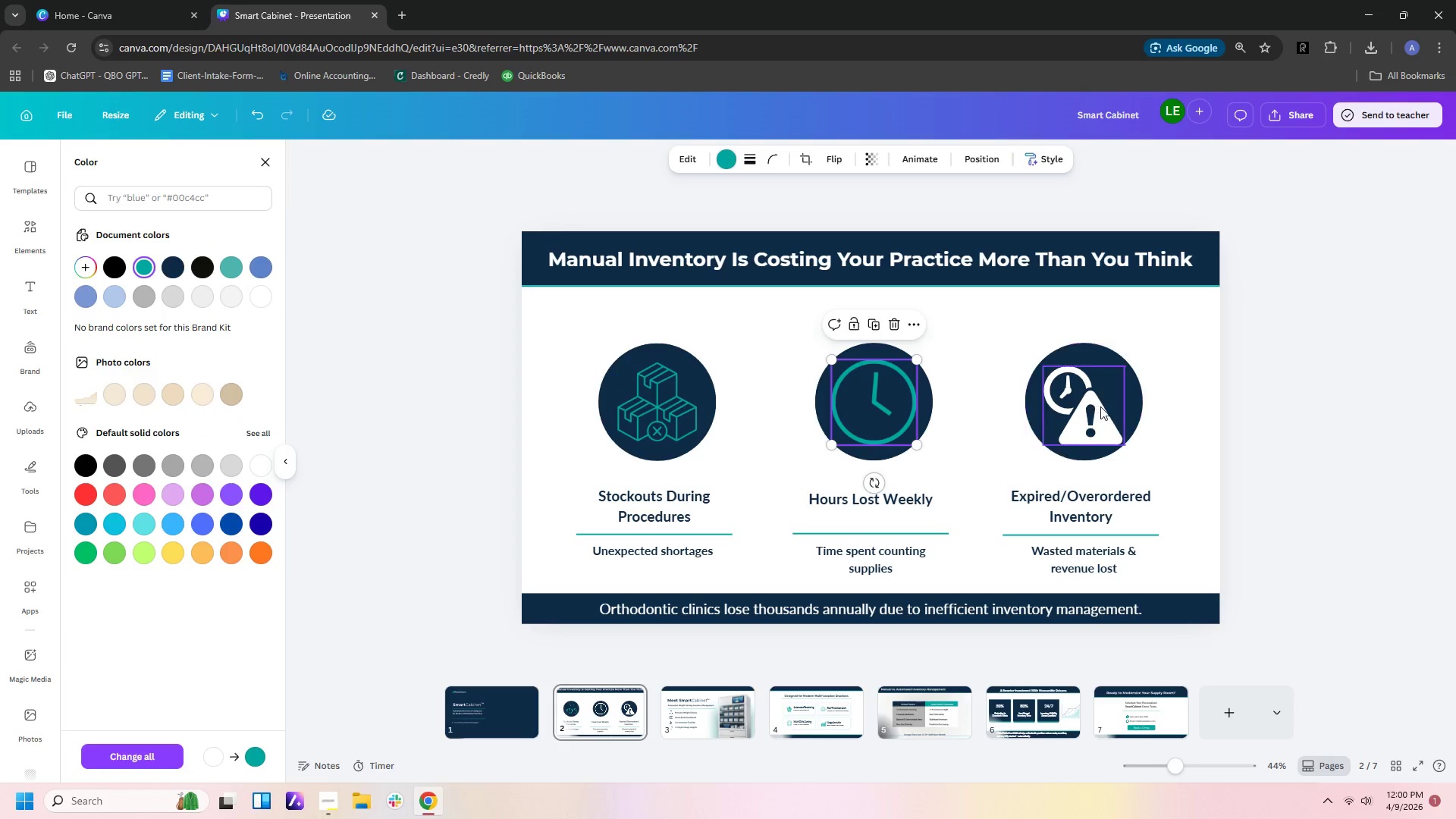 
left_click([1101, 407])
 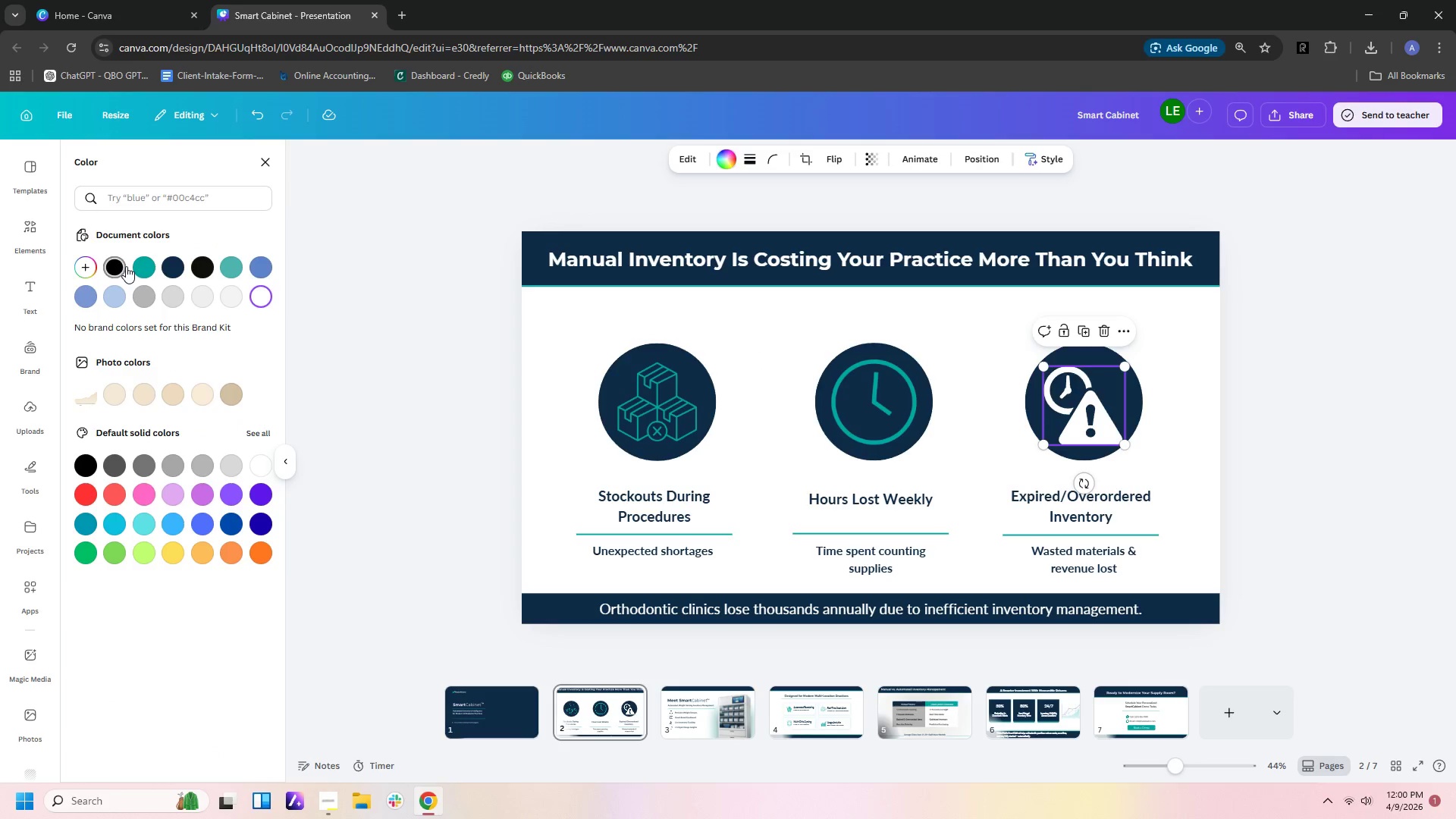 
double_click([140, 266])
 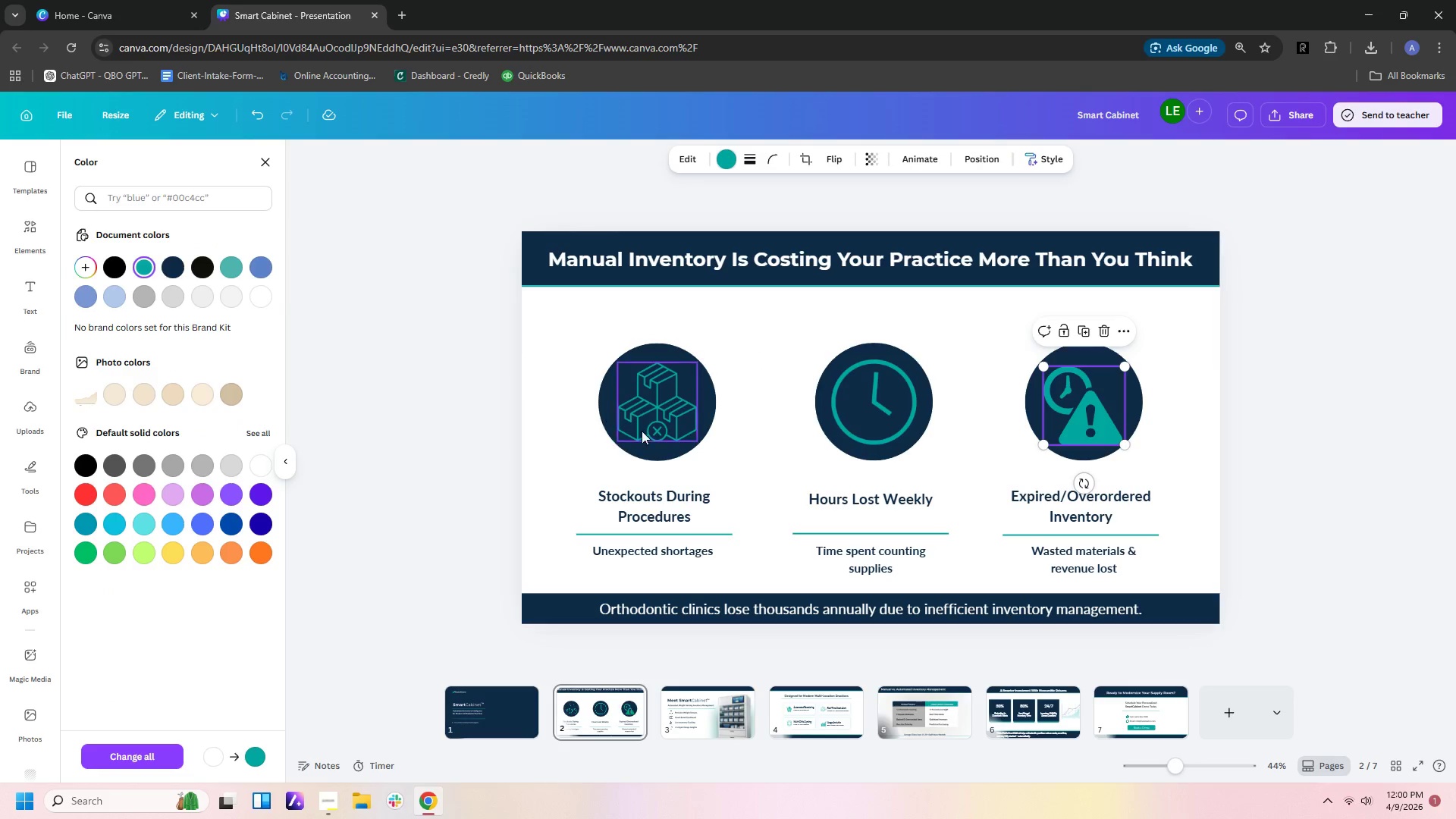 
left_click([647, 435])
 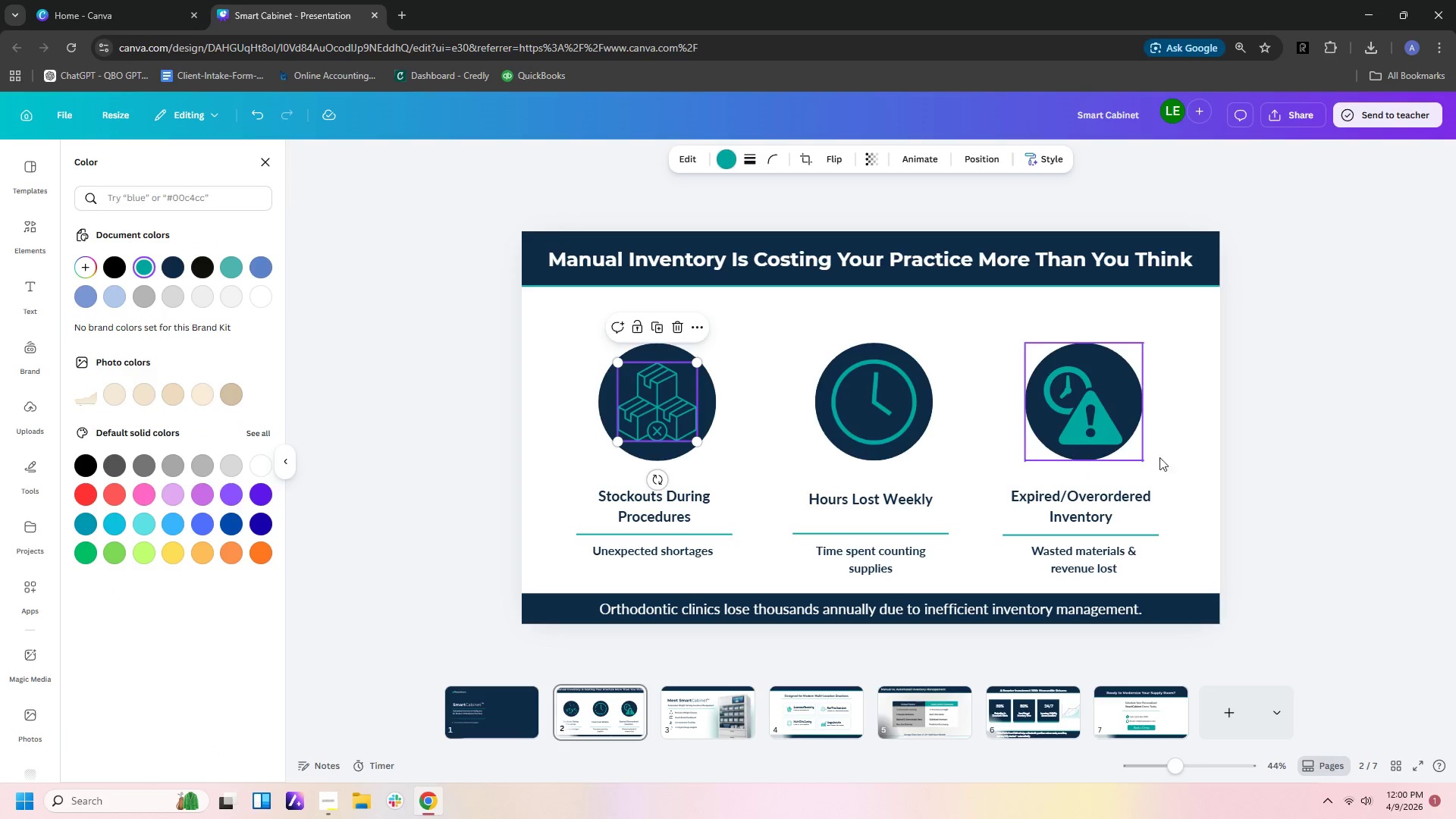 
left_click([1202, 457])
 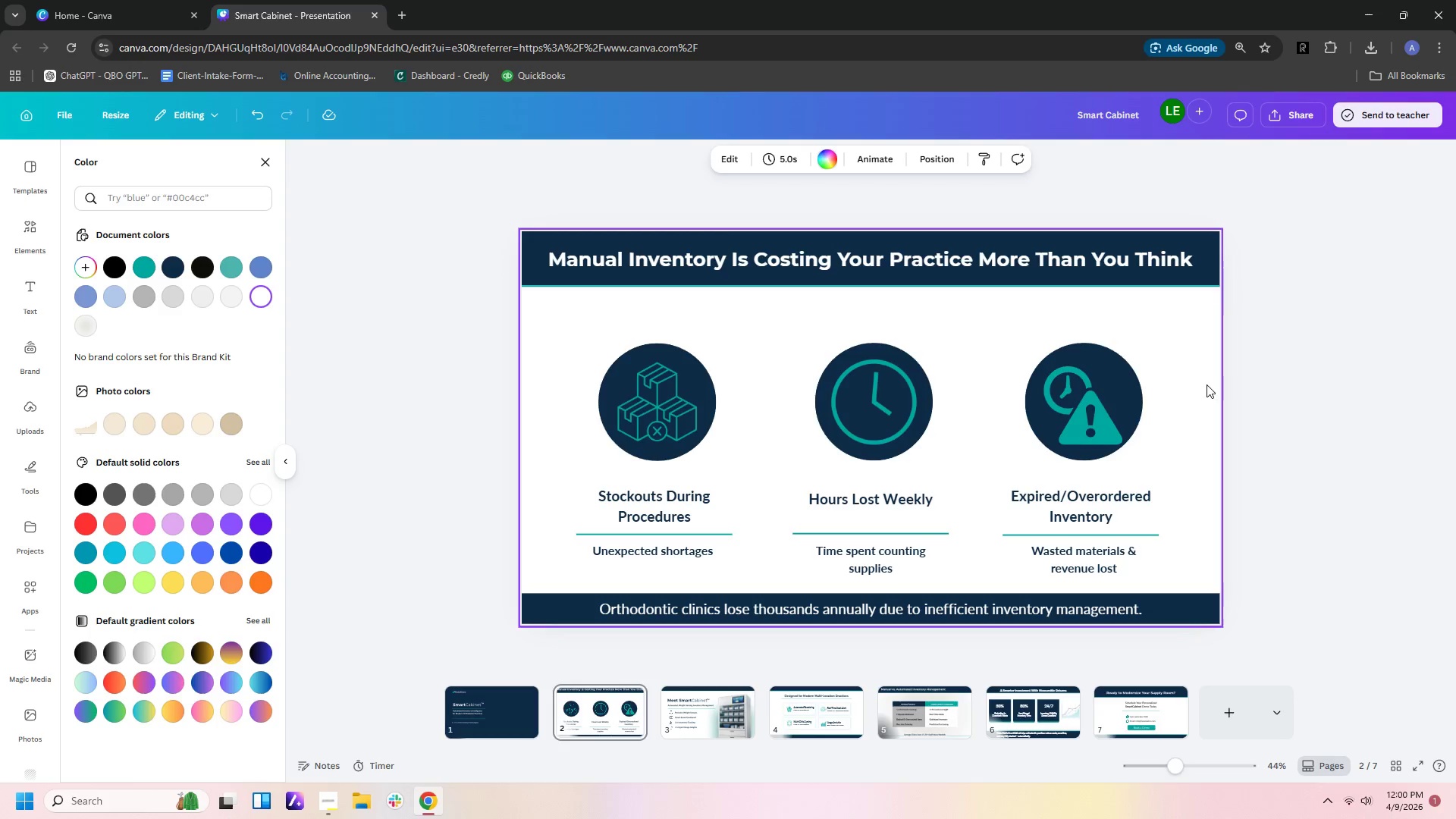 
left_click([1185, 288])
 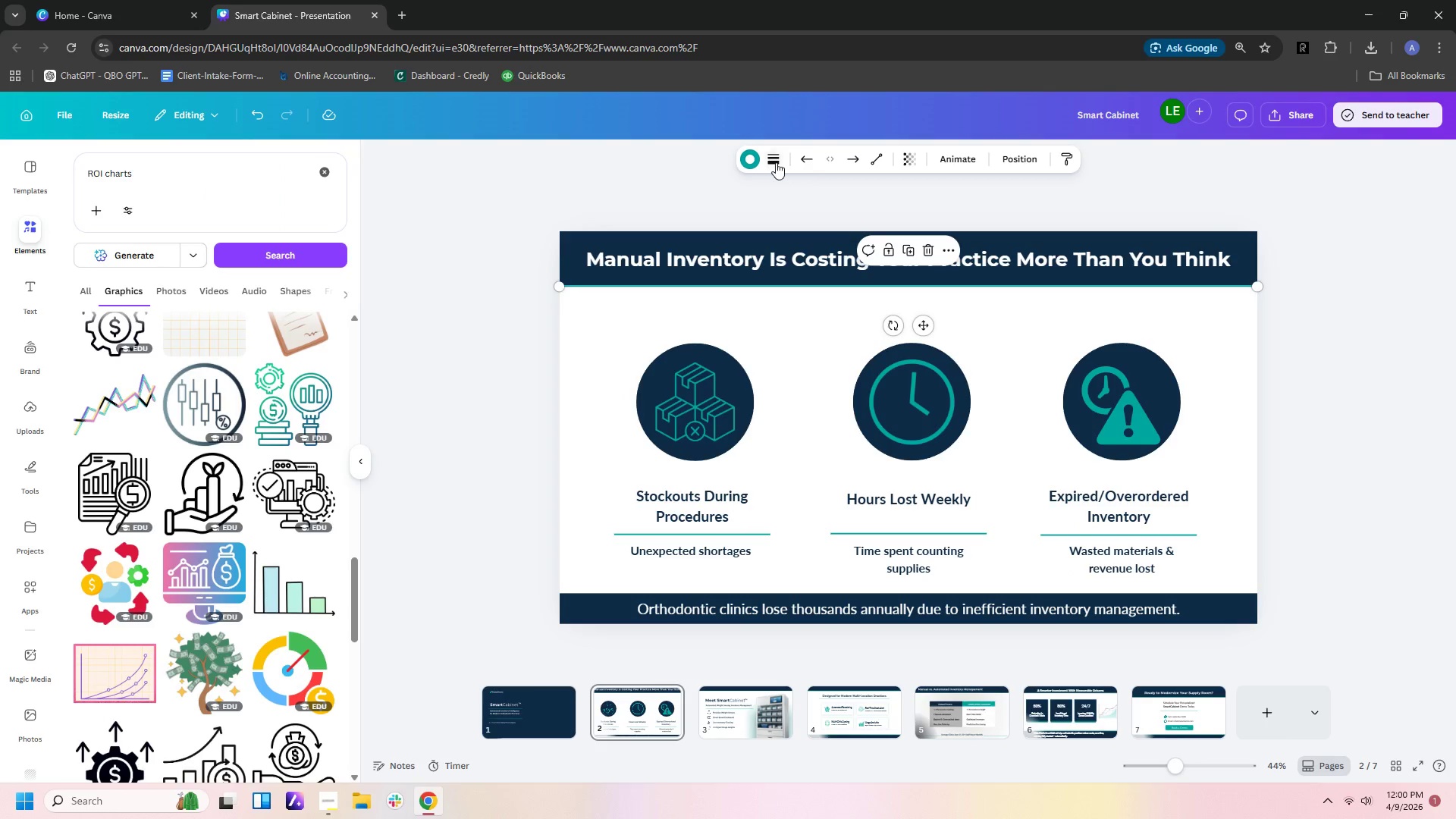 
left_click([772, 162])
 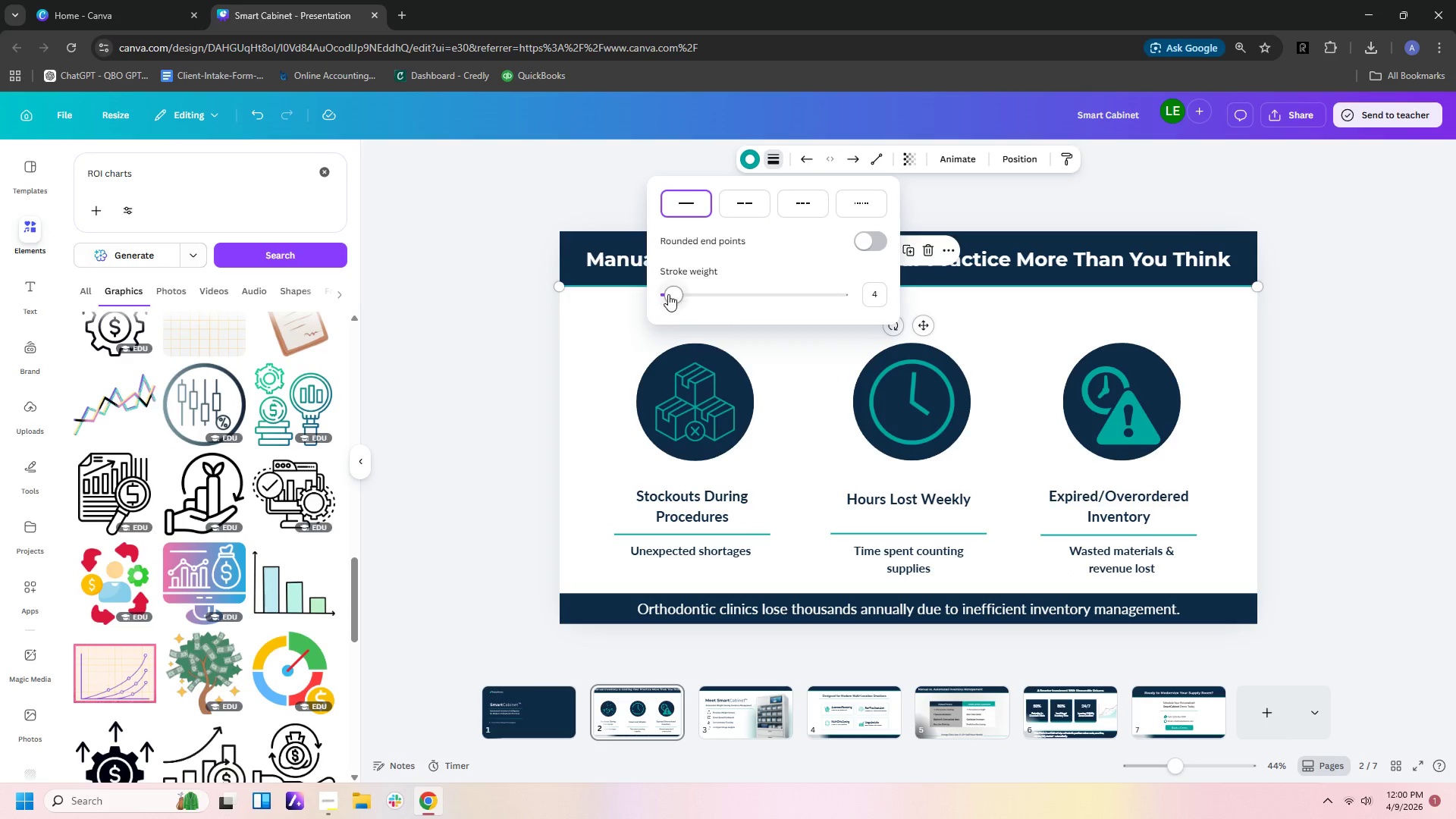 
left_click_drag(start_coordinate=[667, 294], to_coordinate=[679, 295])
 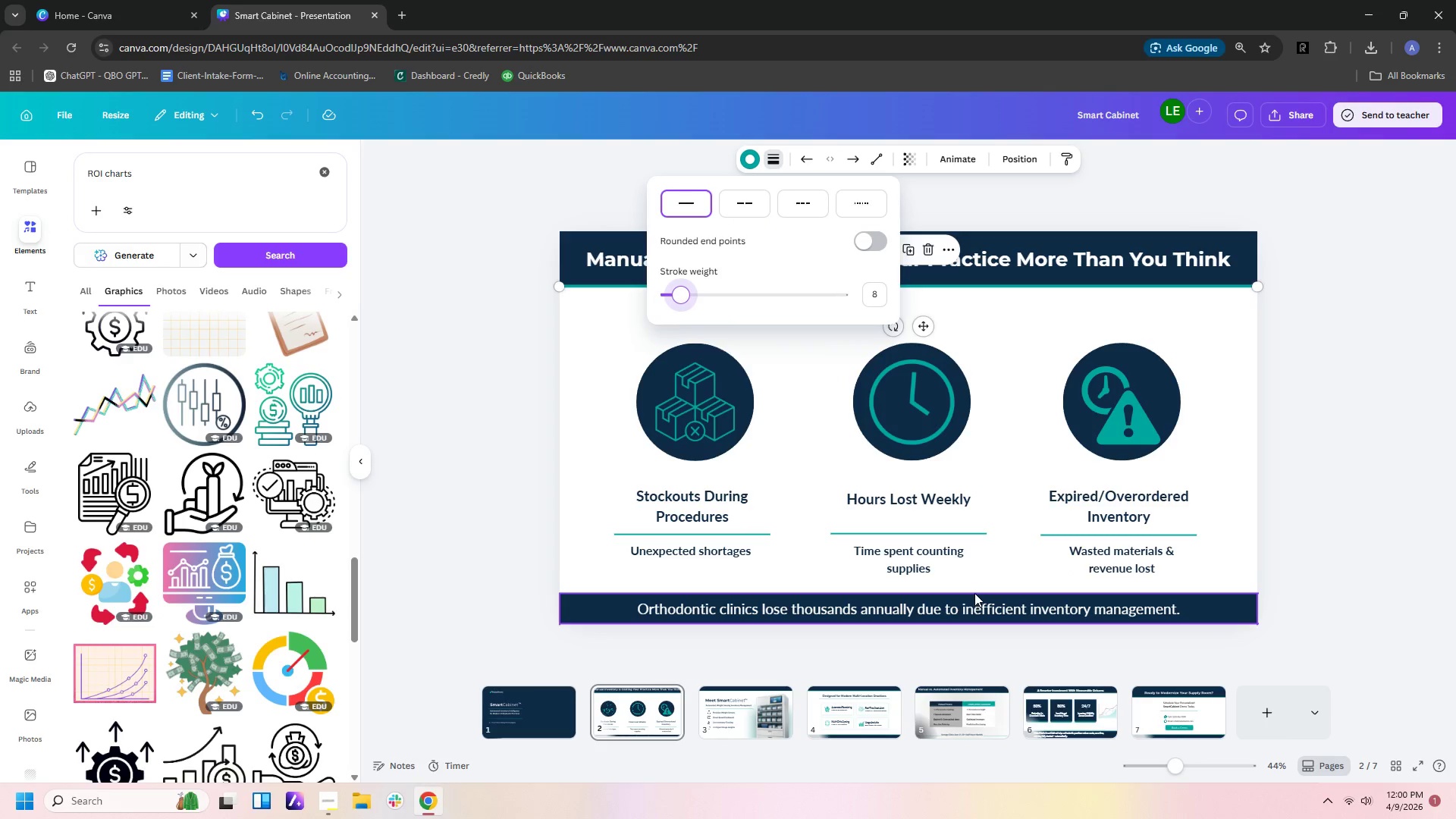 
left_click([1006, 535])
 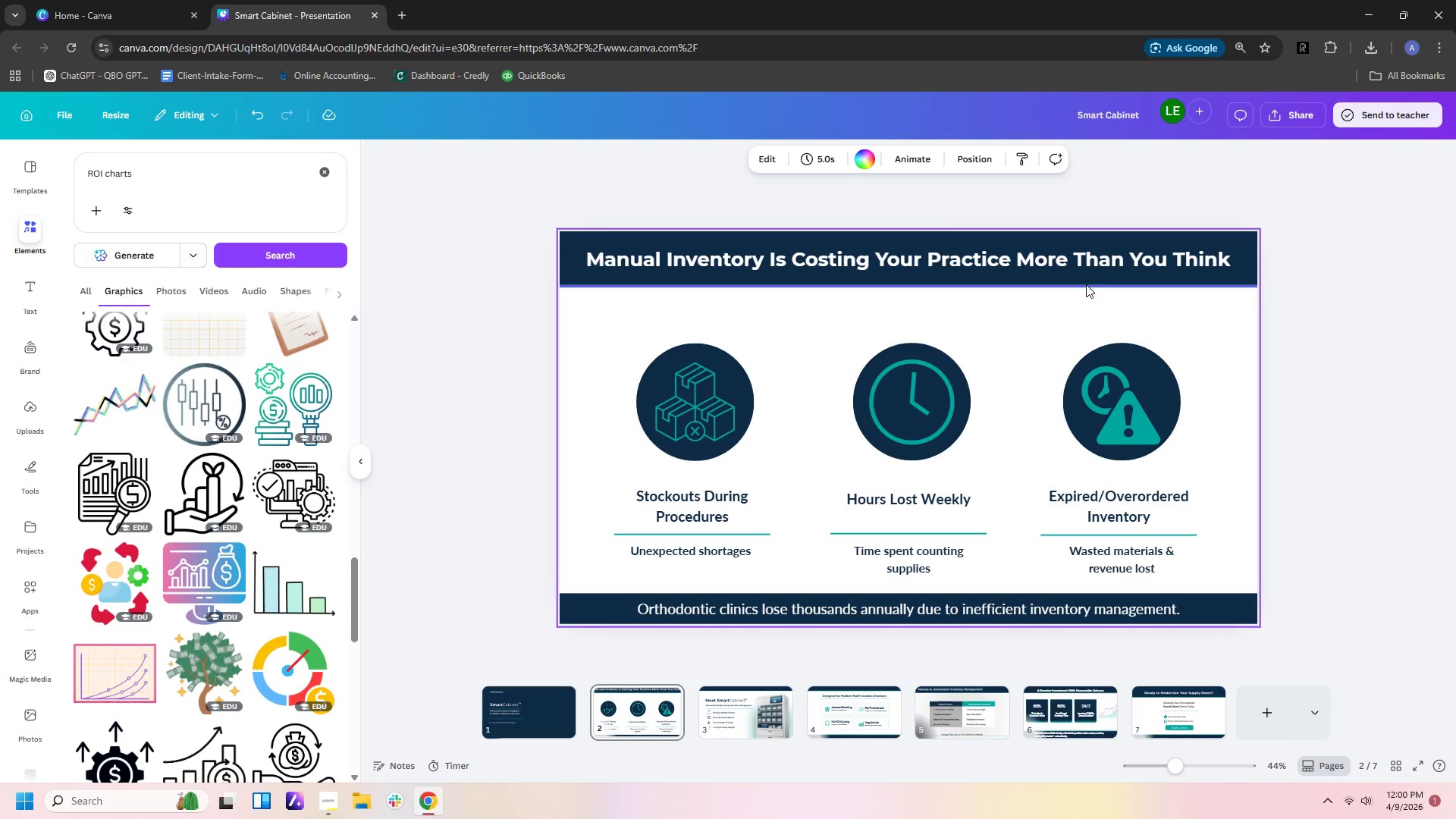 
left_click([1088, 284])
 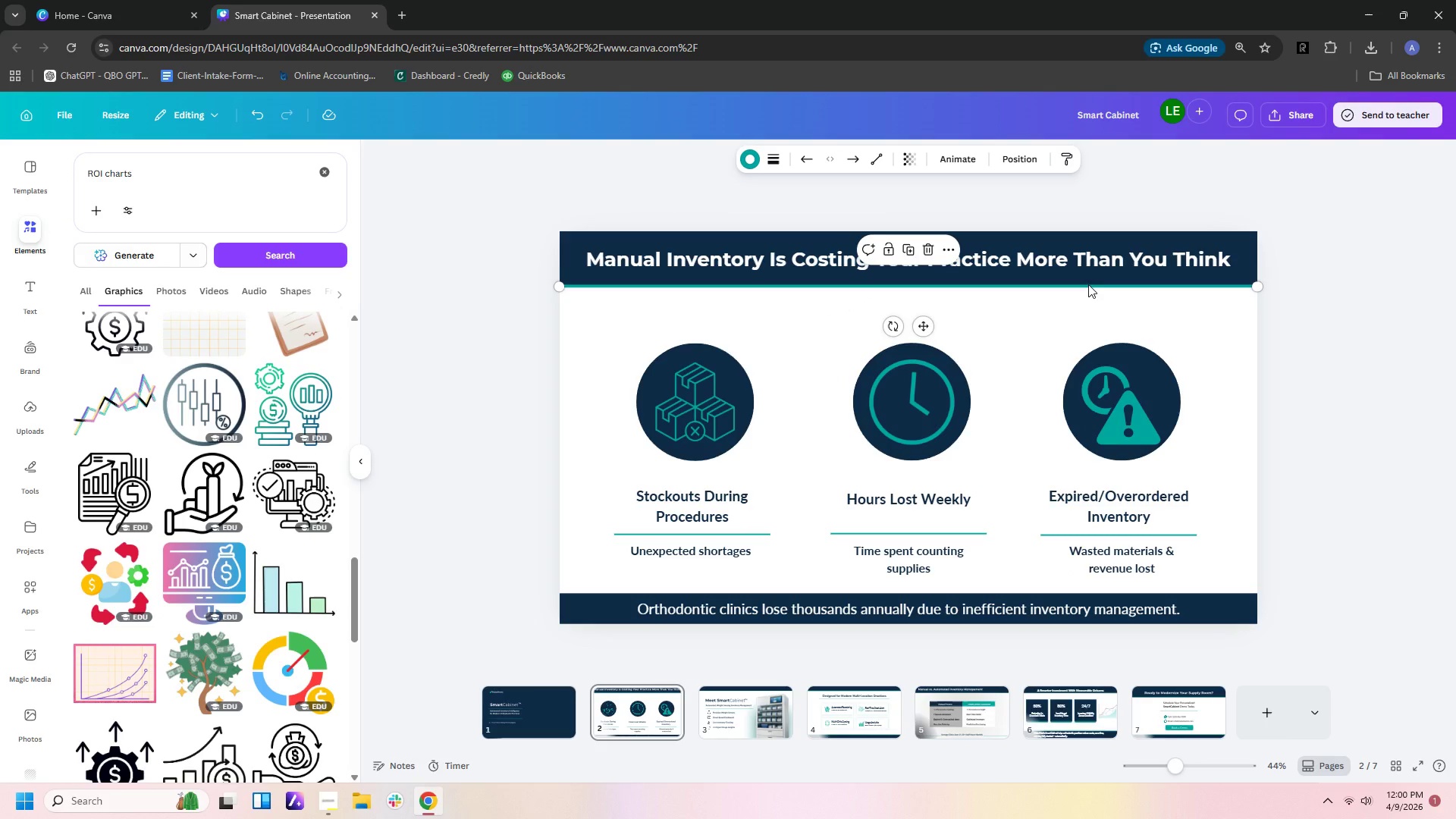 
key(Control+C)
 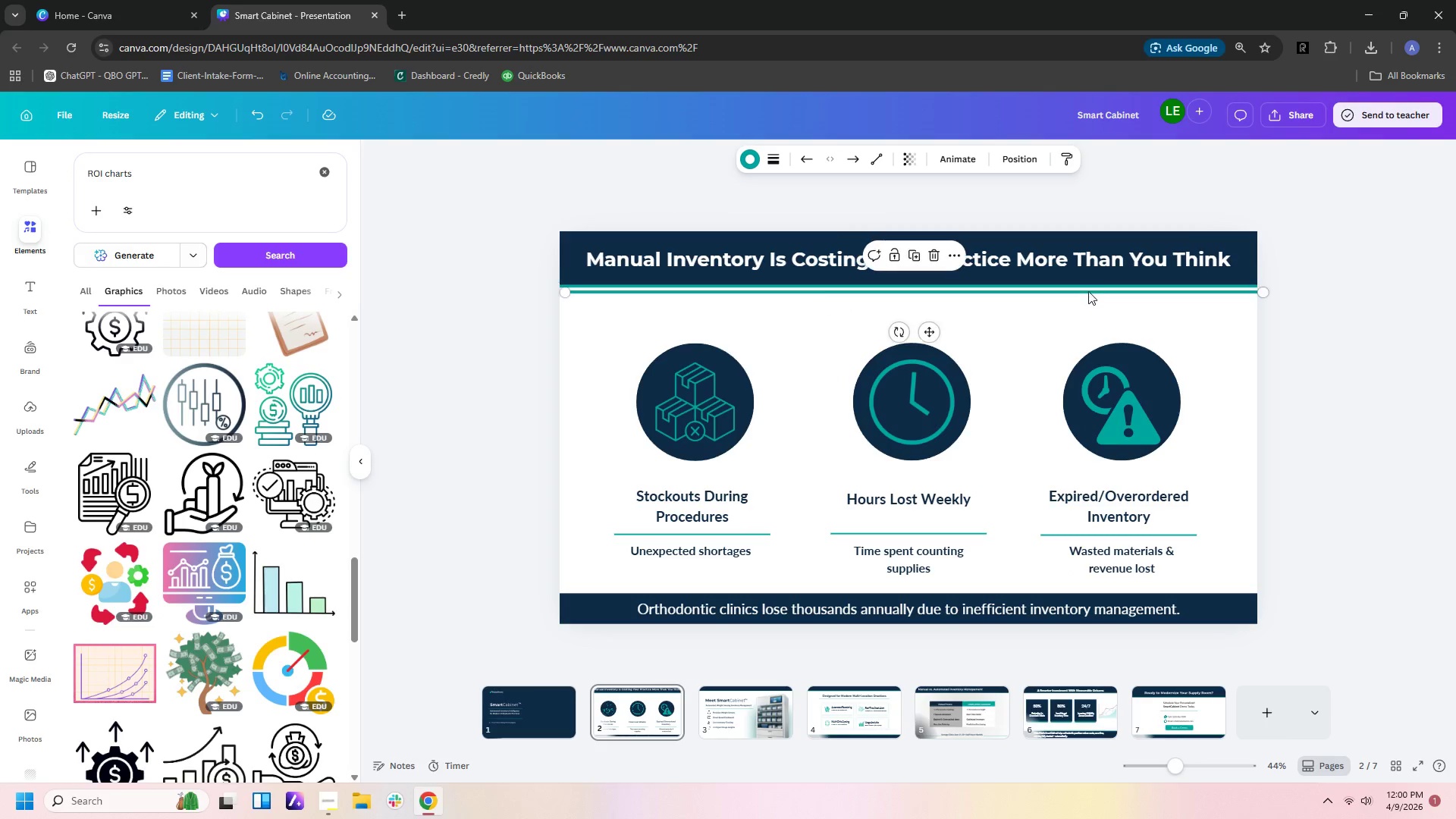 
key(Control+V)
 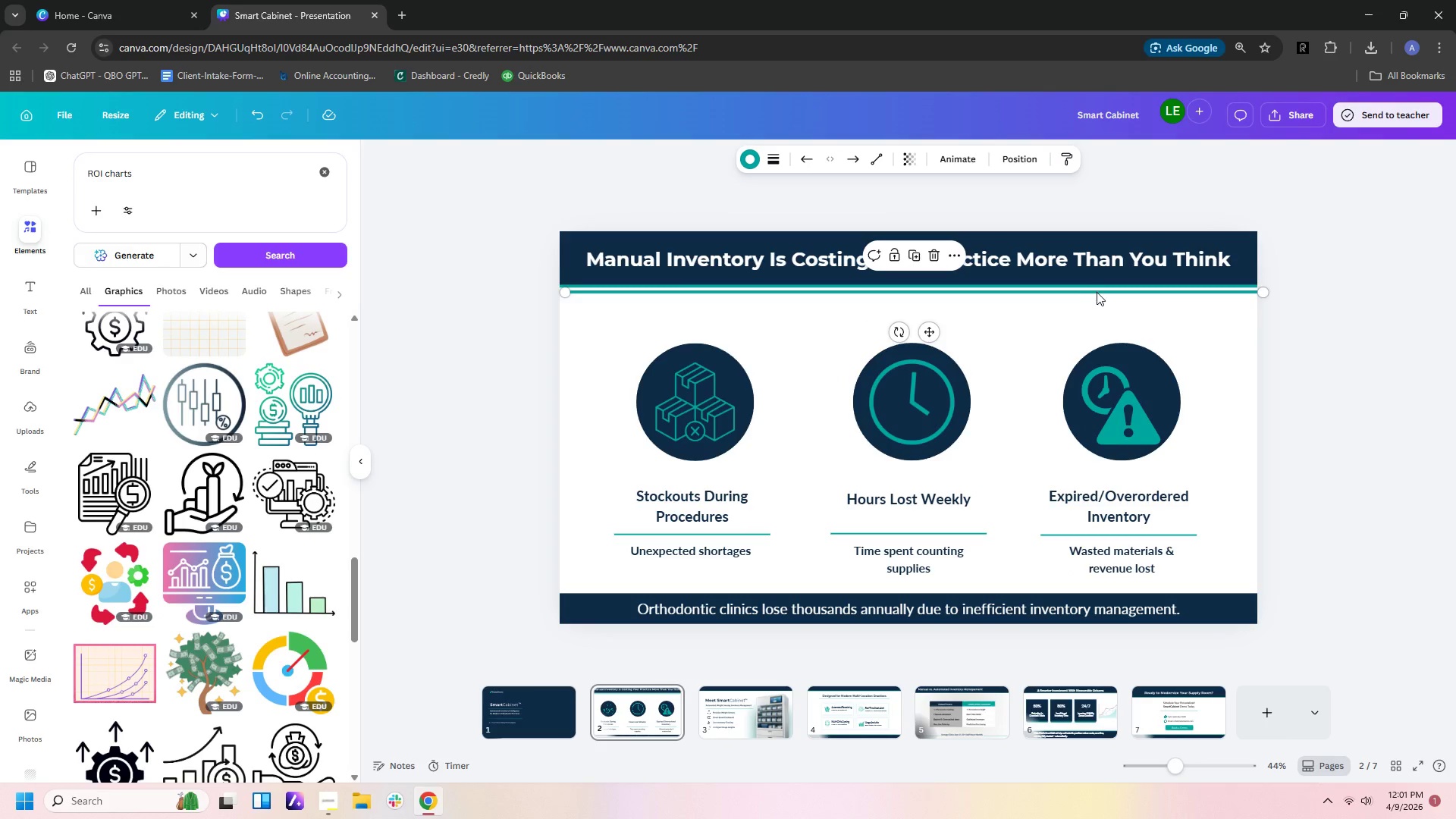 
left_click_drag(start_coordinate=[1097, 292], to_coordinate=[1089, 591])
 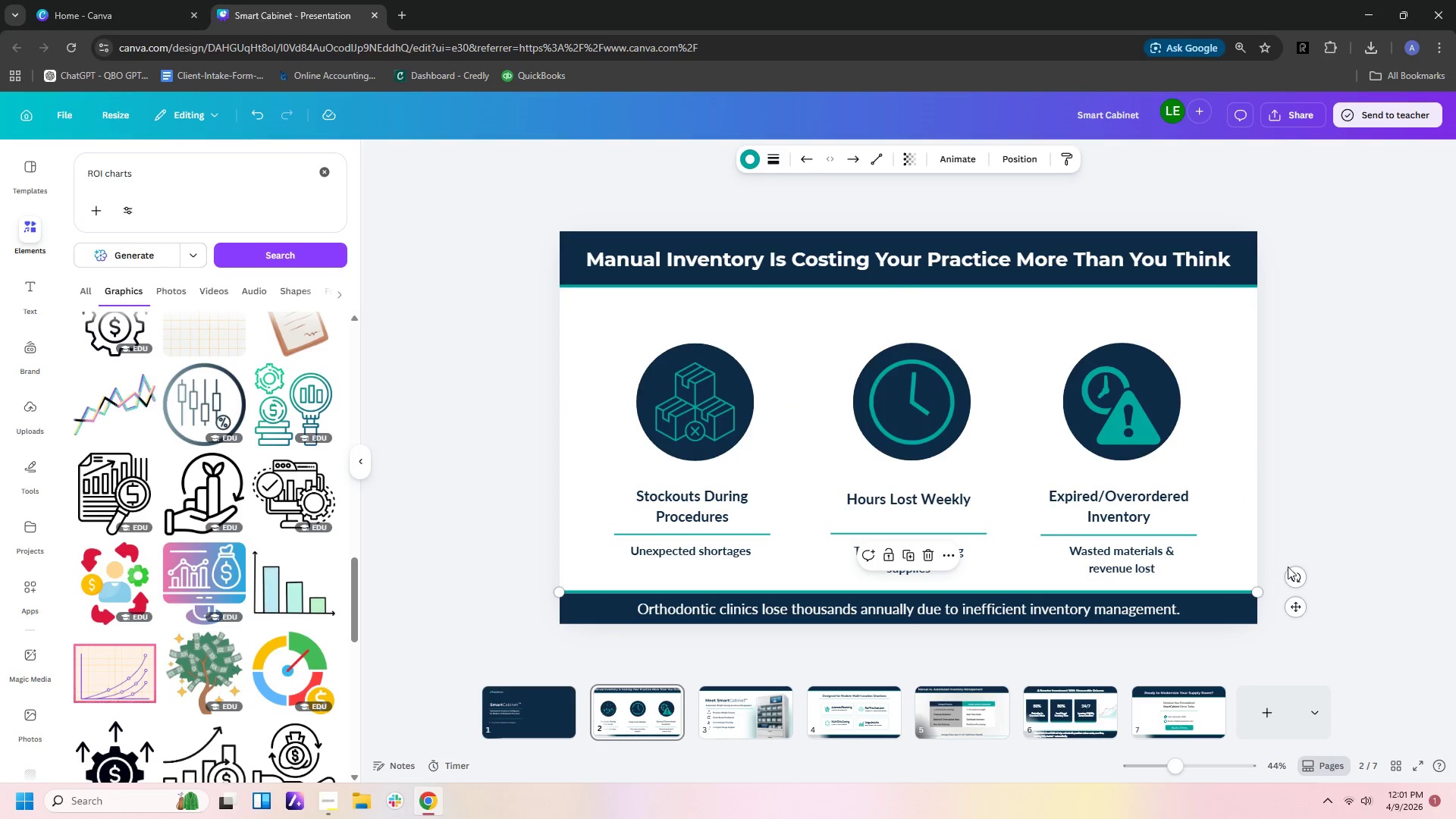 
left_click([1288, 566])
 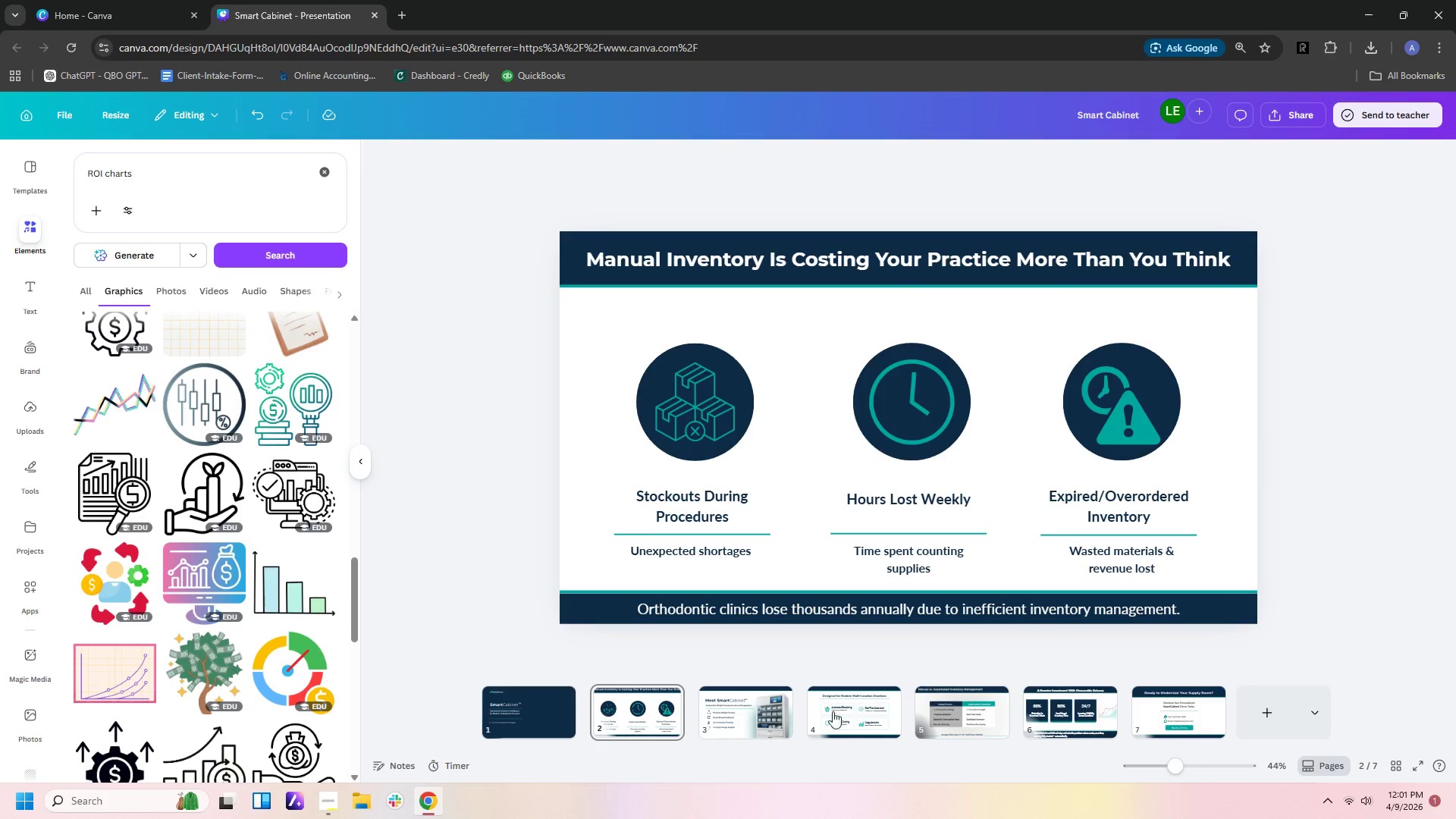 
left_click([880, 723])
 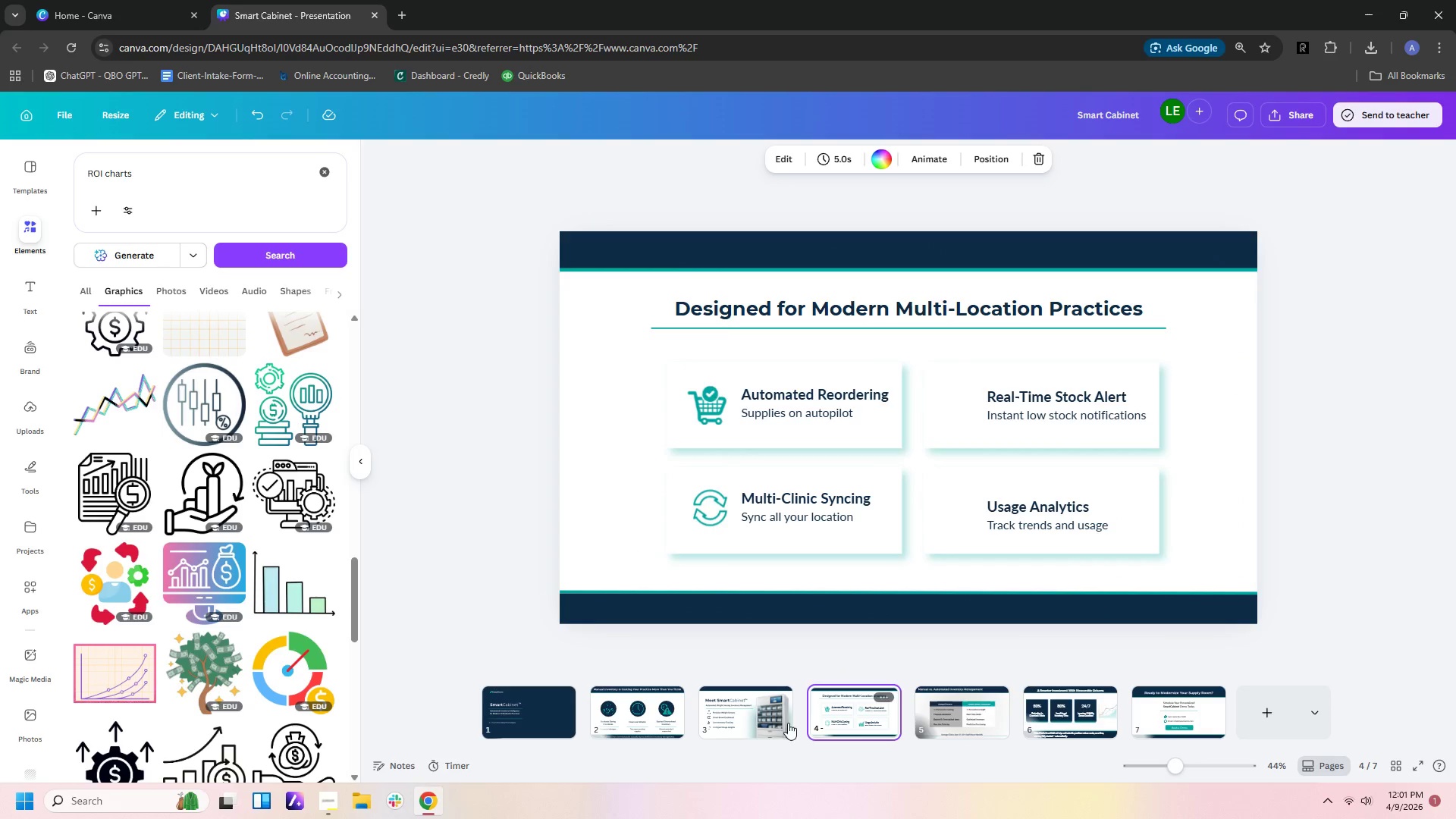 
left_click([763, 723])
 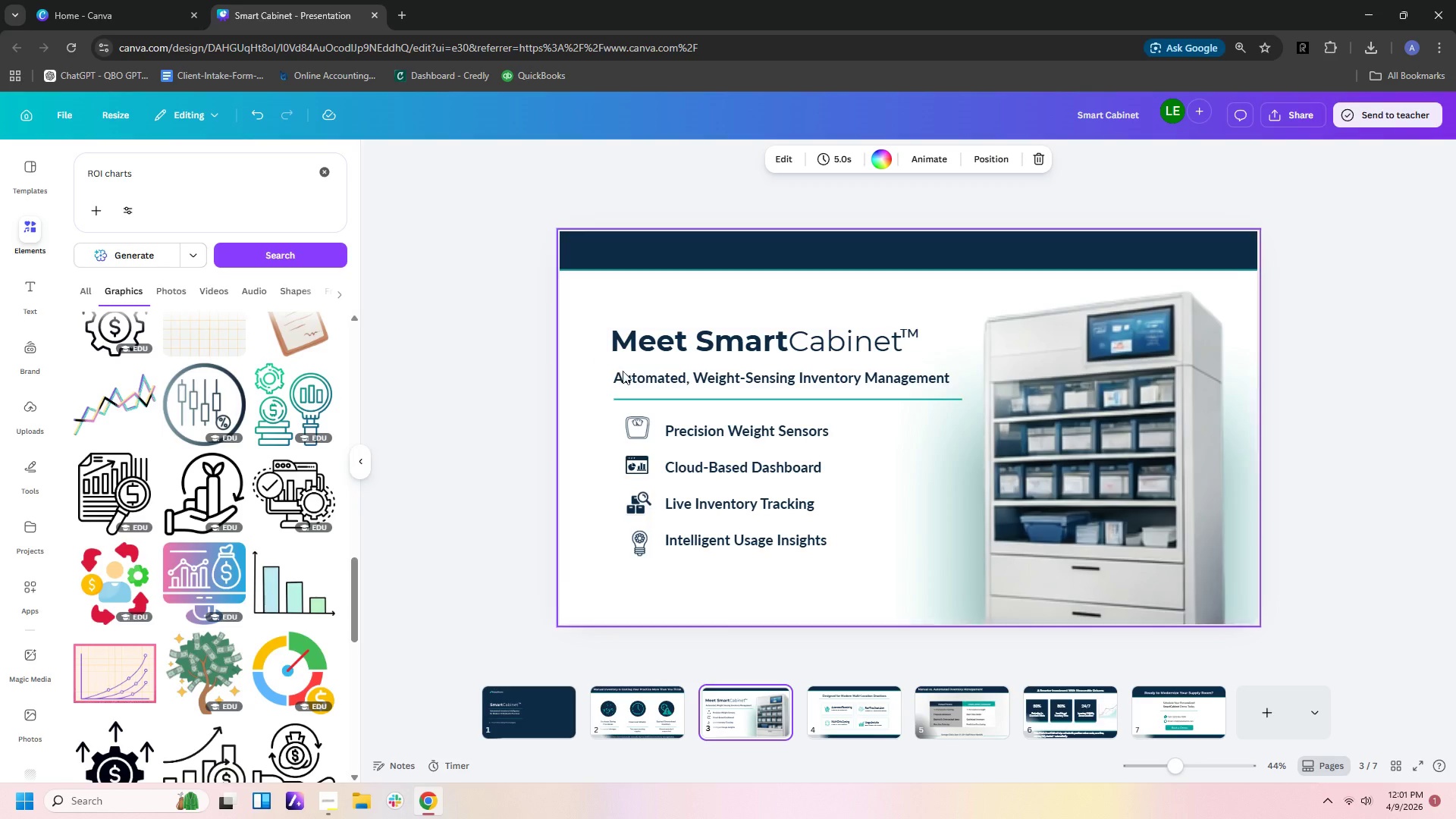 
left_click([643, 422])
 